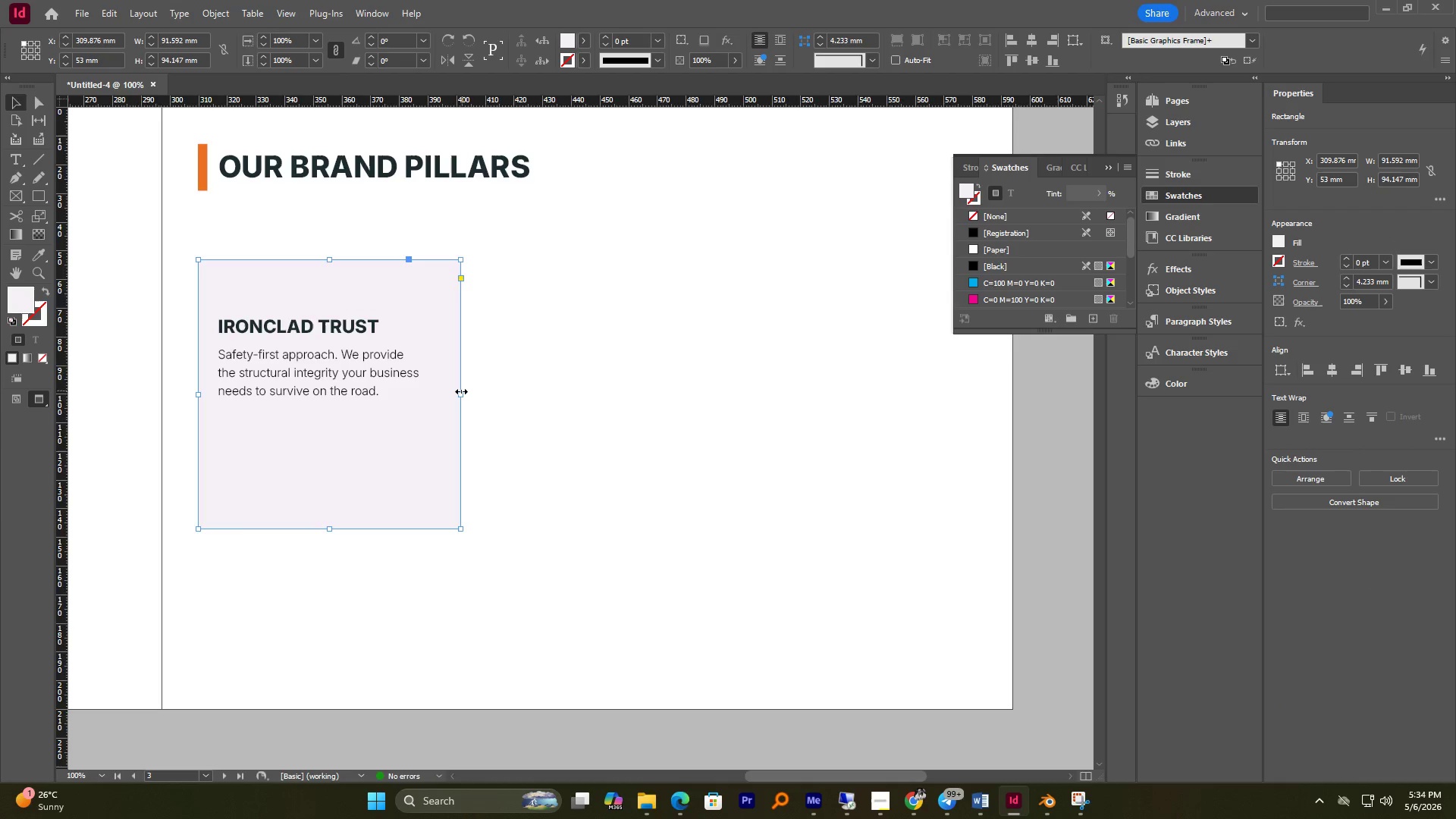 
left_click_drag(start_coordinate=[461, 391], to_coordinate=[396, 386])
 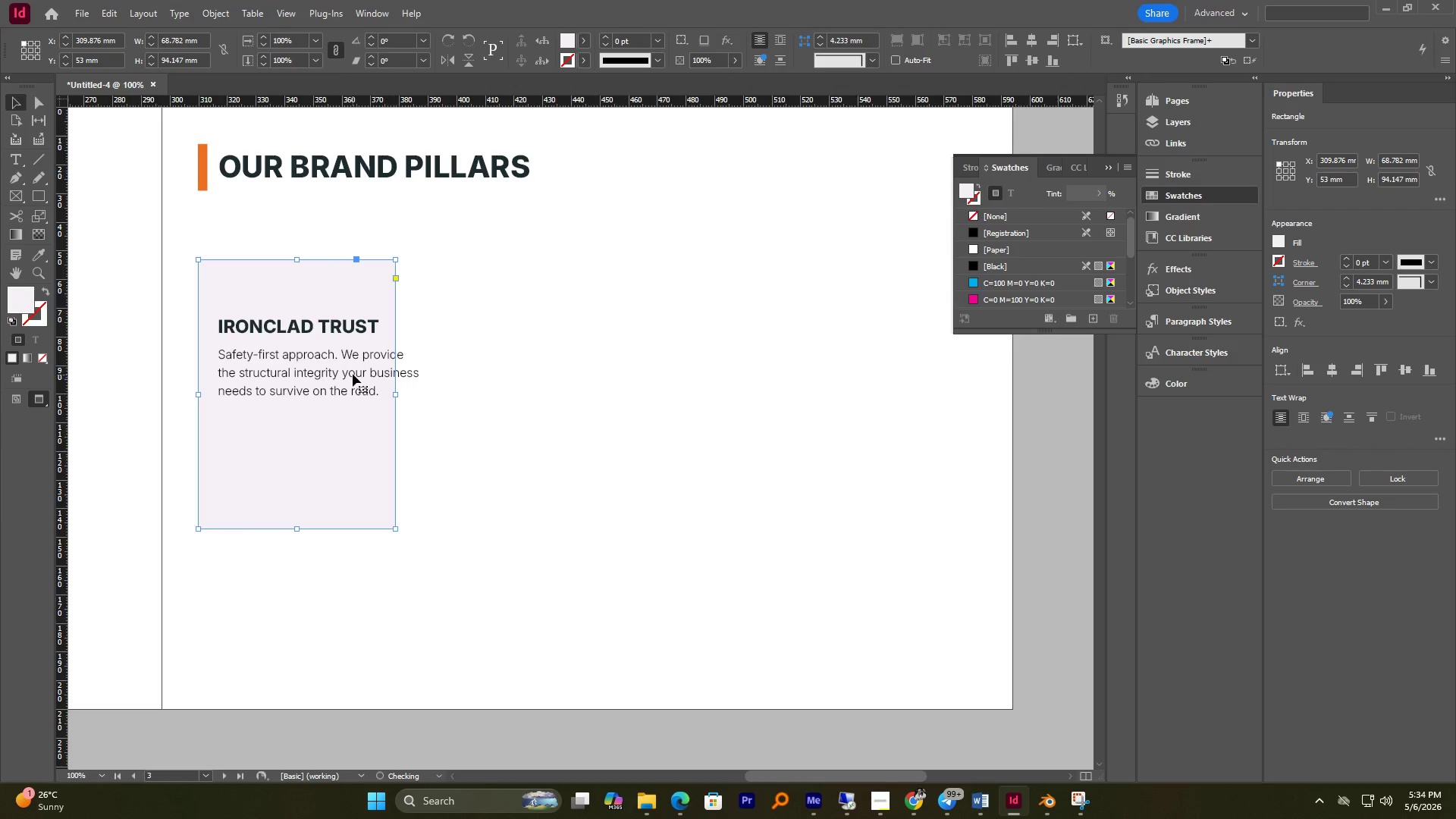 
left_click([353, 374])
 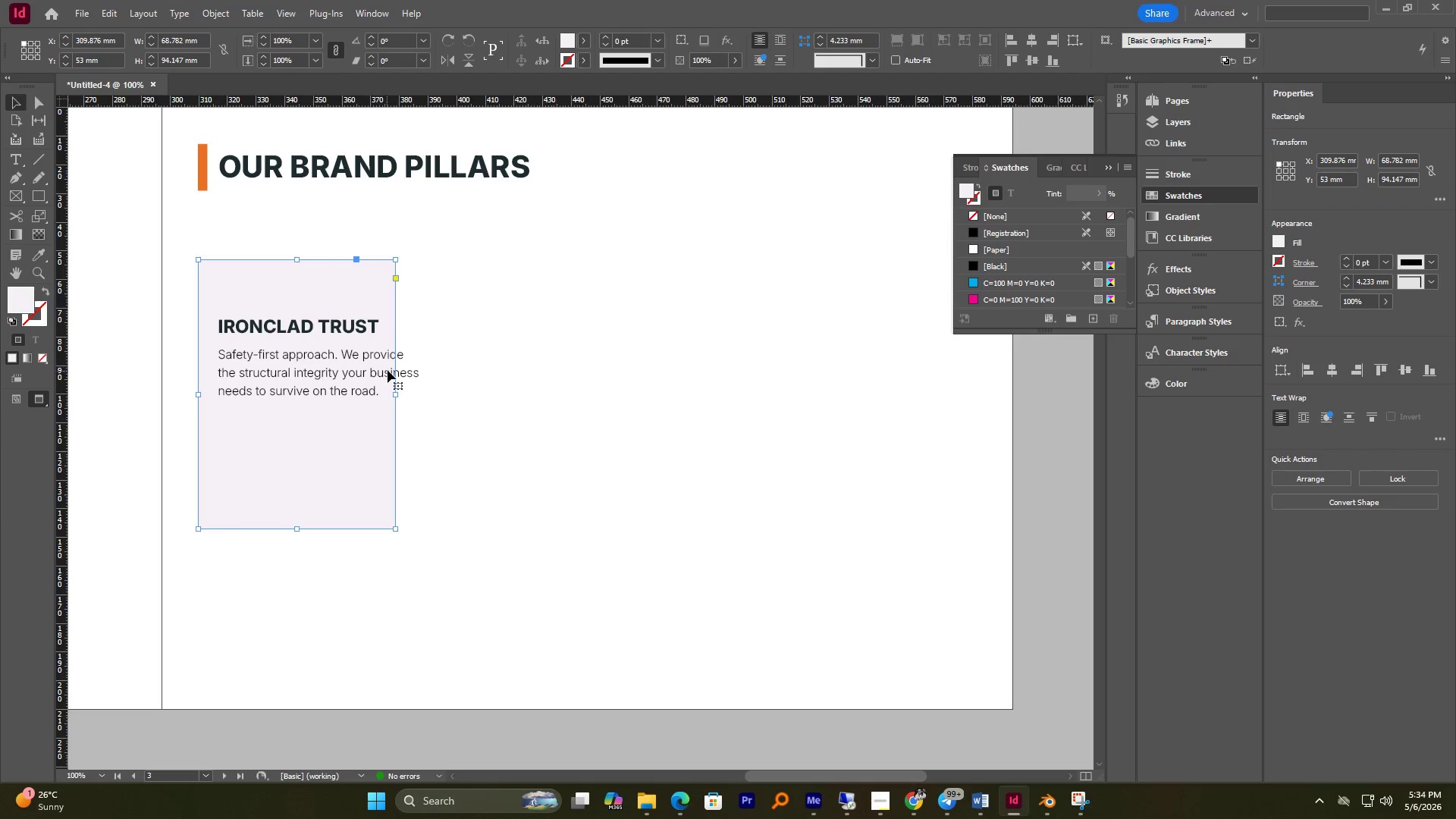 
left_click([371, 370])
 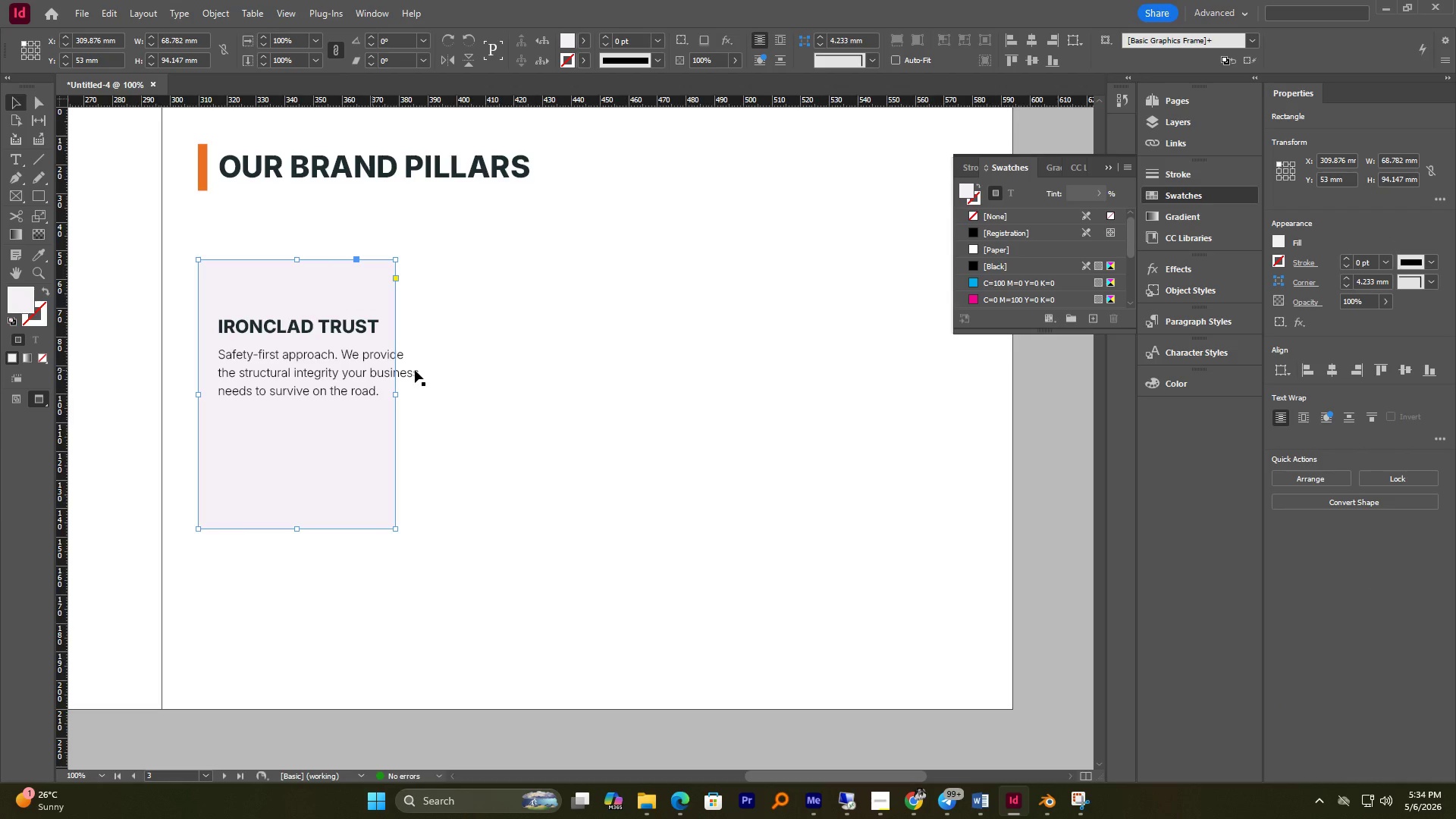 
left_click([482, 356])
 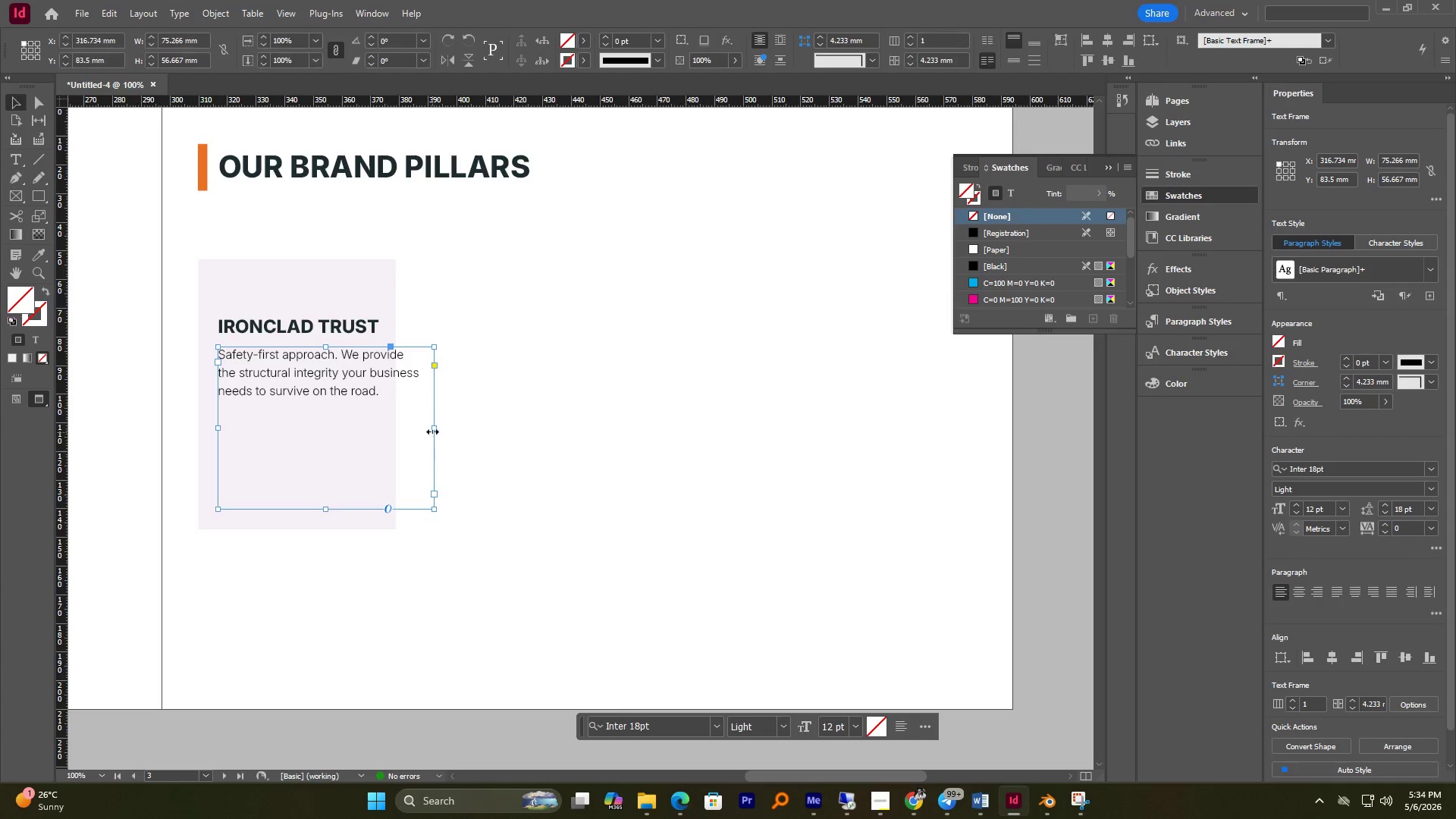 
left_click_drag(start_coordinate=[432, 426], to_coordinate=[365, 414])
 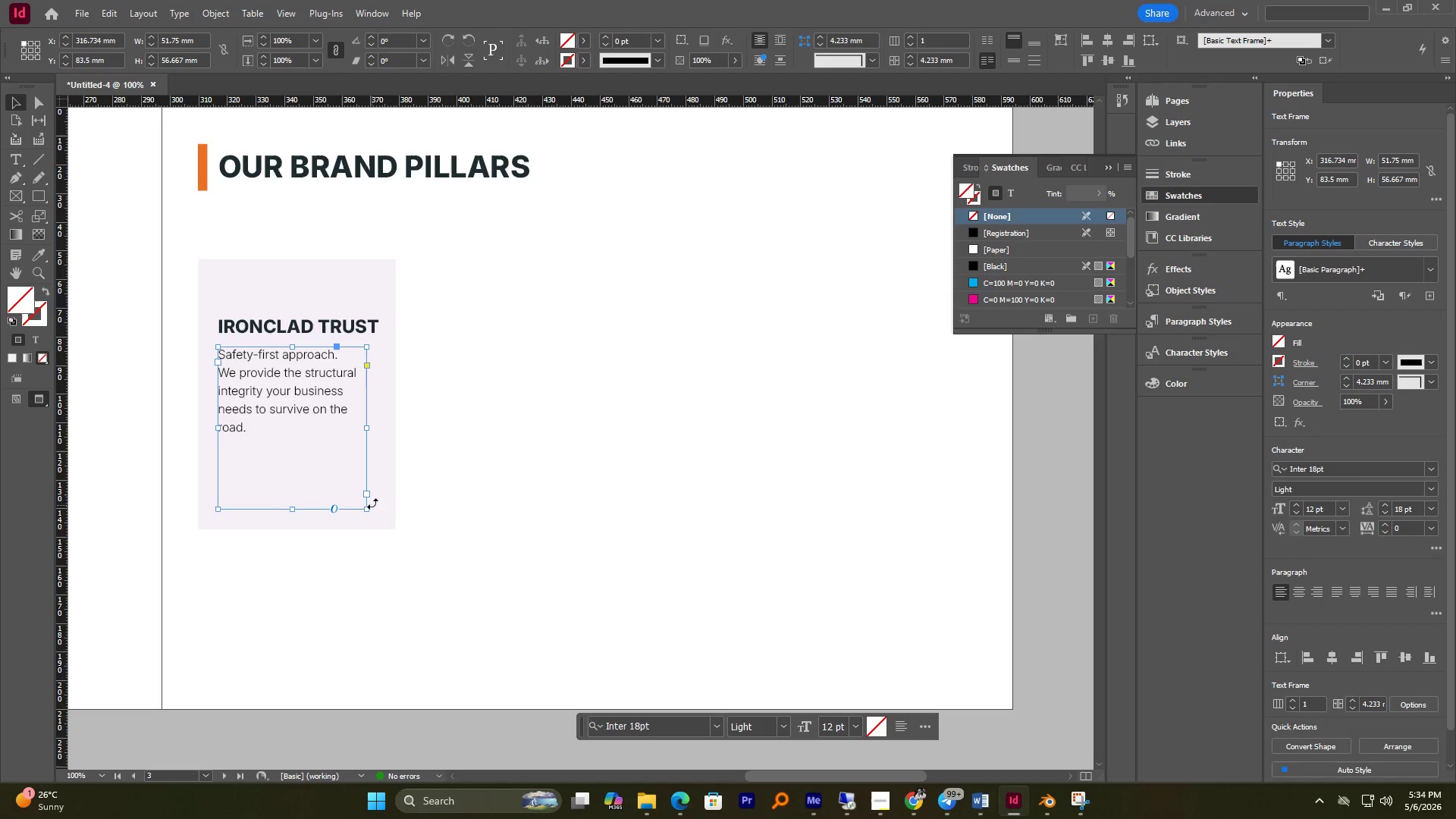 
left_click([441, 435])
 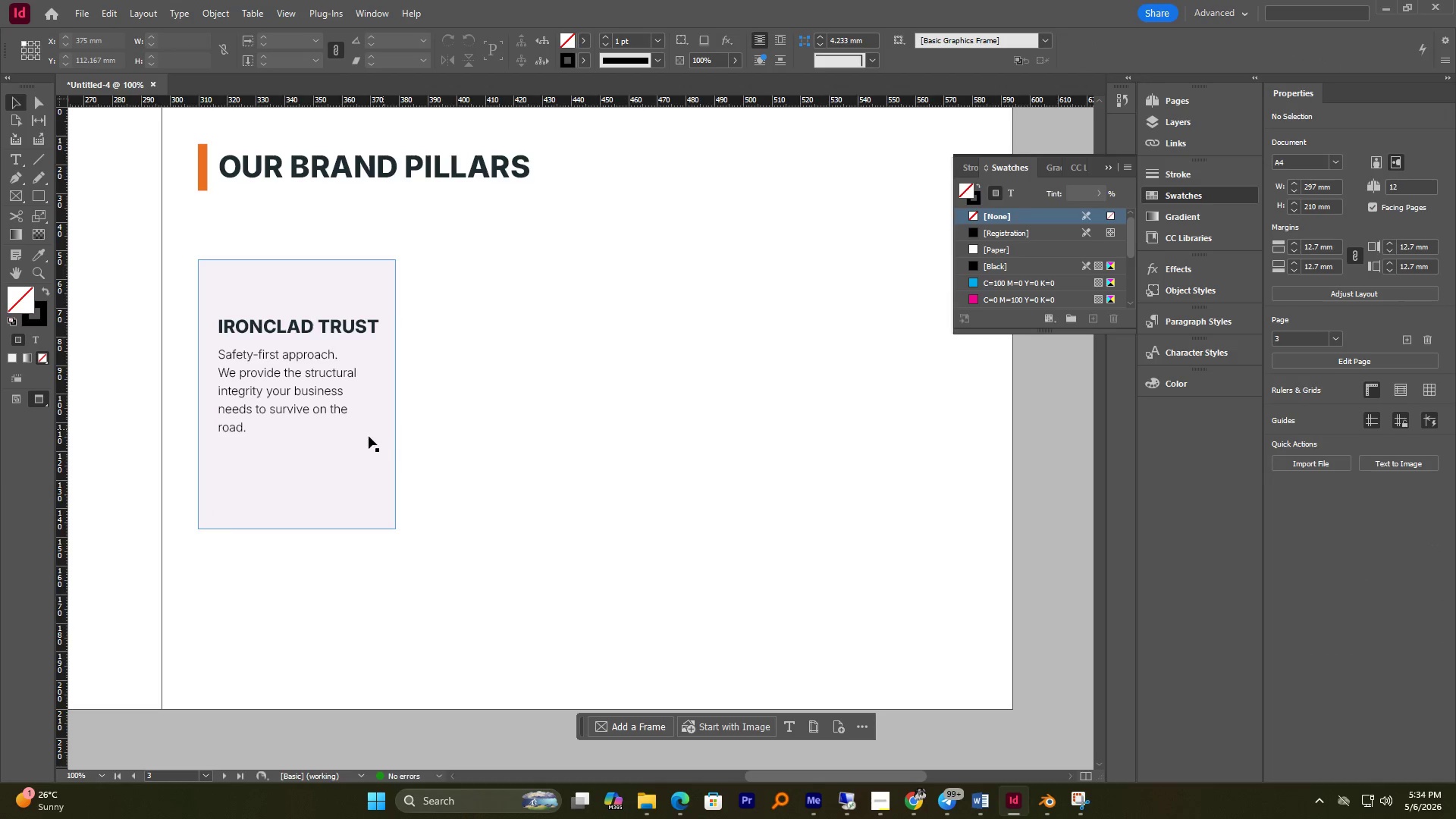 
left_click([344, 472])
 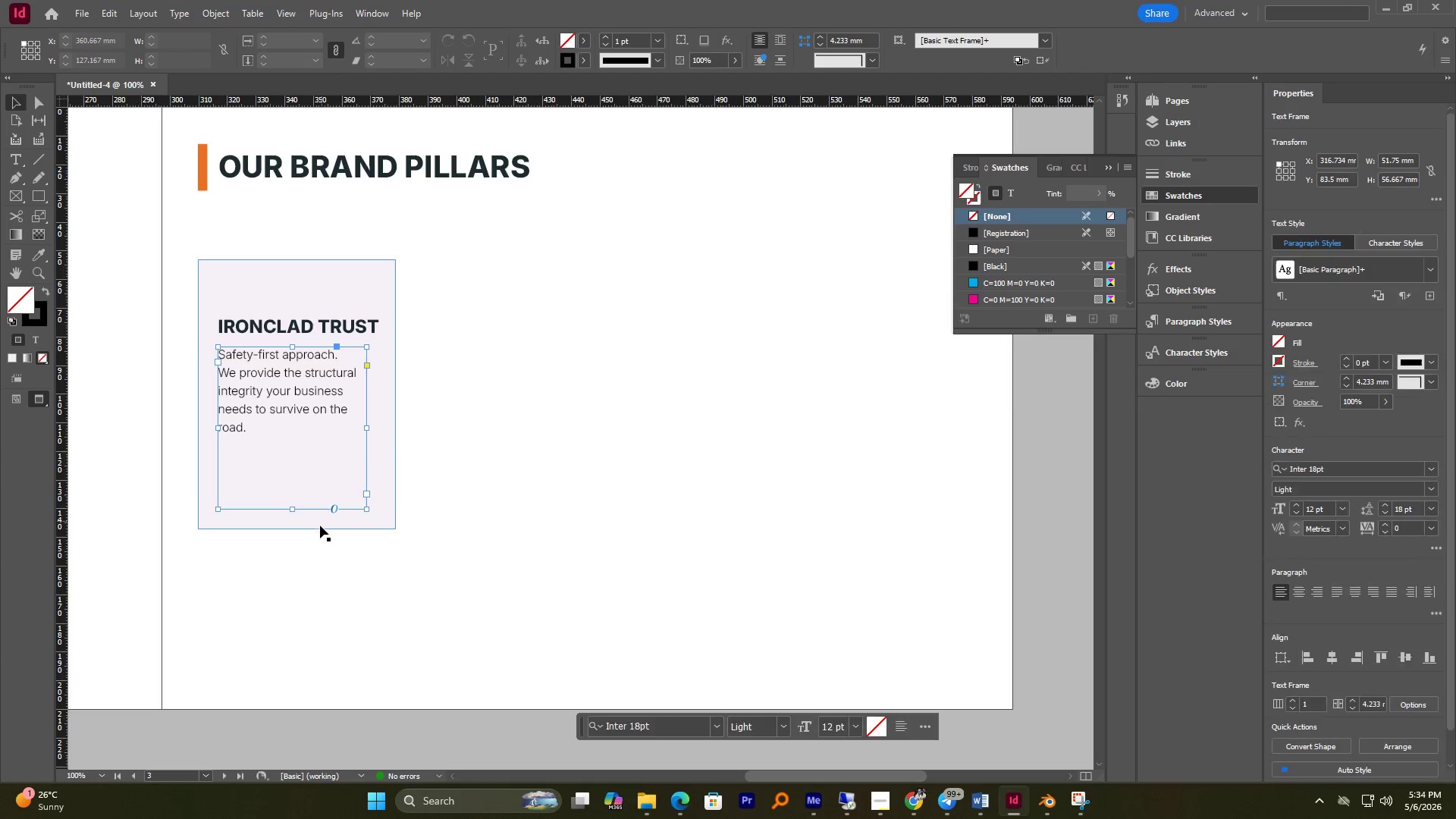 
left_click([320, 526])
 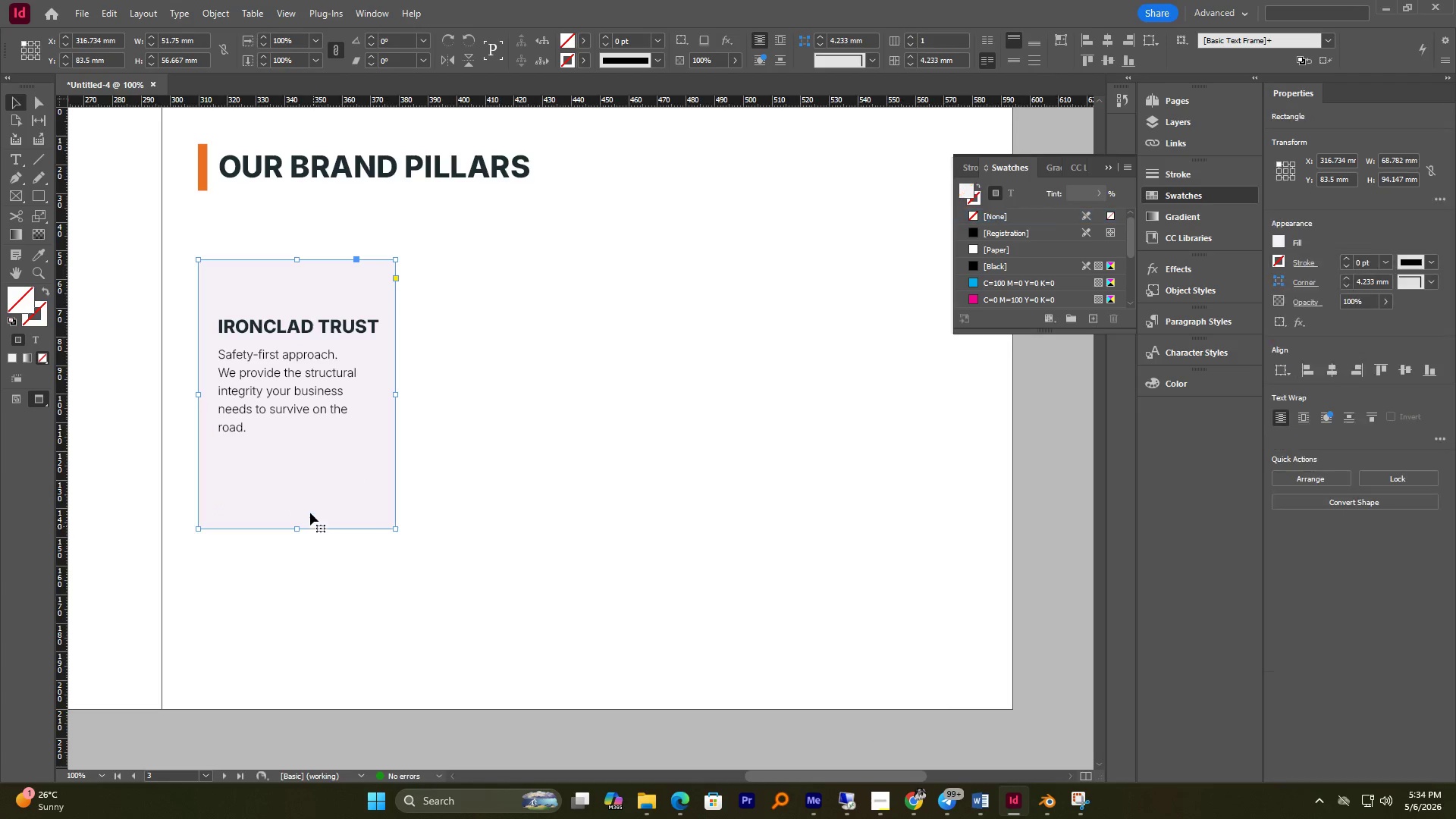 
left_click([309, 484])
 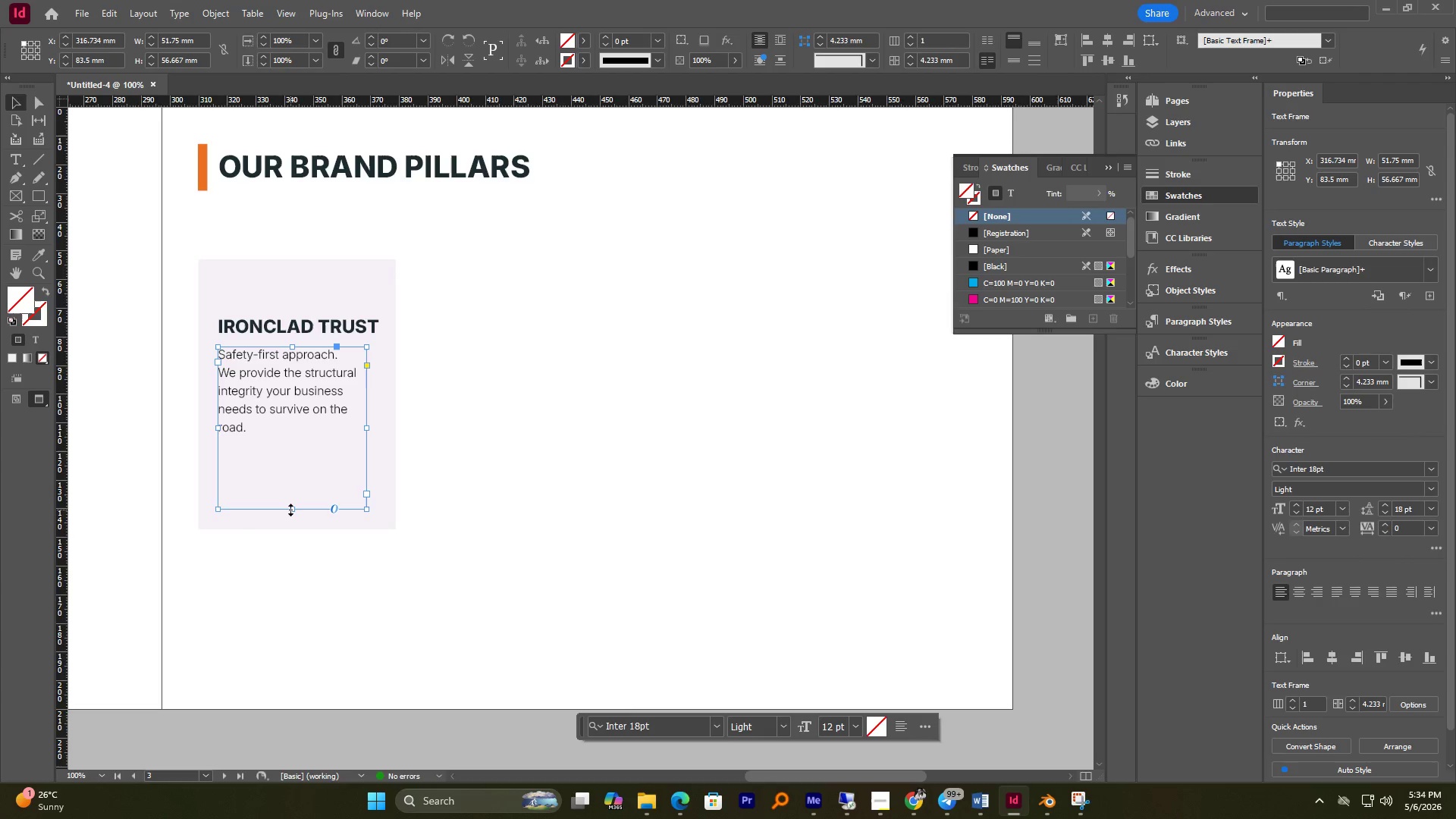 
left_click_drag(start_coordinate=[290, 510], to_coordinate=[293, 447])
 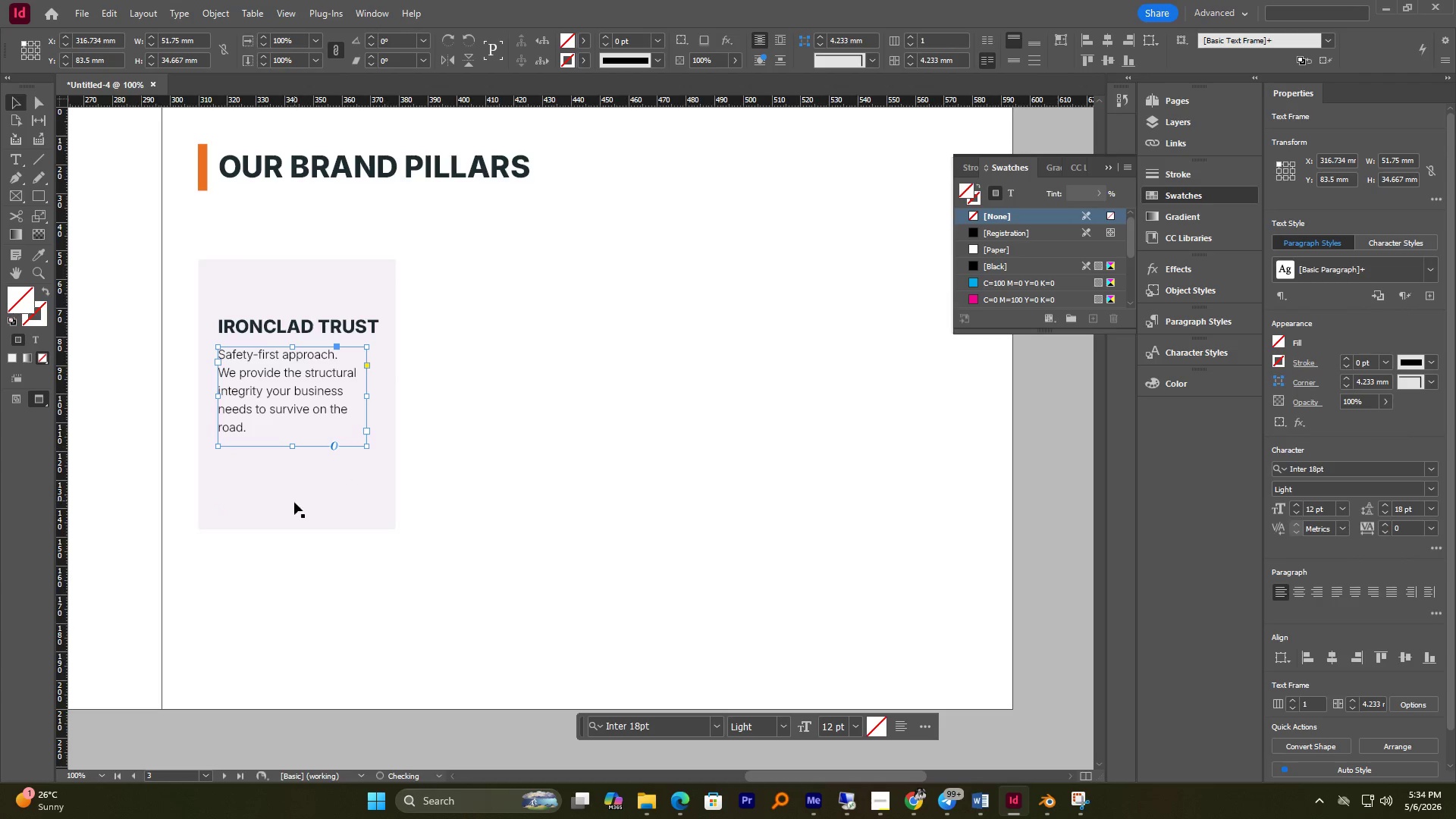 
left_click([295, 502])
 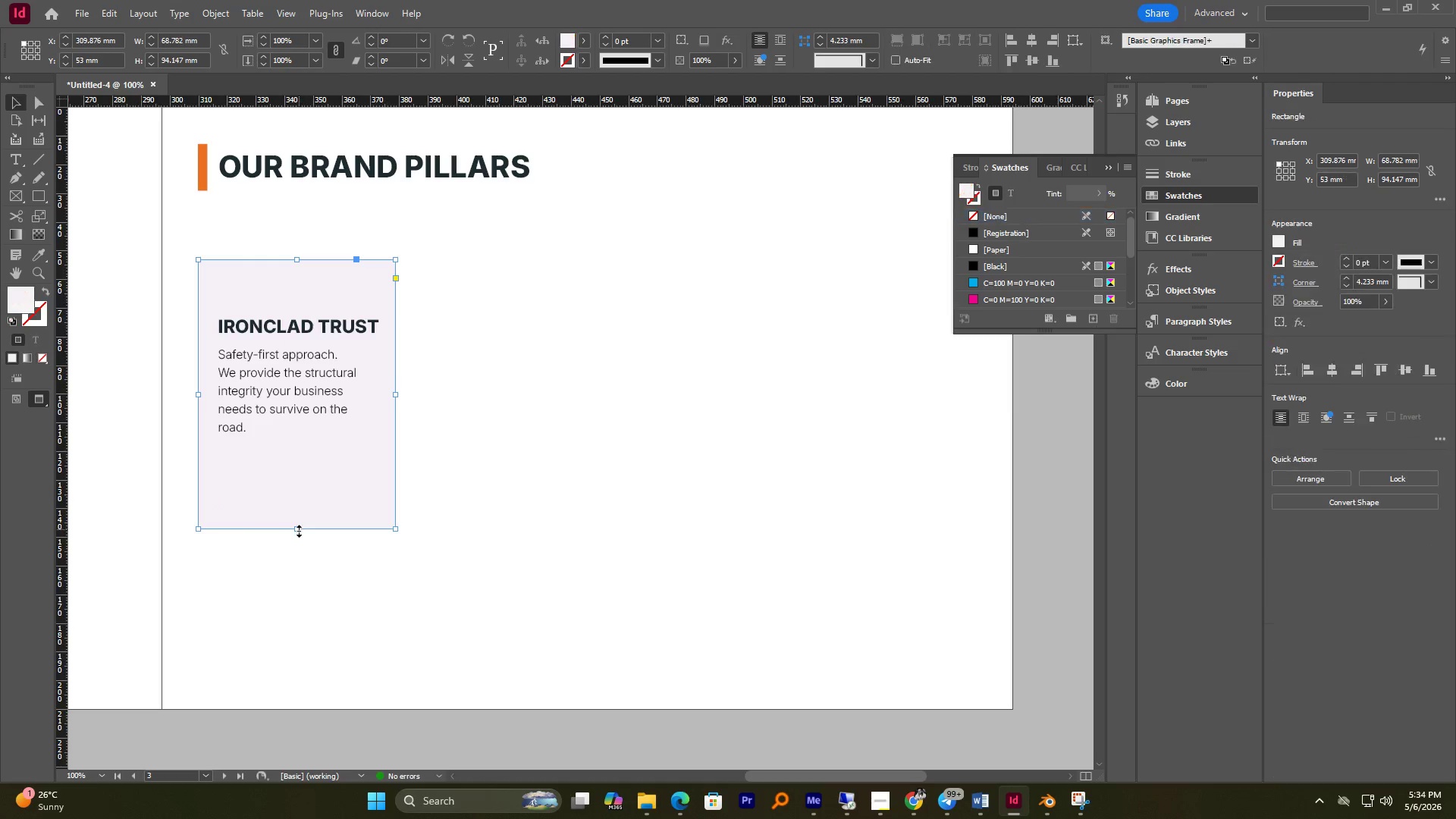 
left_click_drag(start_coordinate=[299, 531], to_coordinate=[300, 456])
 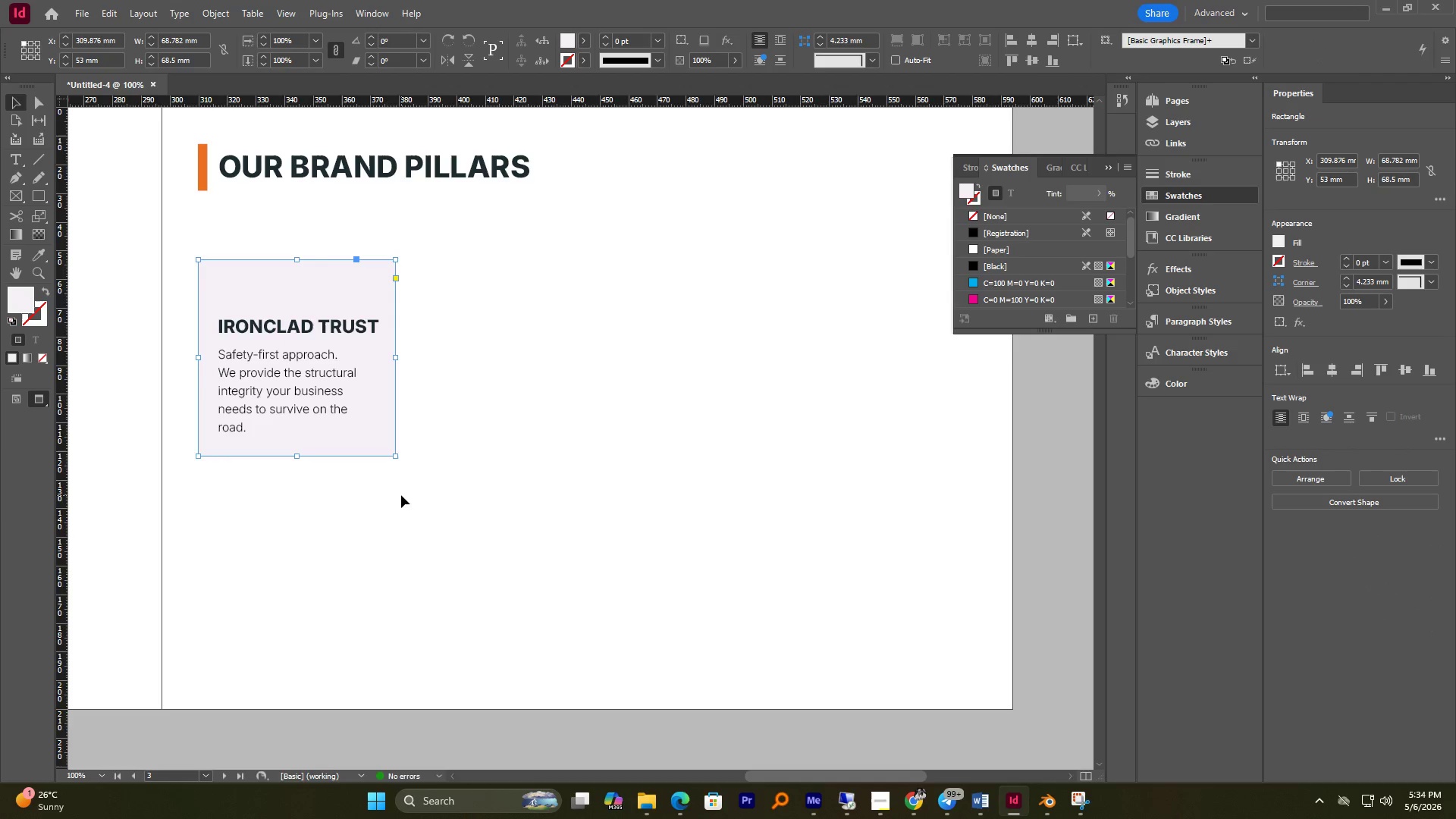 
scroll: coordinate [403, 495], scroll_direction: up, amount: 1.0
 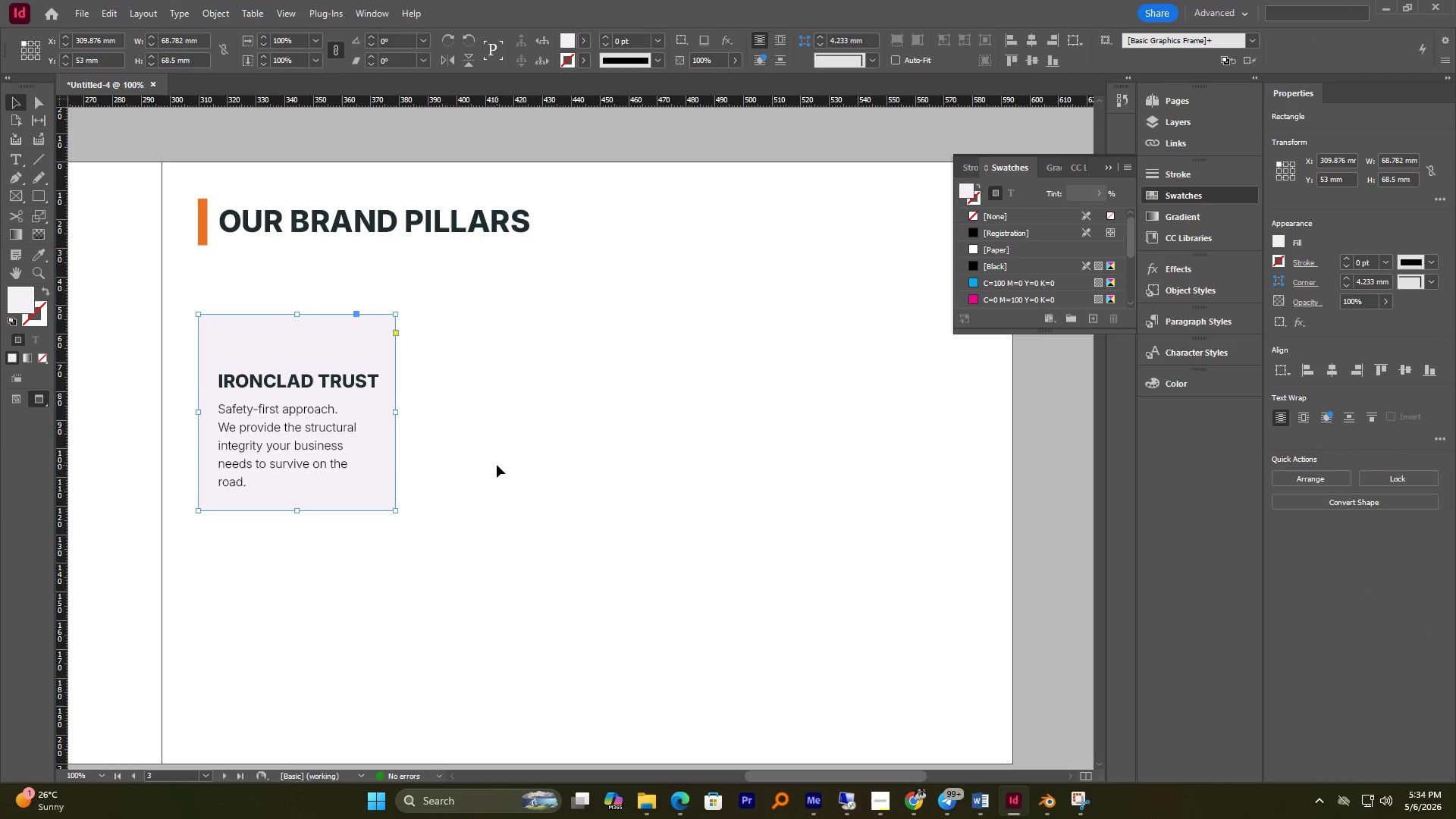 
left_click([463, 460])
 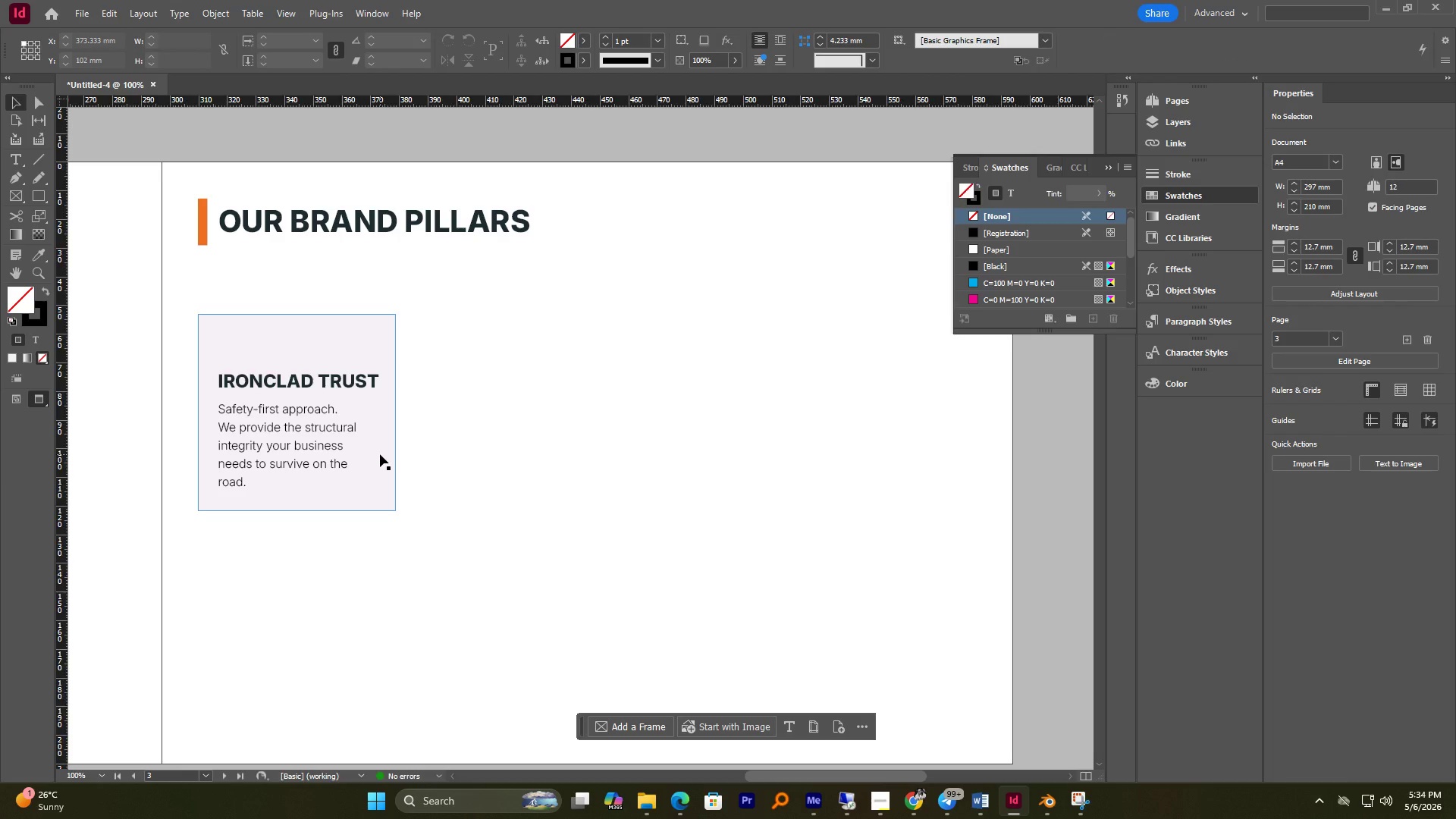 
wait(5.36)
 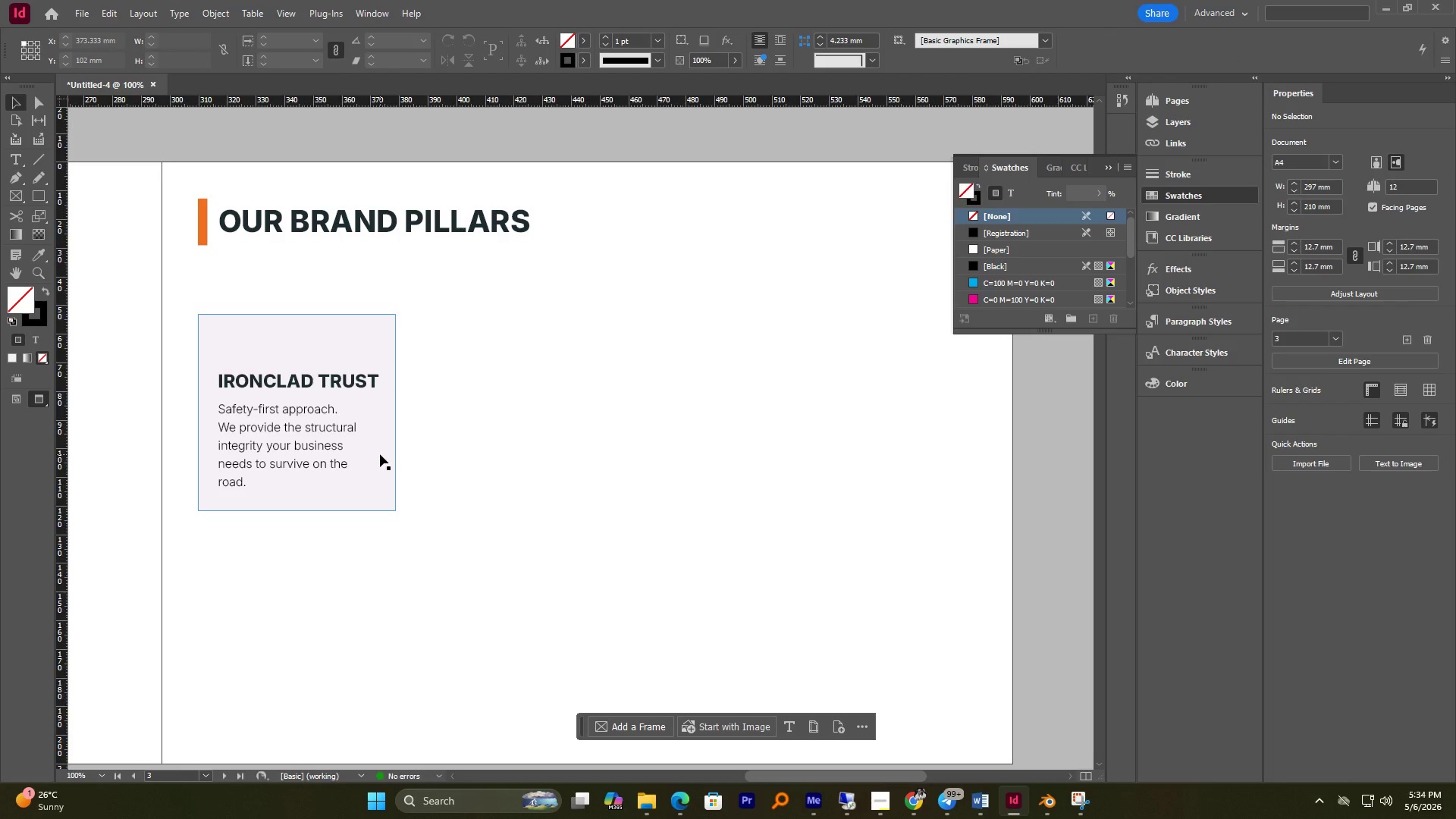 
hold_key(key=AltLeft, duration=1.25)
scroll: coordinate [380, 454], scroll_direction: down, amount: 1.0
 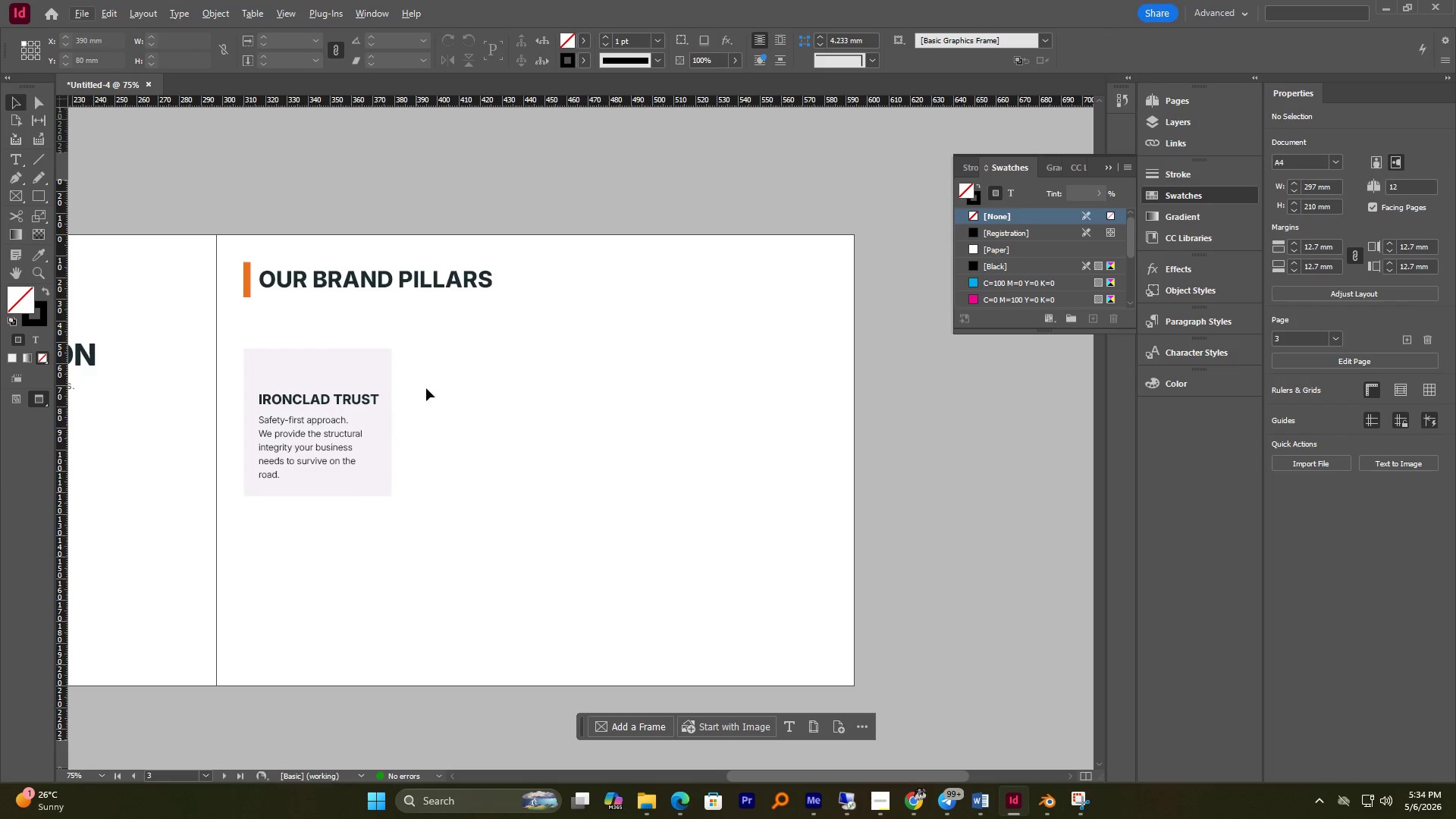 
left_click_drag(start_coordinate=[443, 359], to_coordinate=[304, 485])
 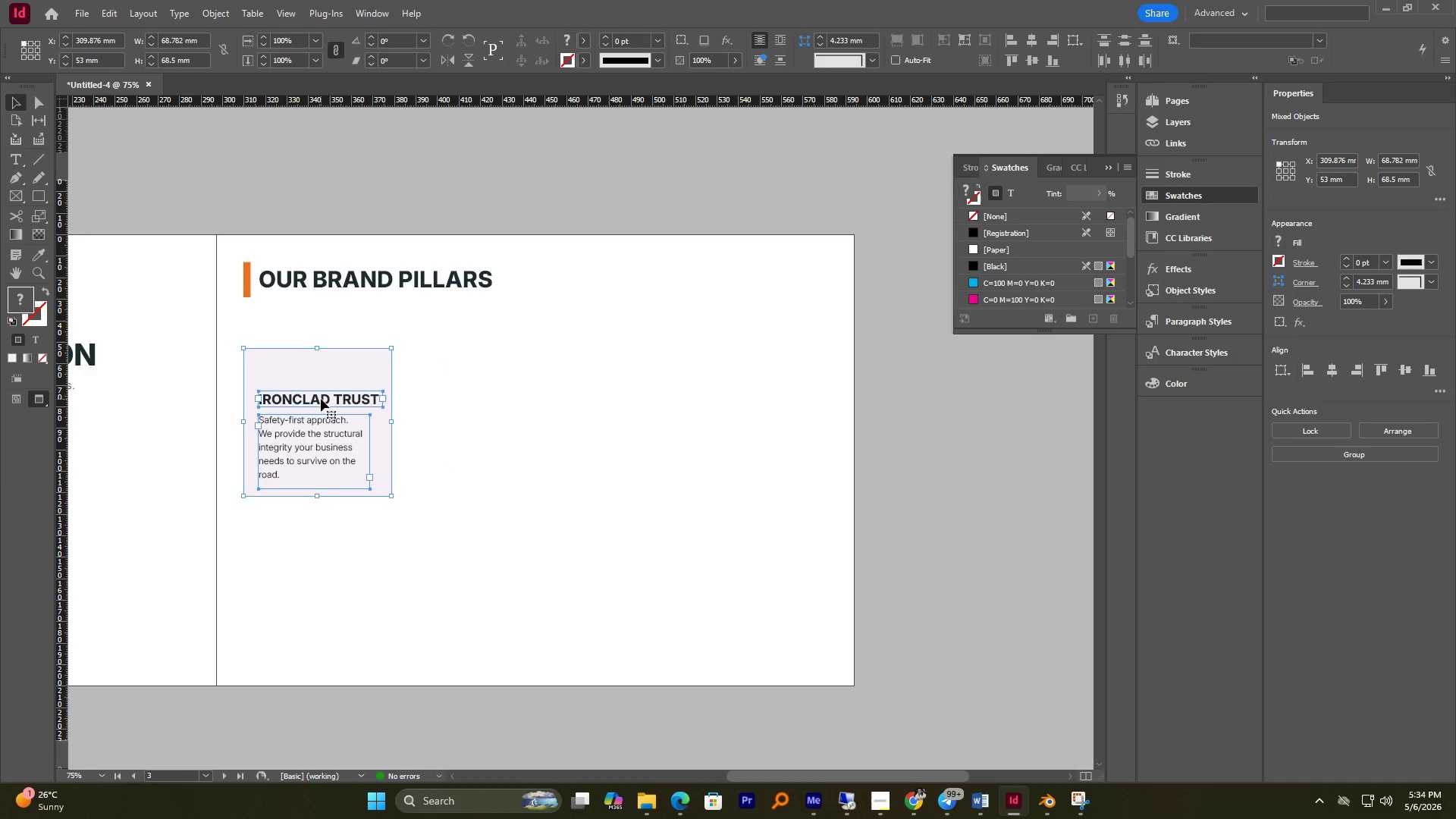 
hold_key(key=AltLeft, duration=2.34)
hold_key(key=ShiftLeft, duration=2.28)
left_click_drag(start_coordinate=[321, 399], to_coordinate=[487, 397])
 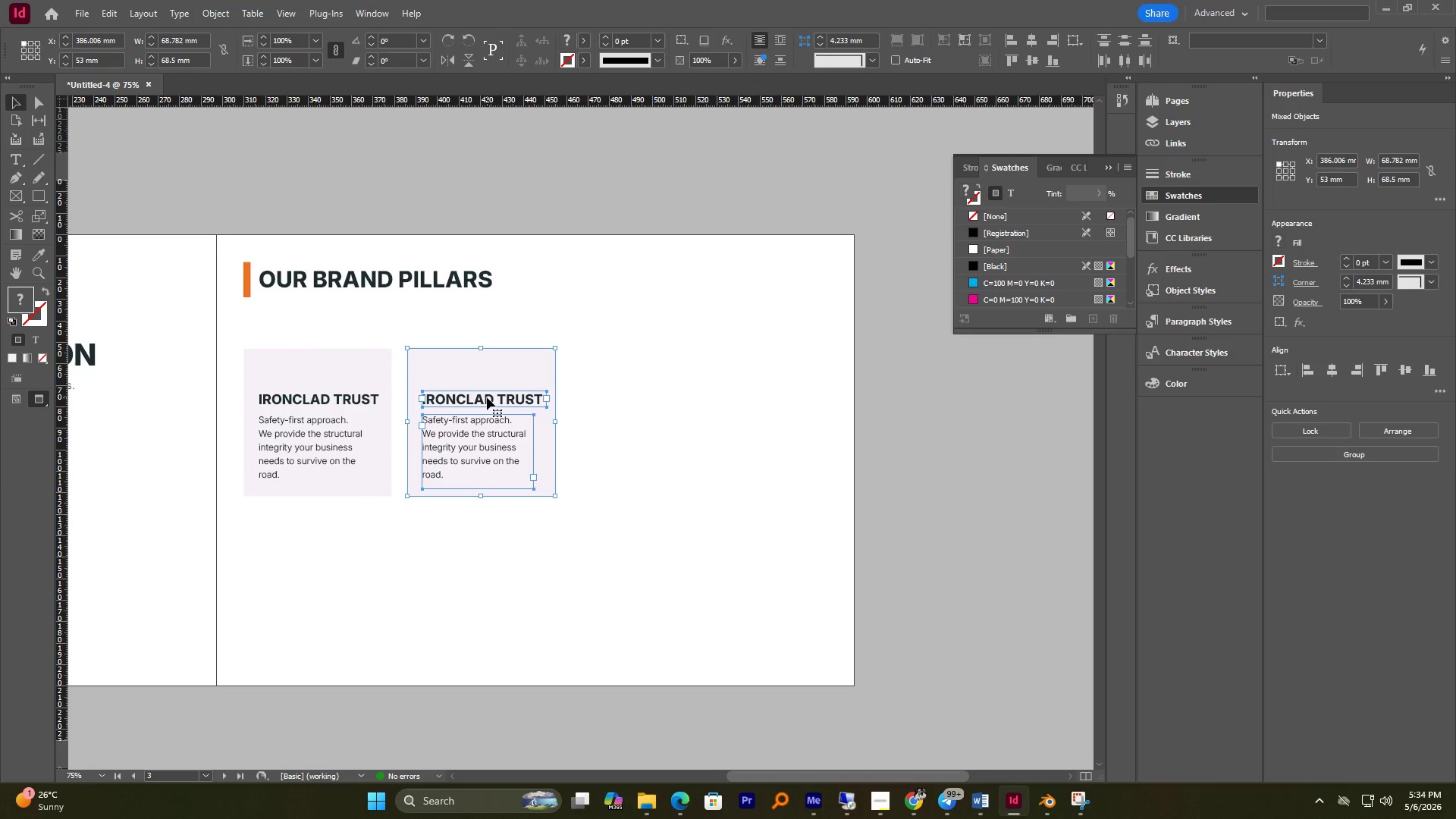 
key(W)
 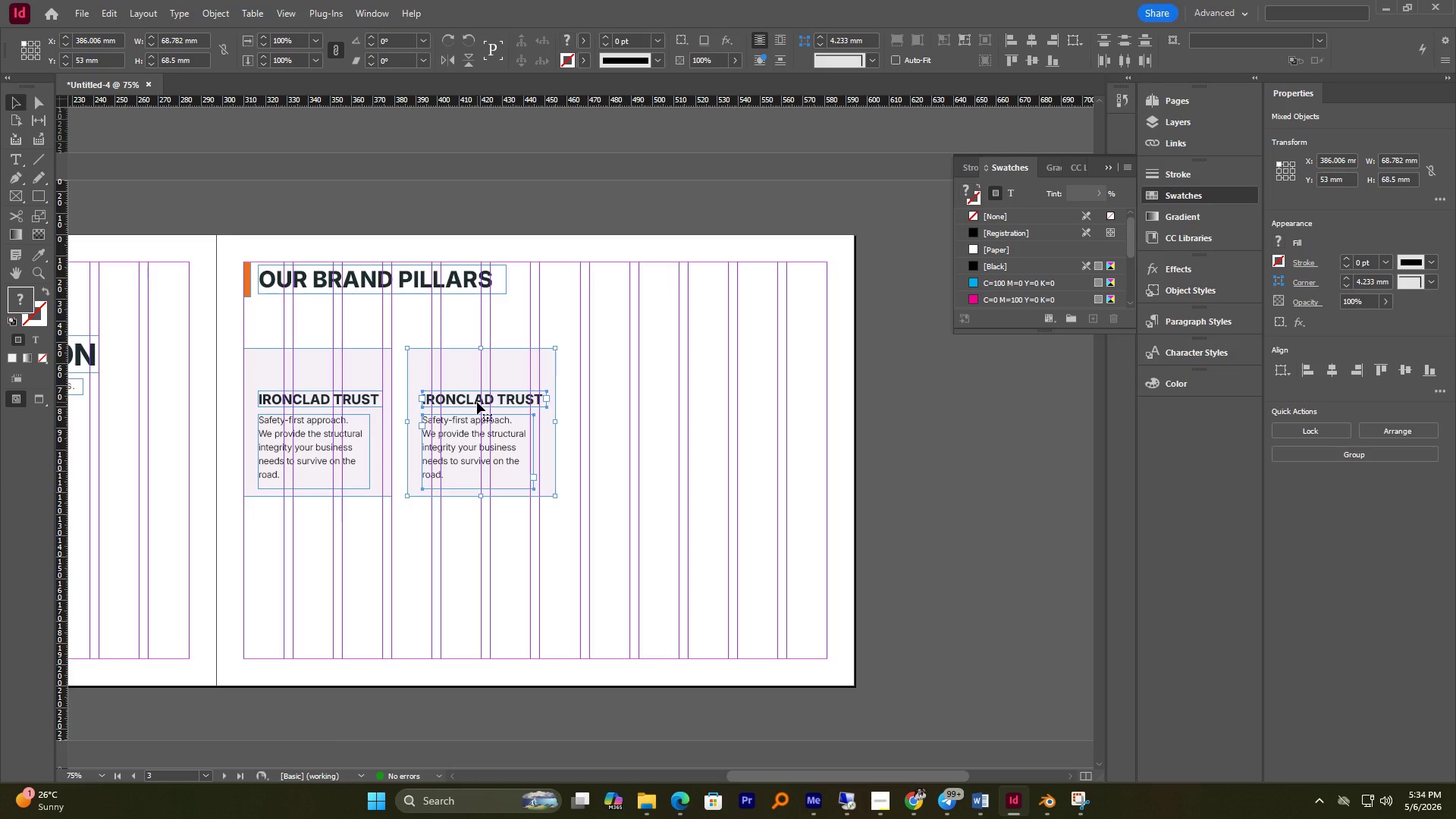 
left_click_drag(start_coordinate=[477, 402], to_coordinate=[500, 401])
 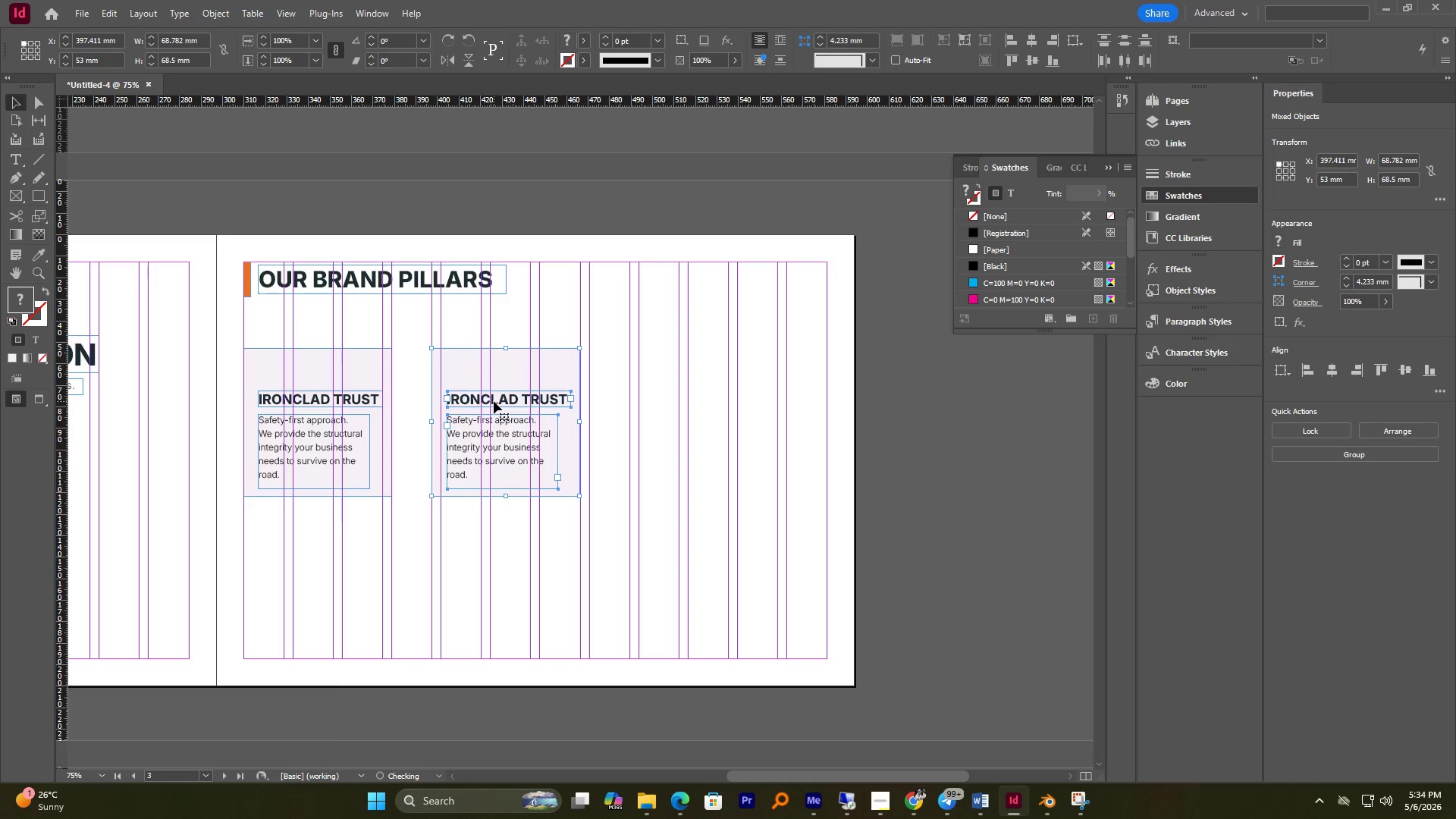 
hold_key(key=ShiftLeft, duration=1.84)
 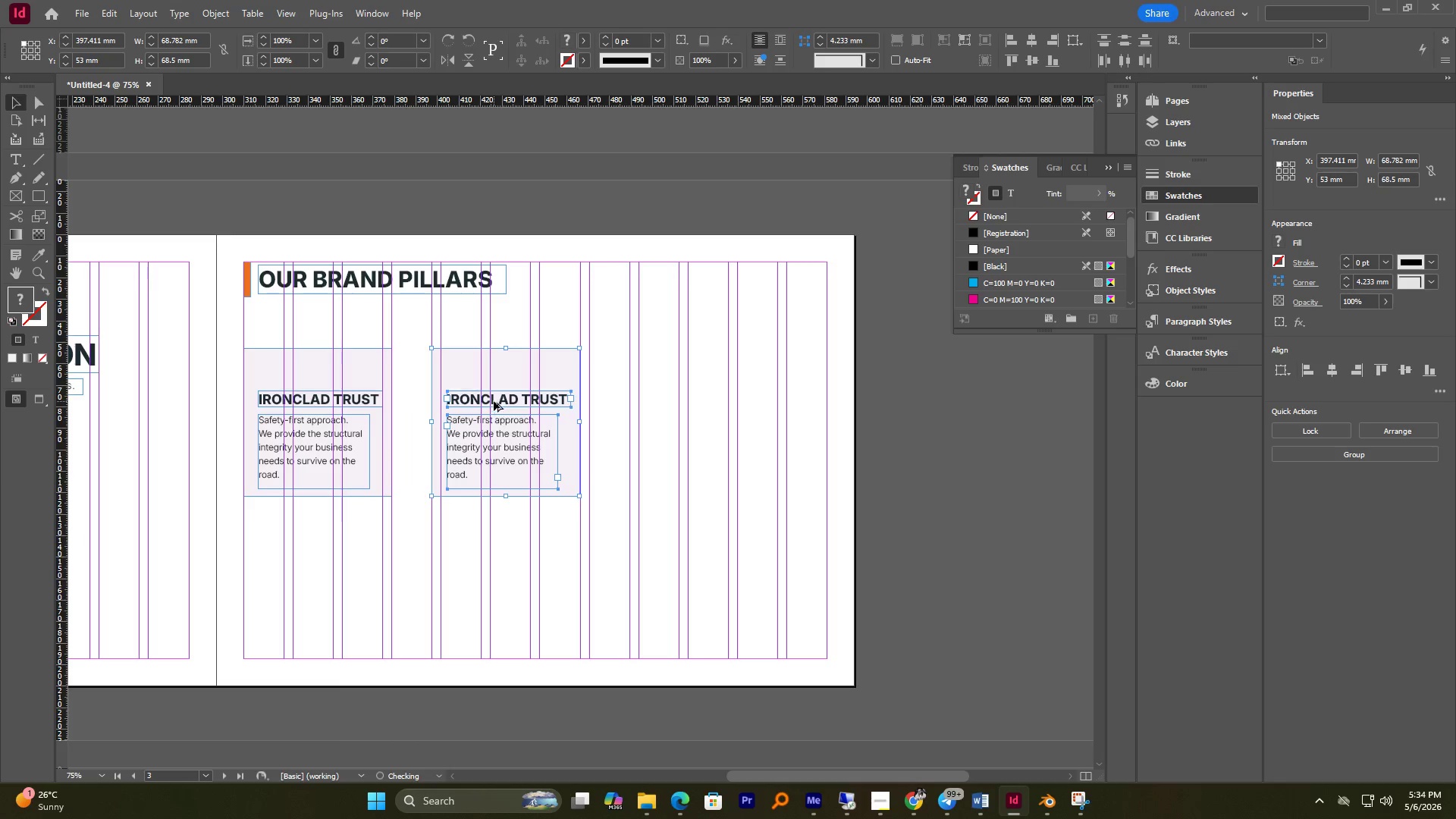 
hold_key(key=AltLeft, duration=10.89)
left_click_drag(start_coordinate=[494, 401], to_coordinate=[690, 413])
 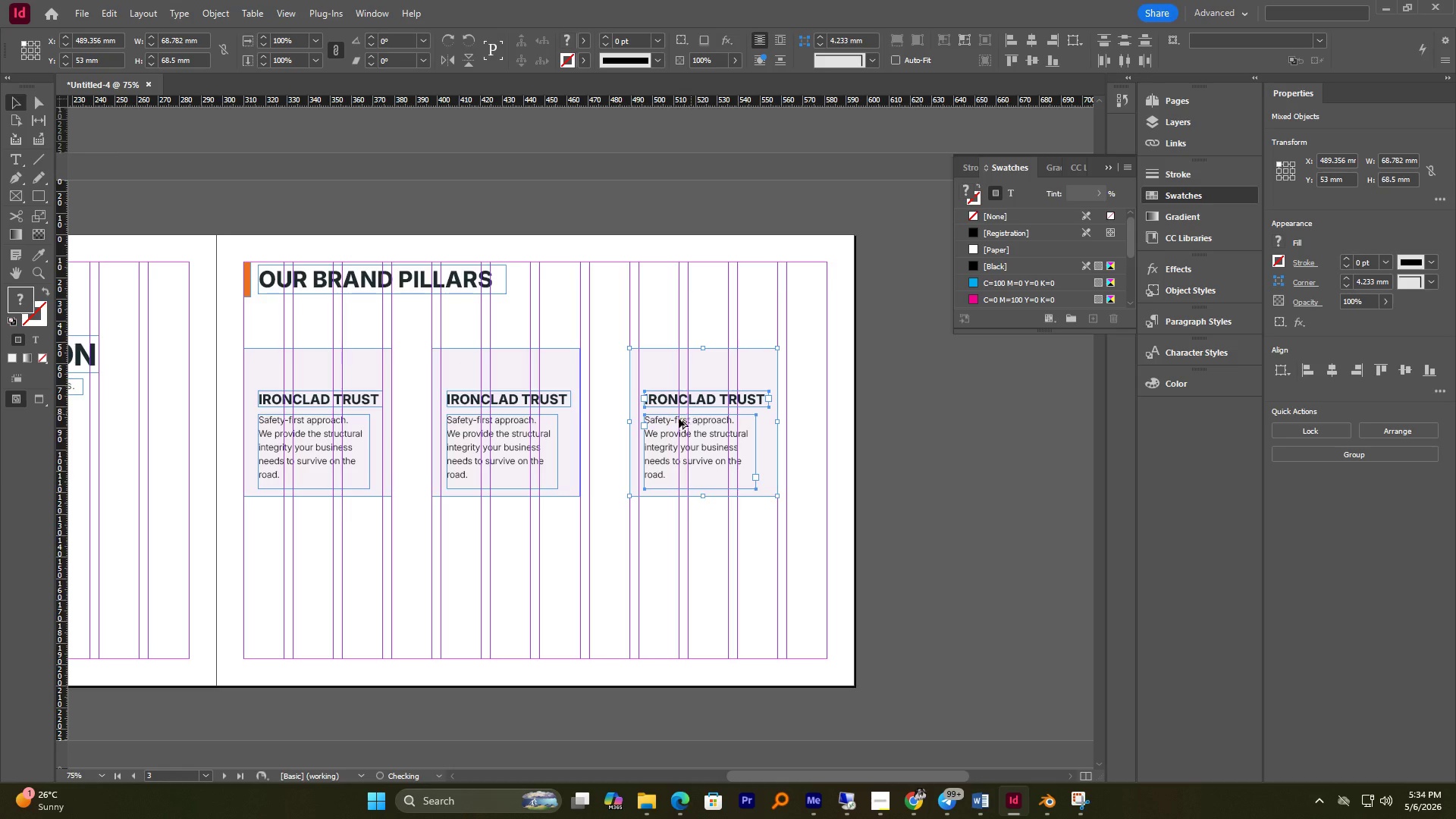 
hold_key(key=ShiftLeft, duration=10.73)
 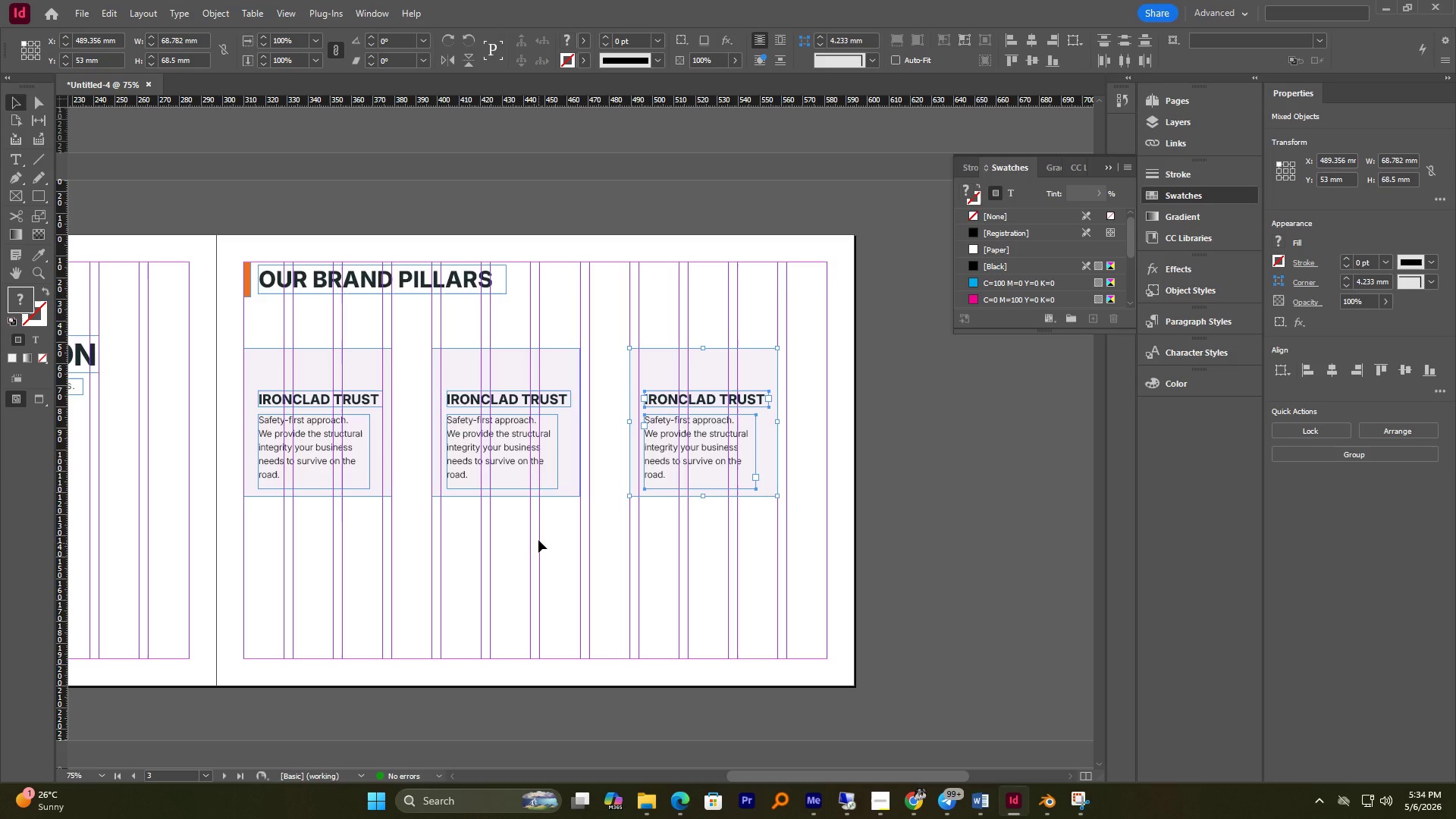 
key(W)
 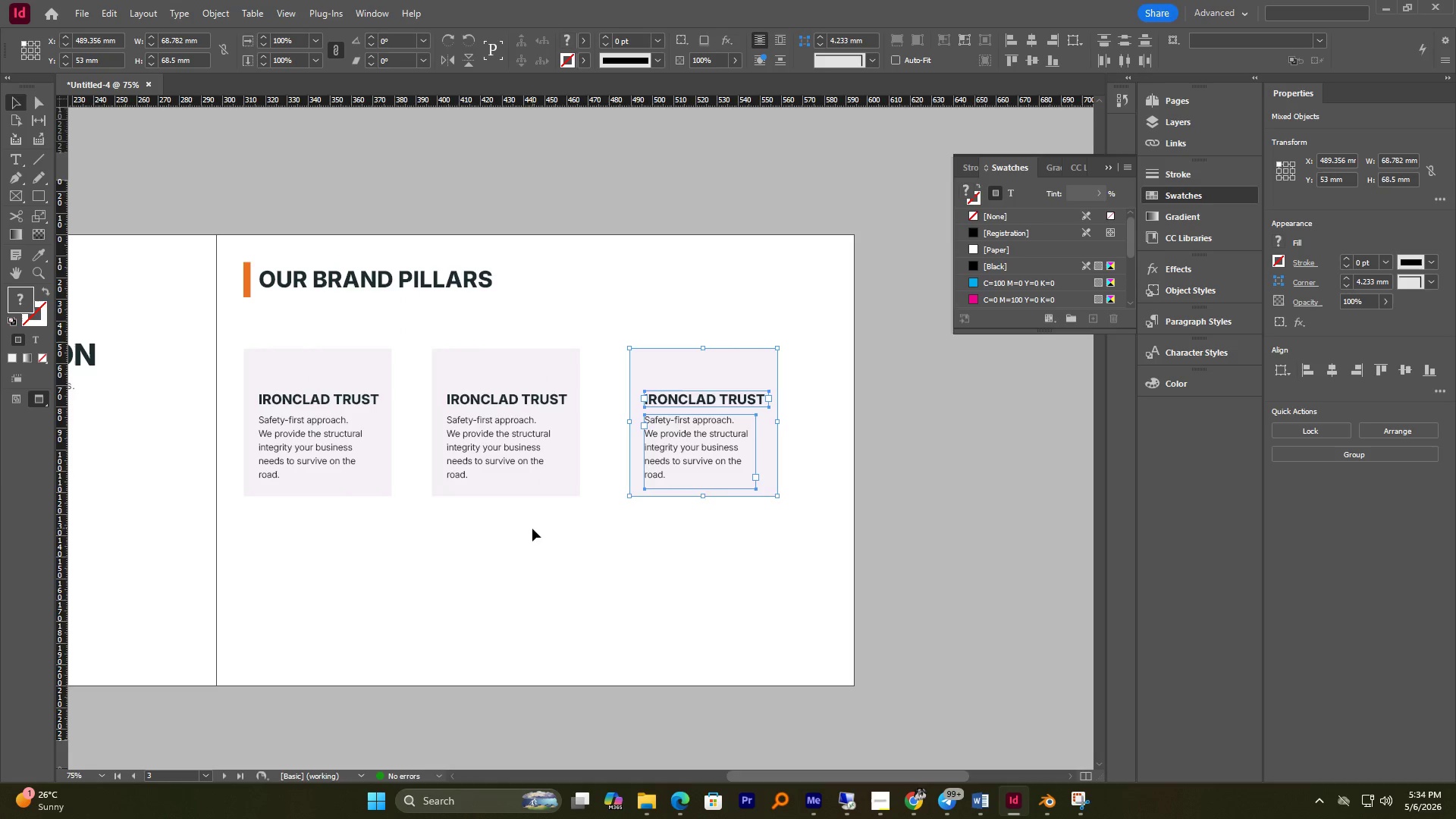 
left_click([532, 532])
 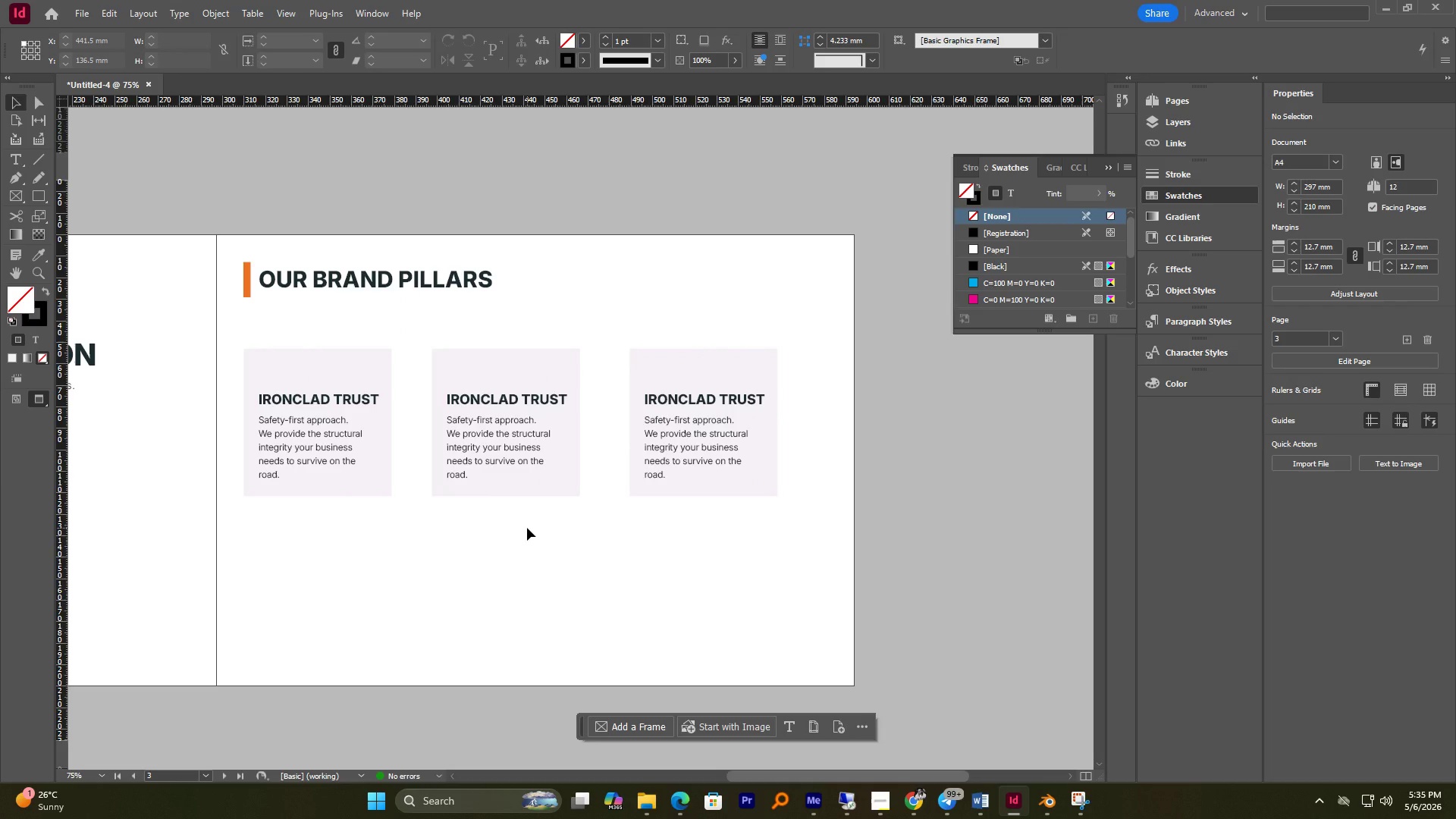 
wait(9.83)
 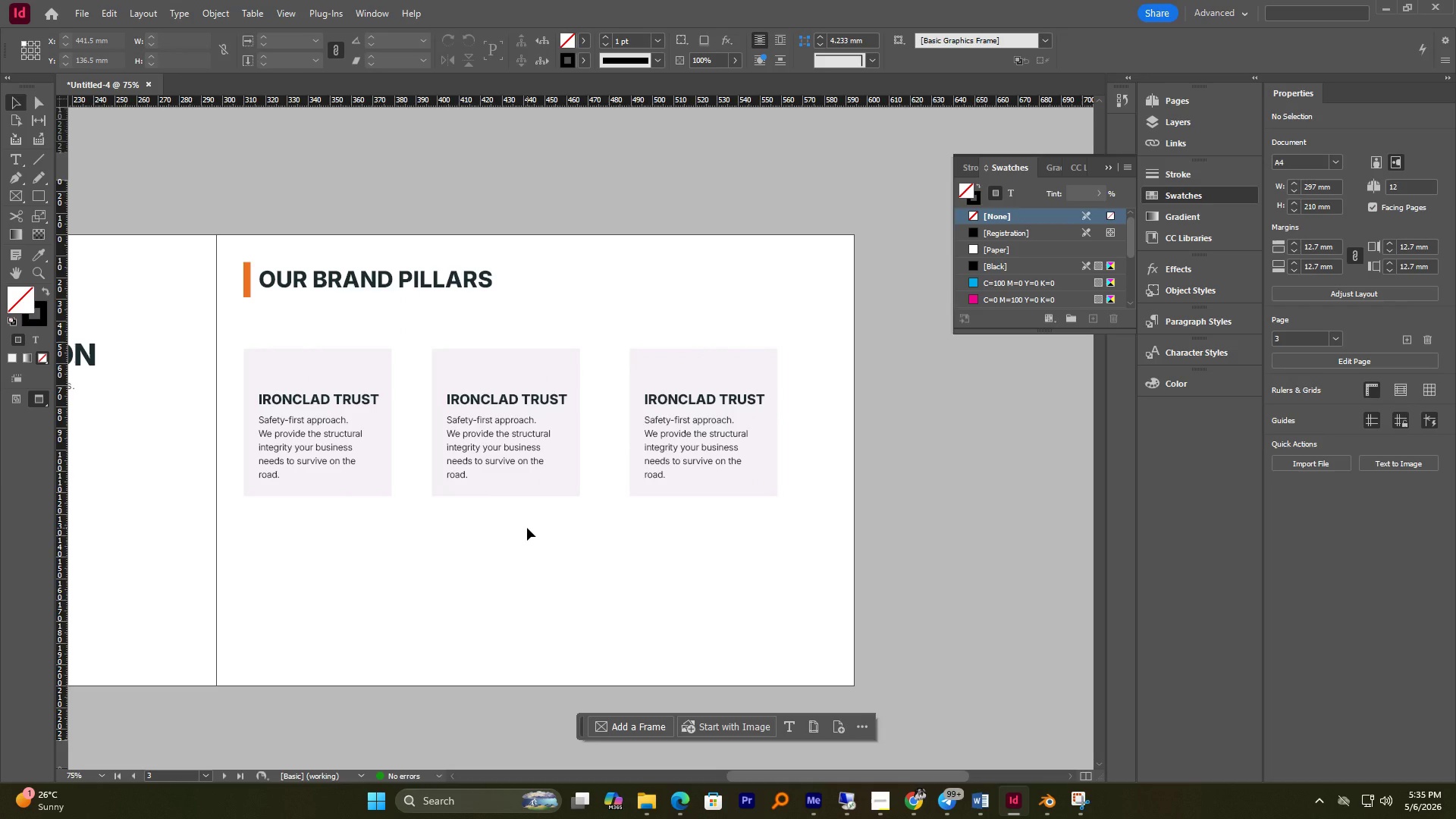 
key(W)
 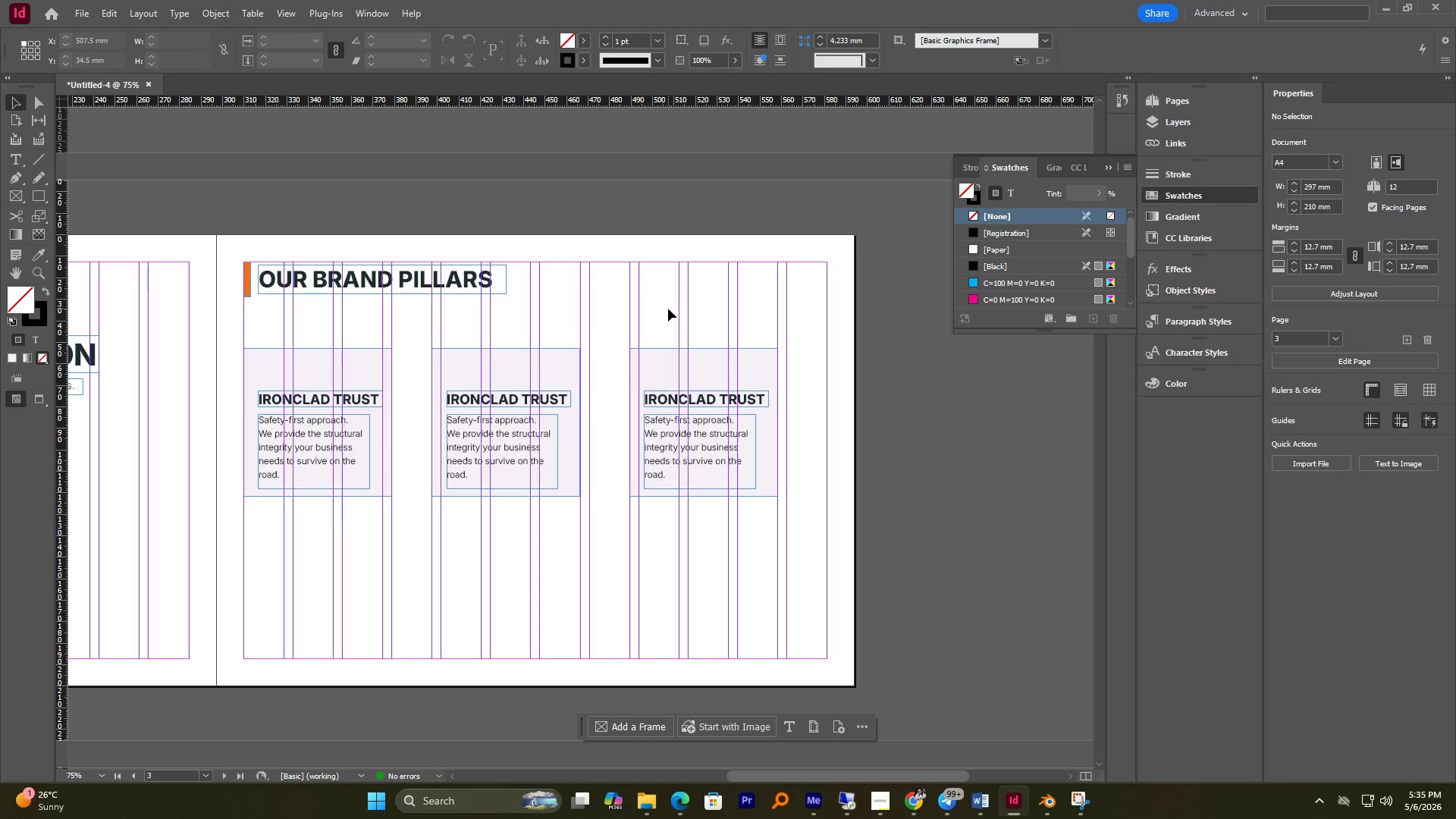 
left_click_drag(start_coordinate=[668, 309], to_coordinate=[758, 522])
 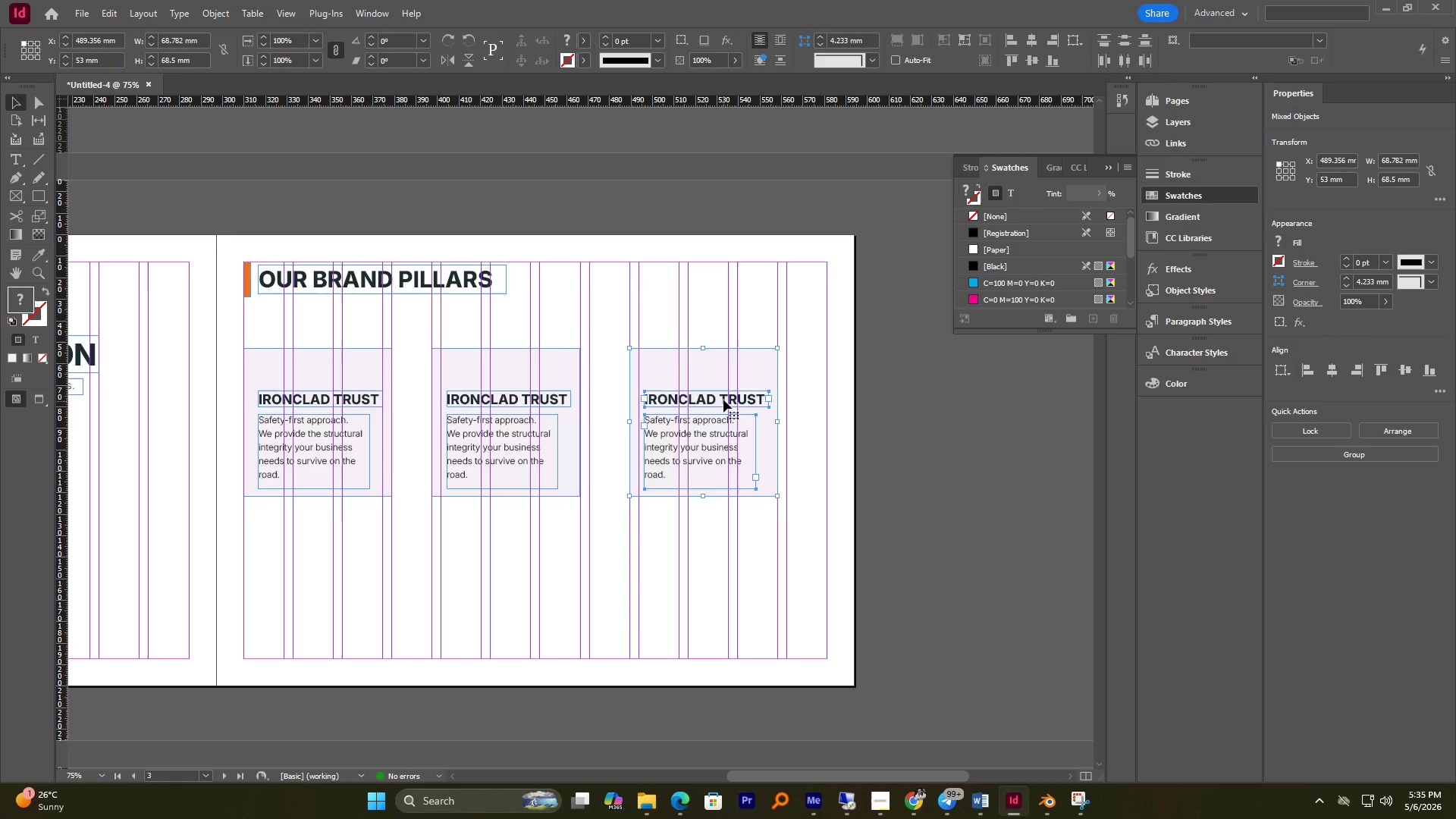 
left_click_drag(start_coordinate=[723, 400], to_coordinate=[735, 398])
 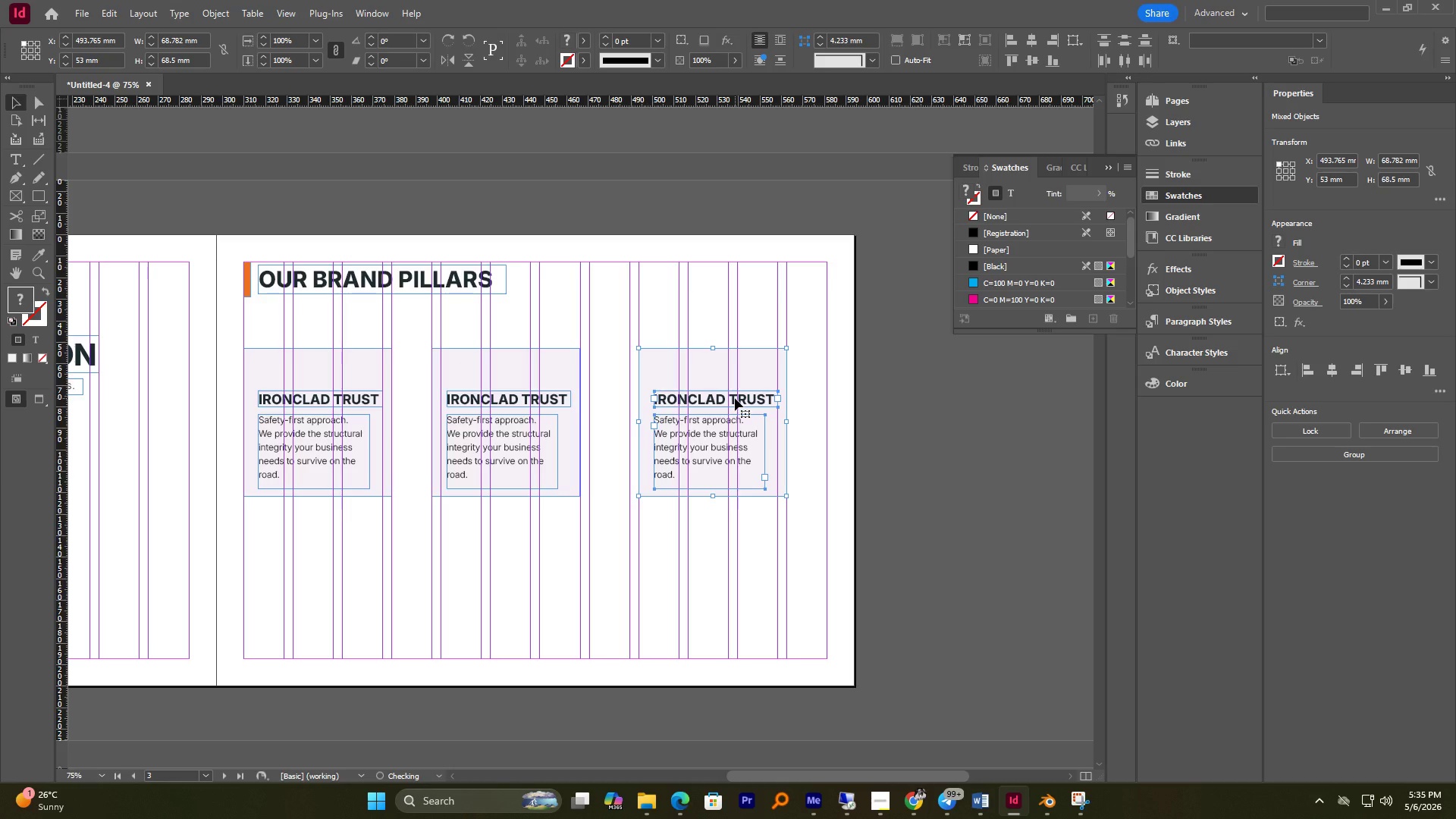 
hold_key(key=ShiftLeft, duration=9.75)
 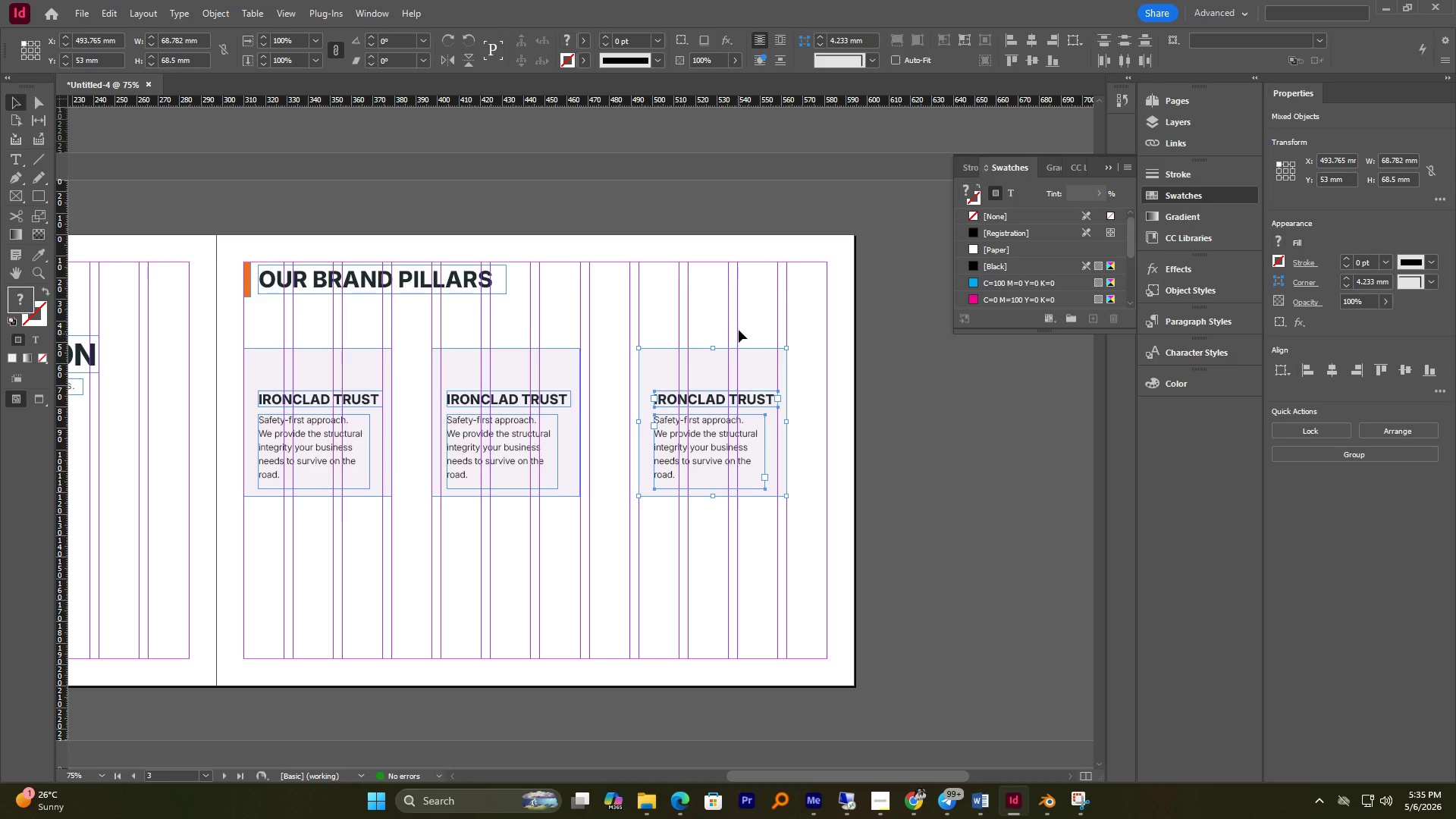 
left_click_drag(start_coordinate=[739, 330], to_coordinate=[774, 497])
 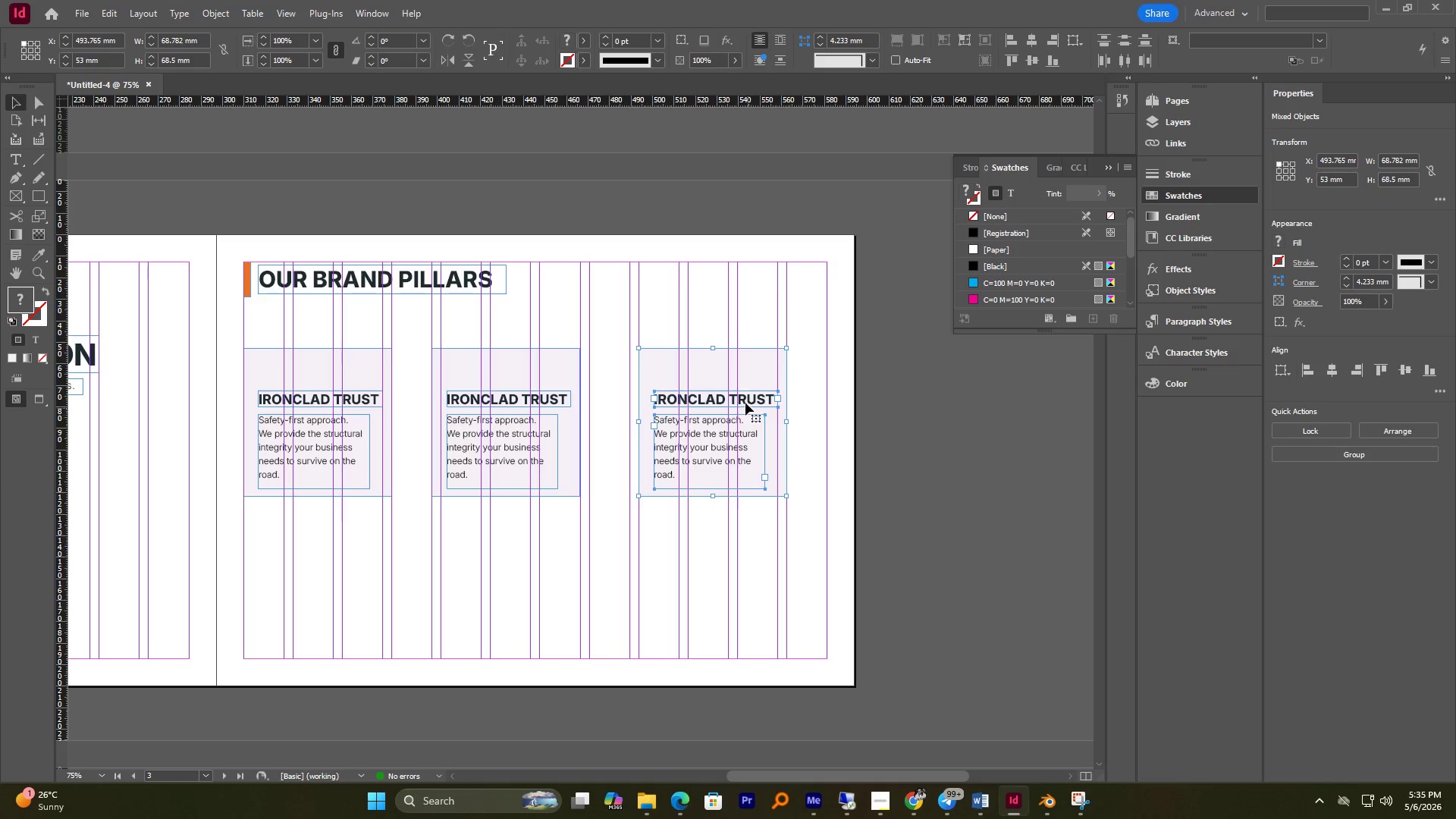 
left_click_drag(start_coordinate=[744, 400], to_coordinate=[783, 397])
 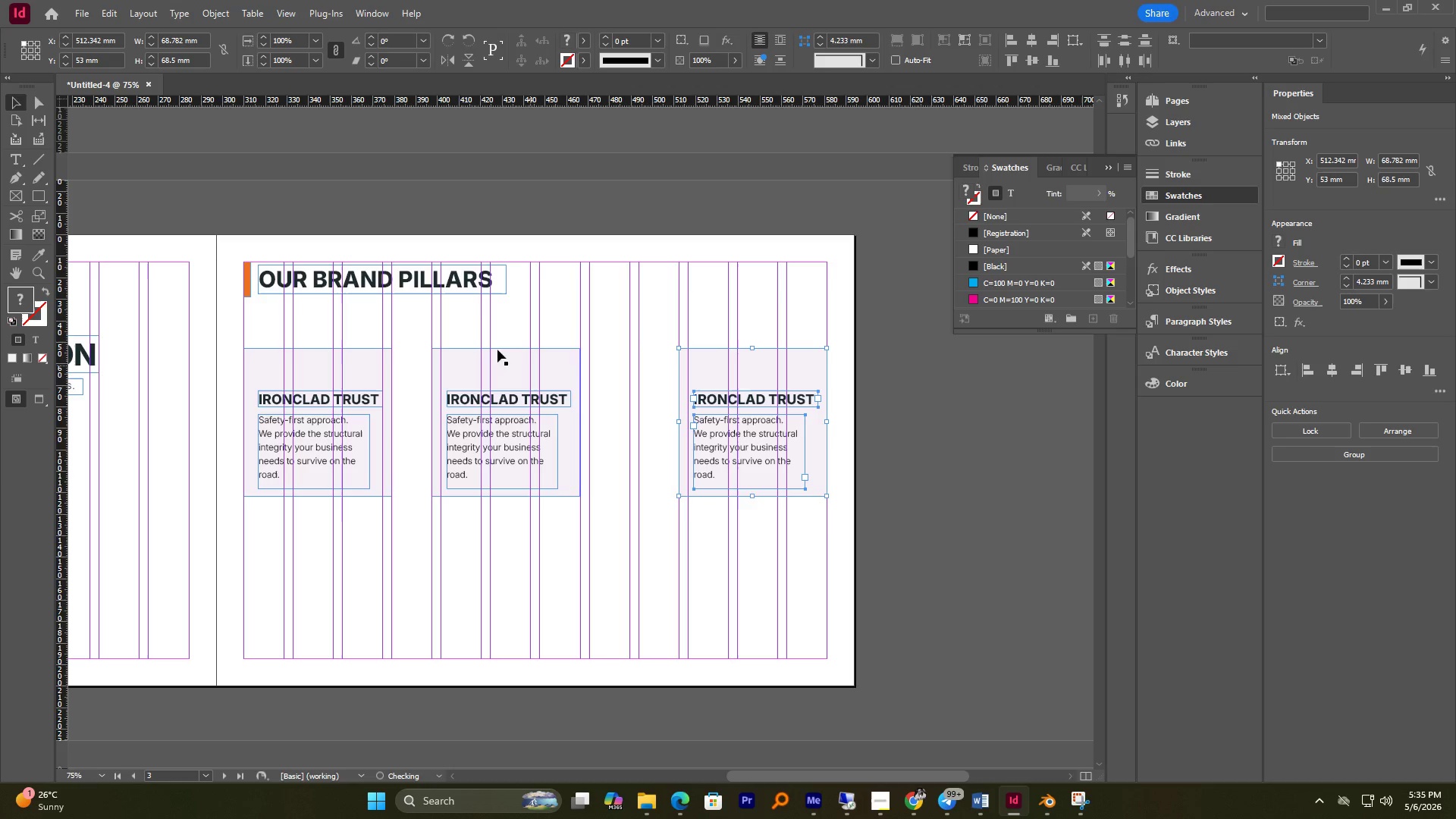 
hold_key(key=ShiftLeft, duration=1.52)
 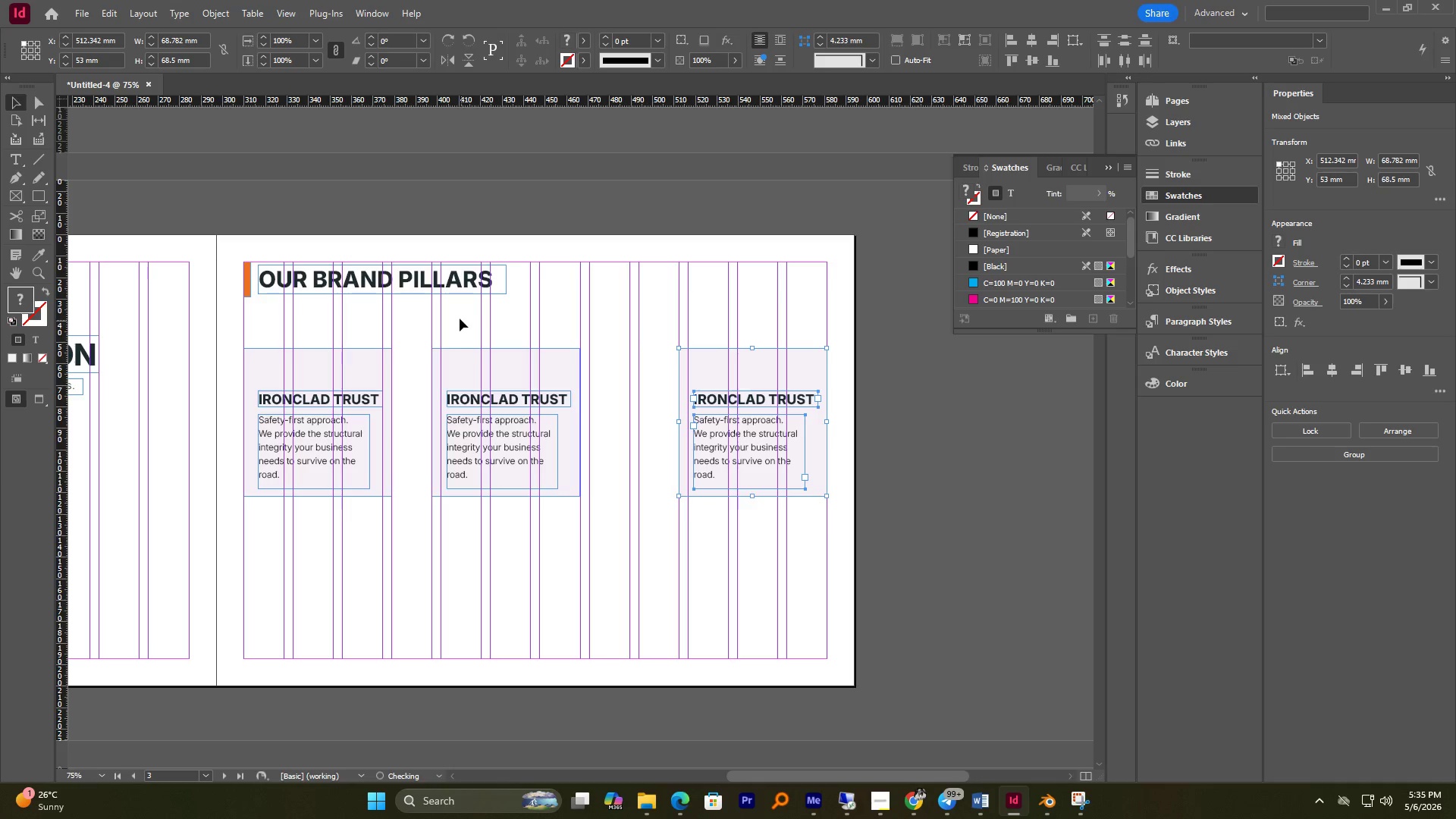 
left_click_drag(start_coordinate=[460, 318], to_coordinate=[549, 502])
 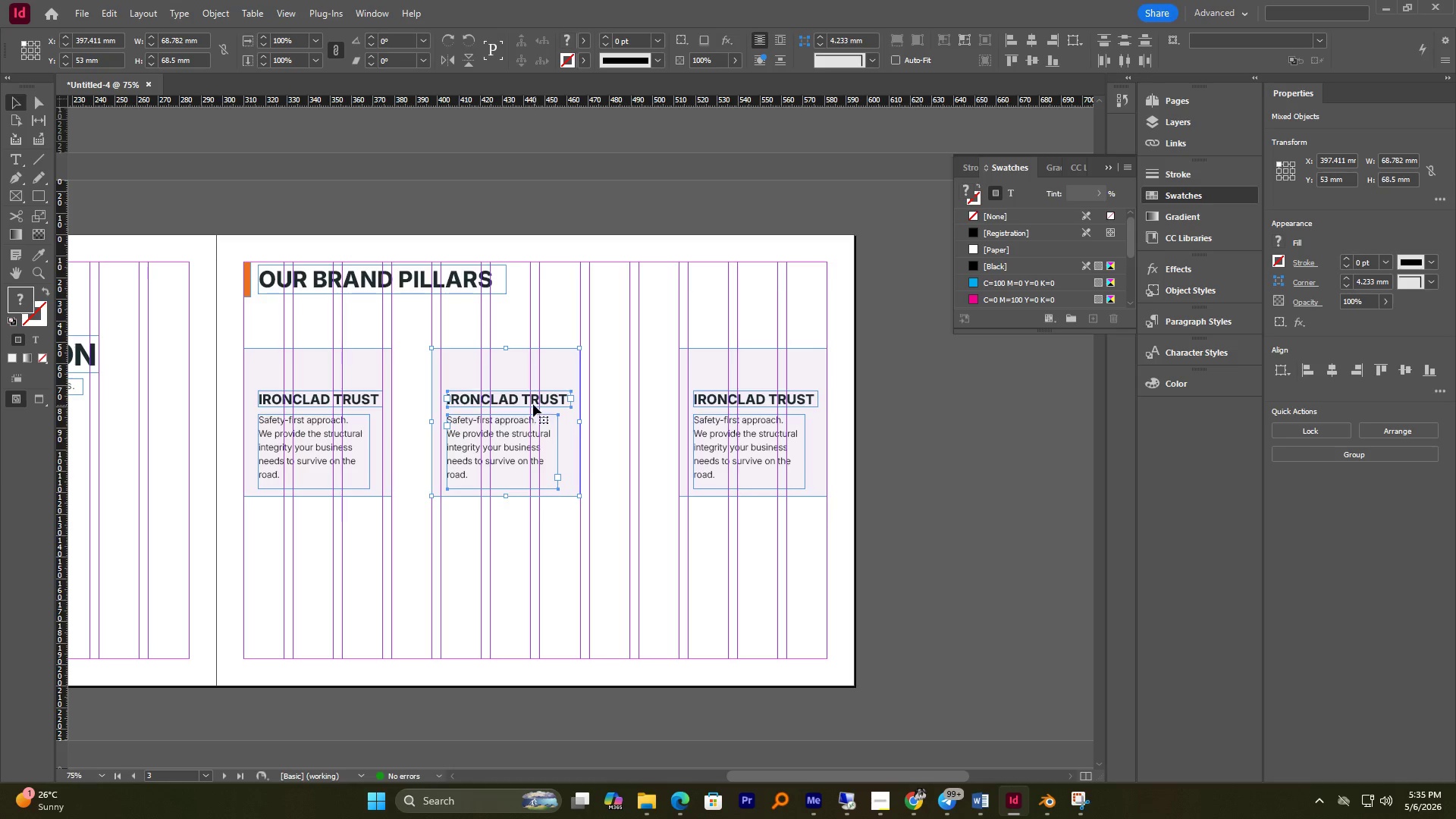 
left_click_drag(start_coordinate=[528, 402], to_coordinate=[551, 398])
 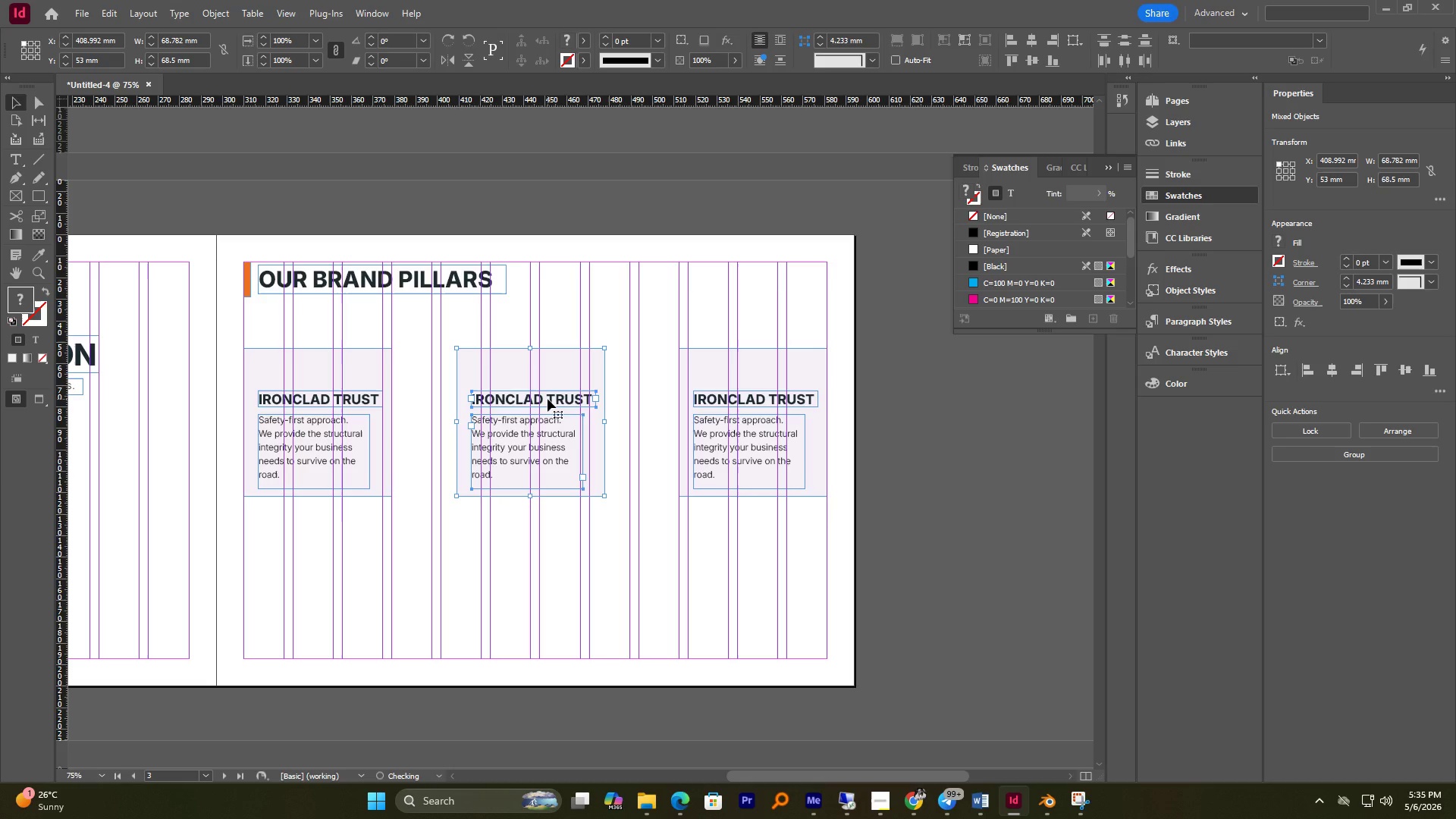 
hold_key(key=ShiftLeft, duration=4.84)
 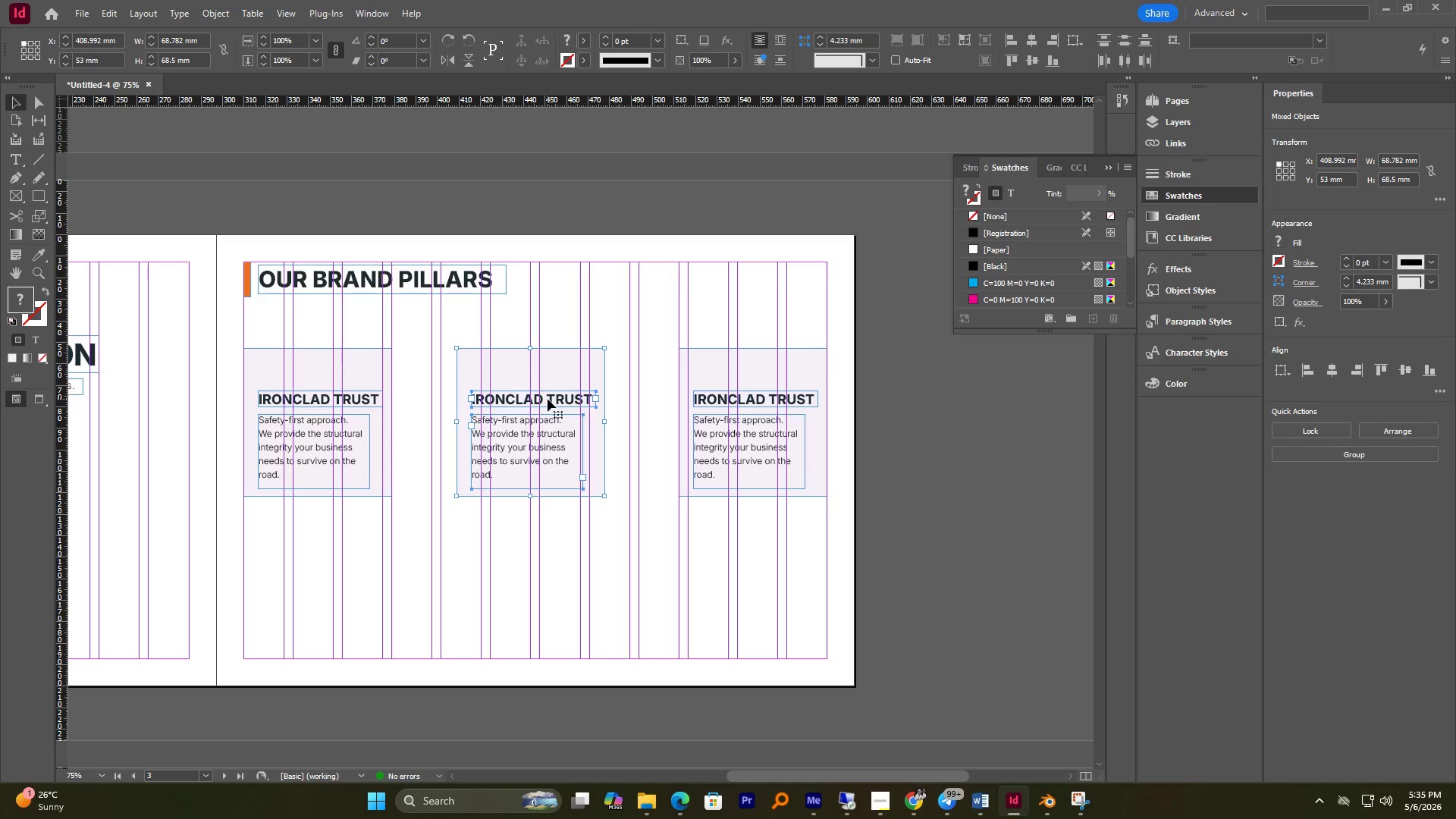 
left_click_drag(start_coordinate=[548, 397], to_coordinate=[554, 395])
 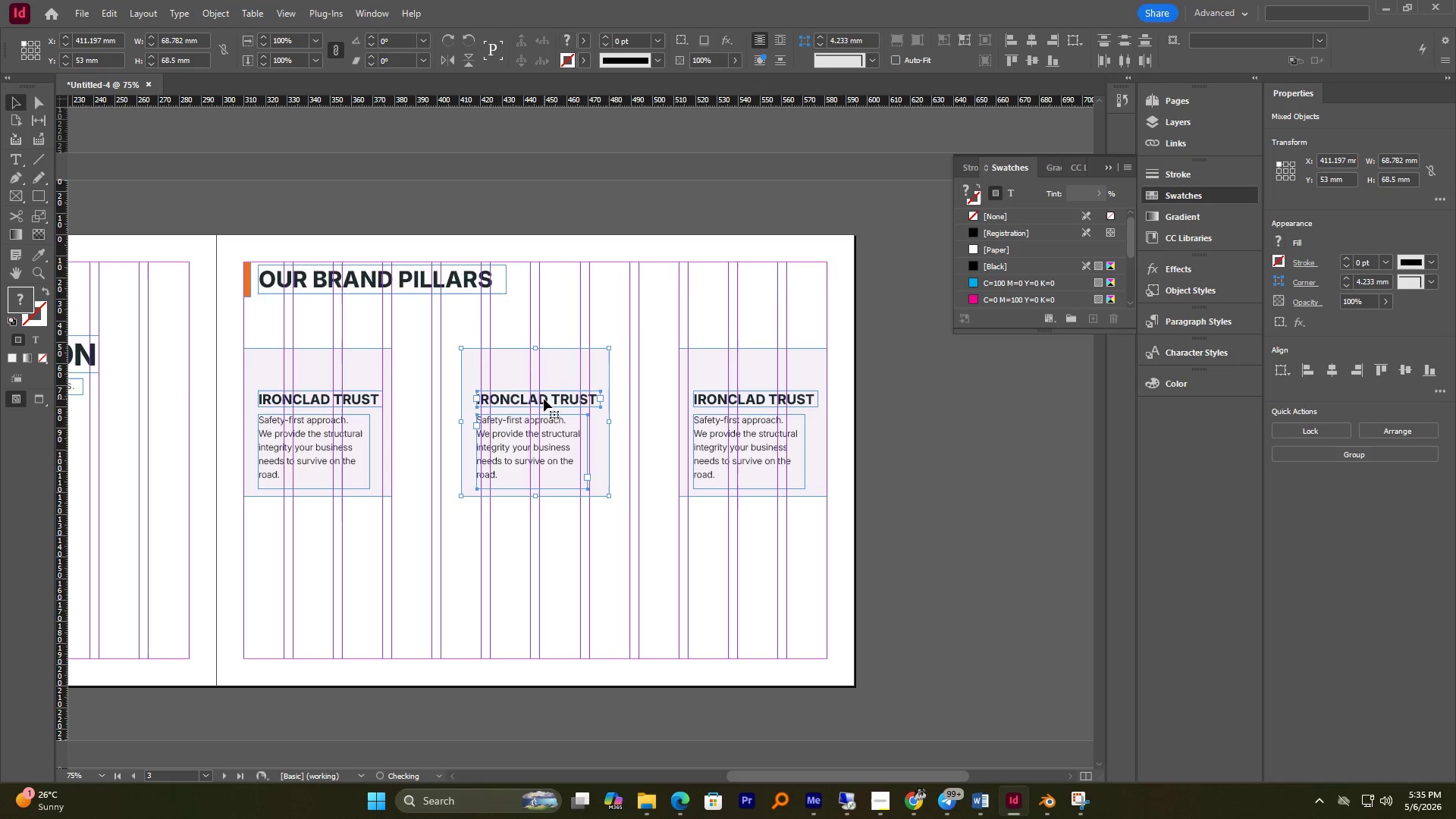 
hold_key(key=ShiftLeft, duration=2.91)
 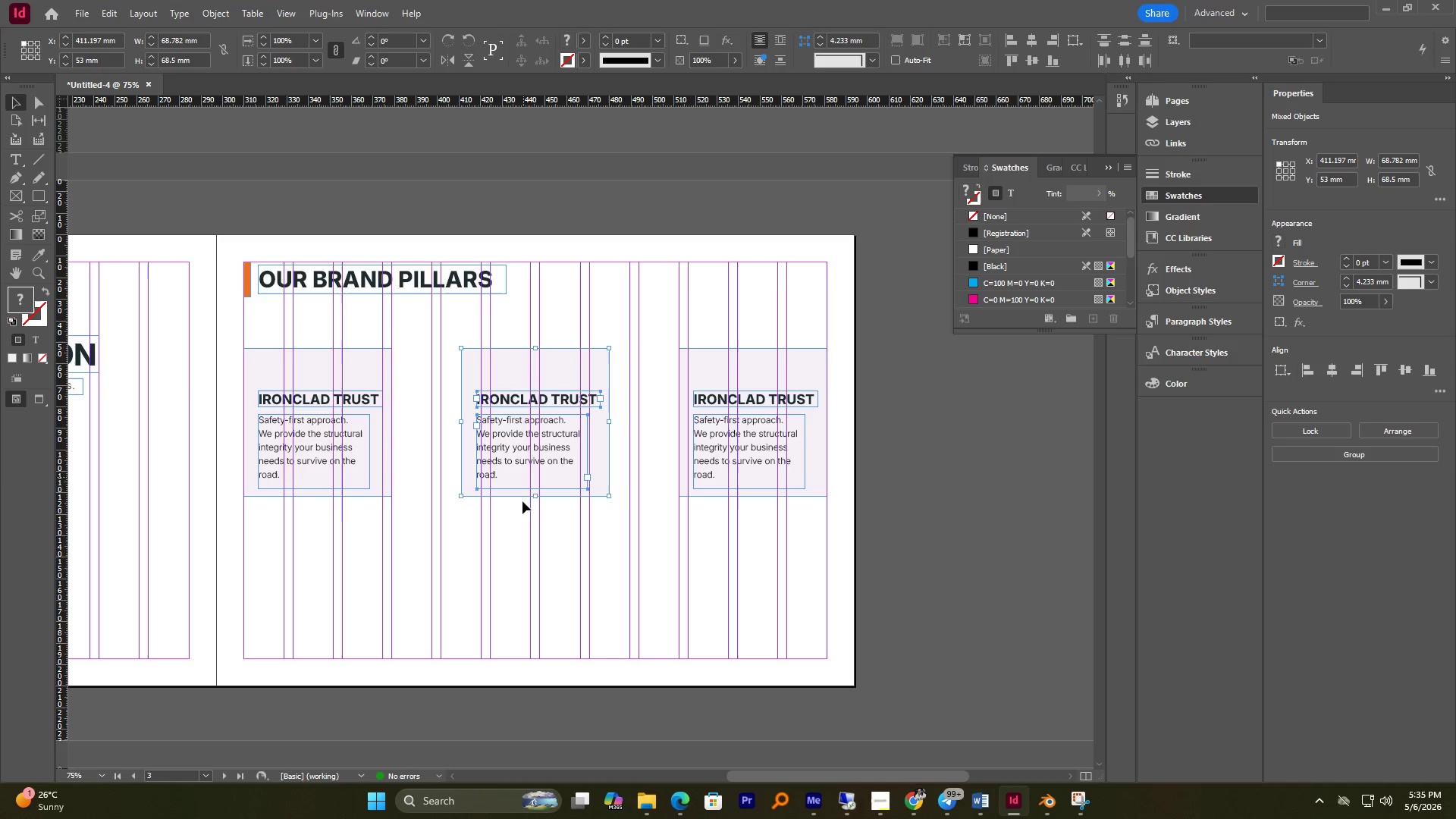 
left_click([521, 516])
 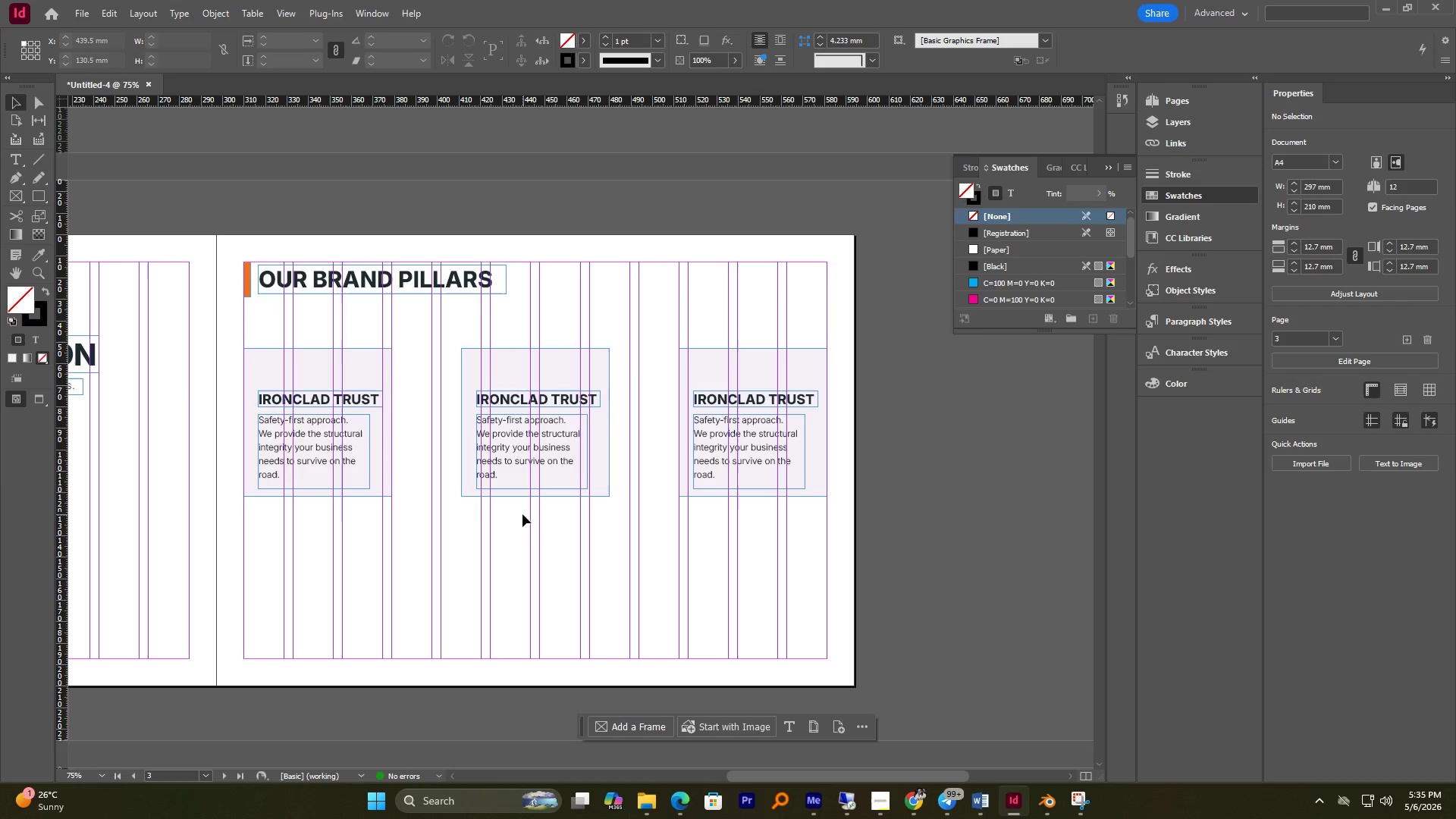 
key(W)
 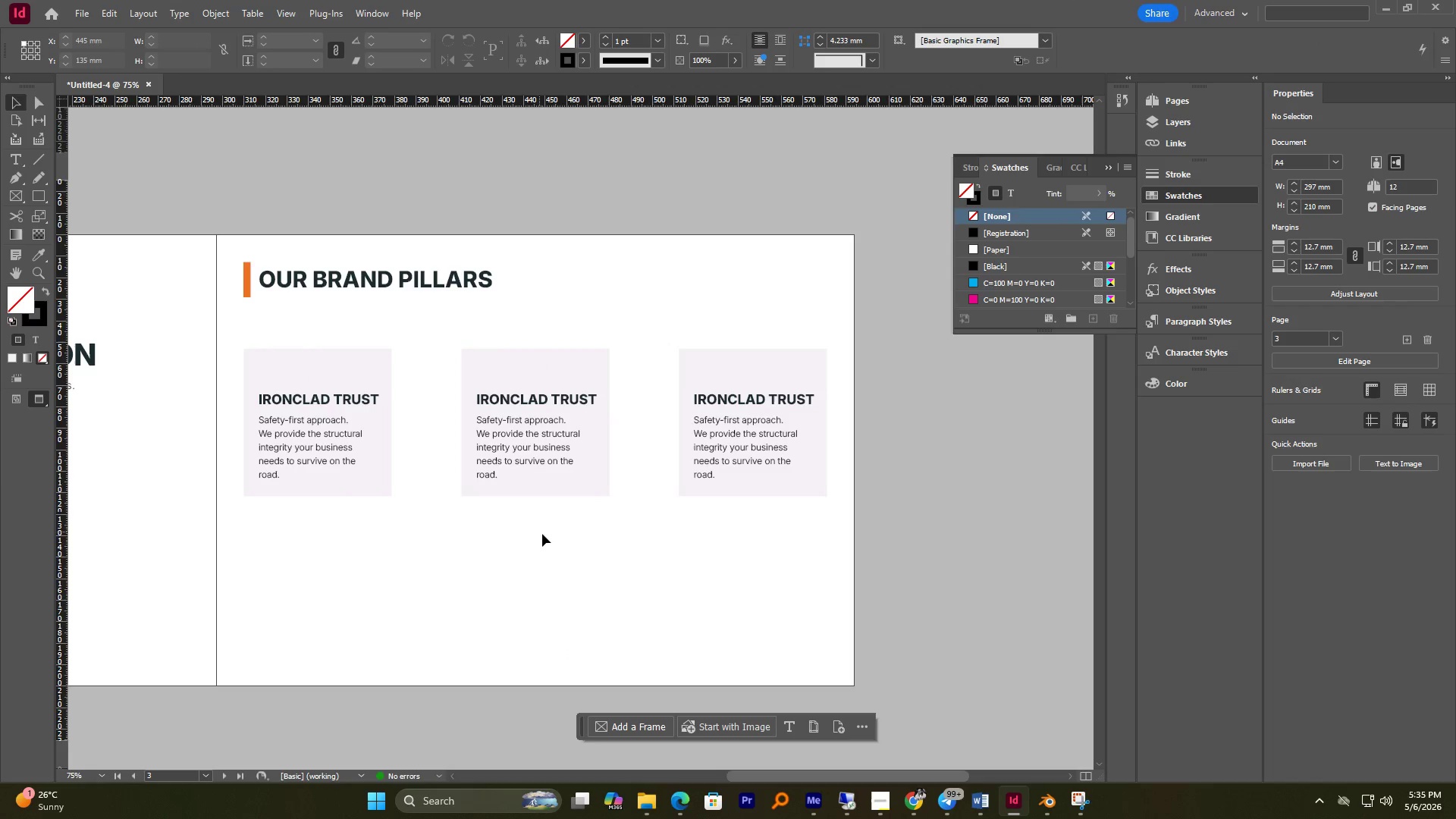 
left_click([544, 535])
 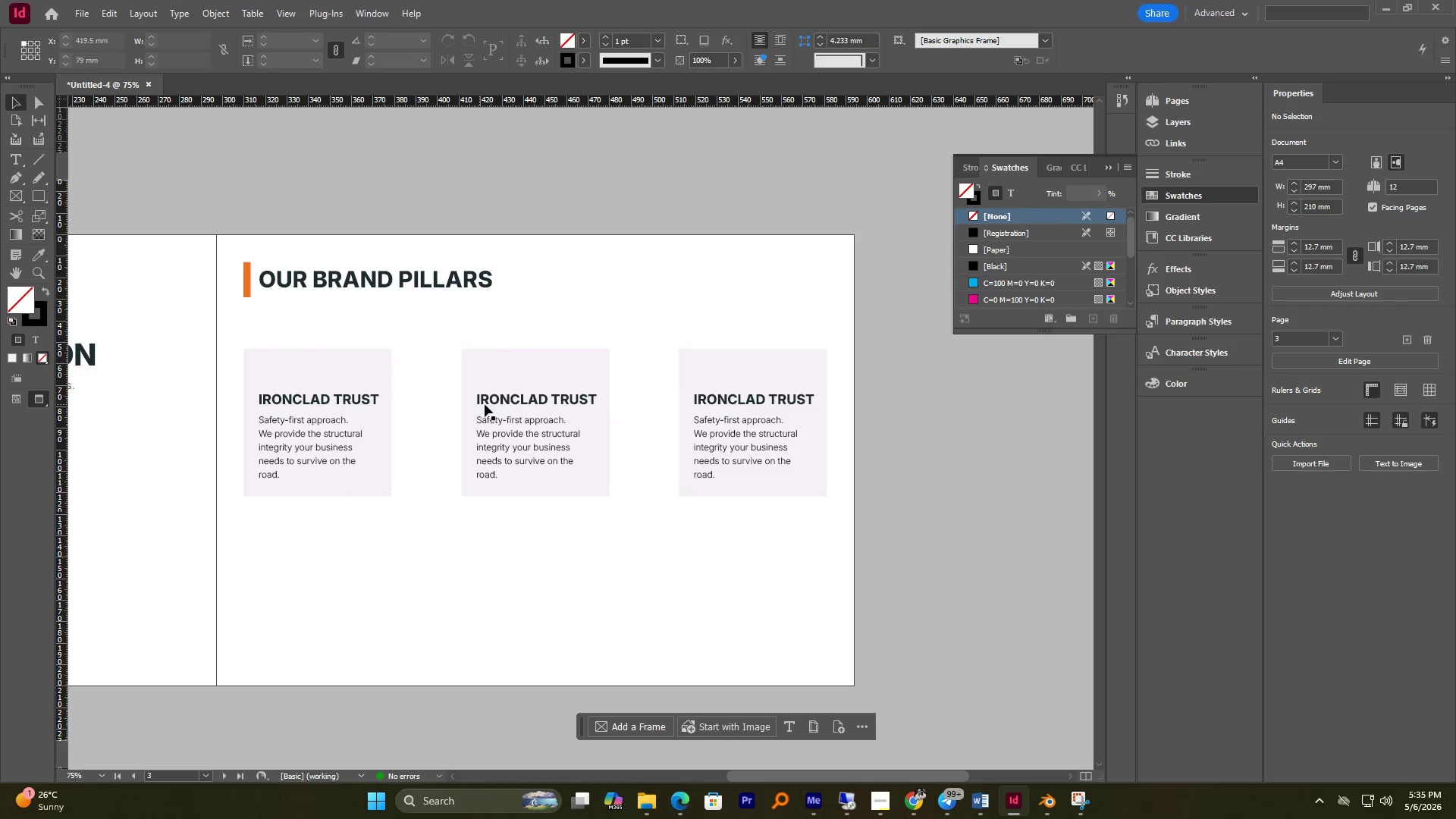 
left_click([510, 403])
 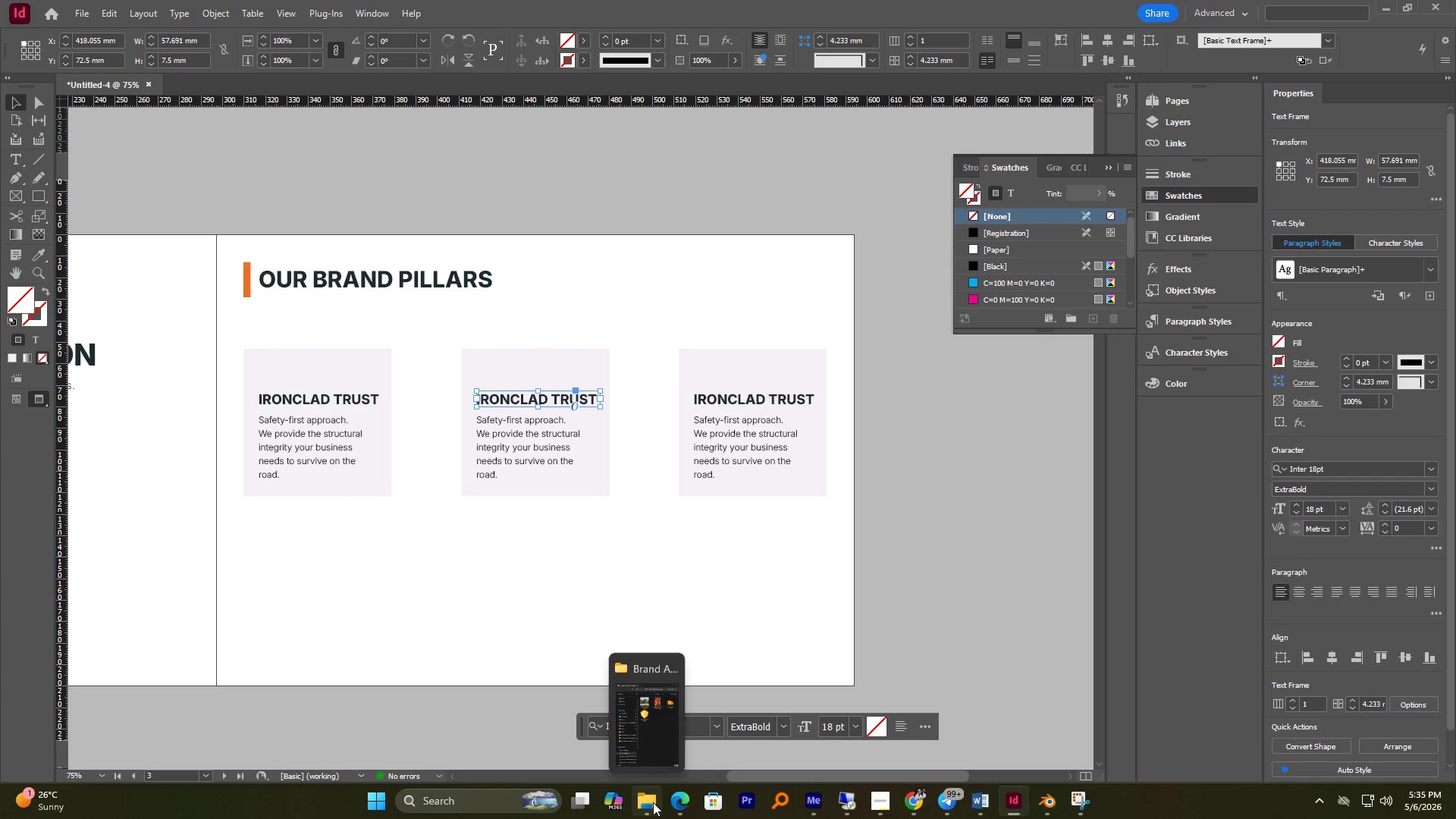 
left_click([653, 802])
 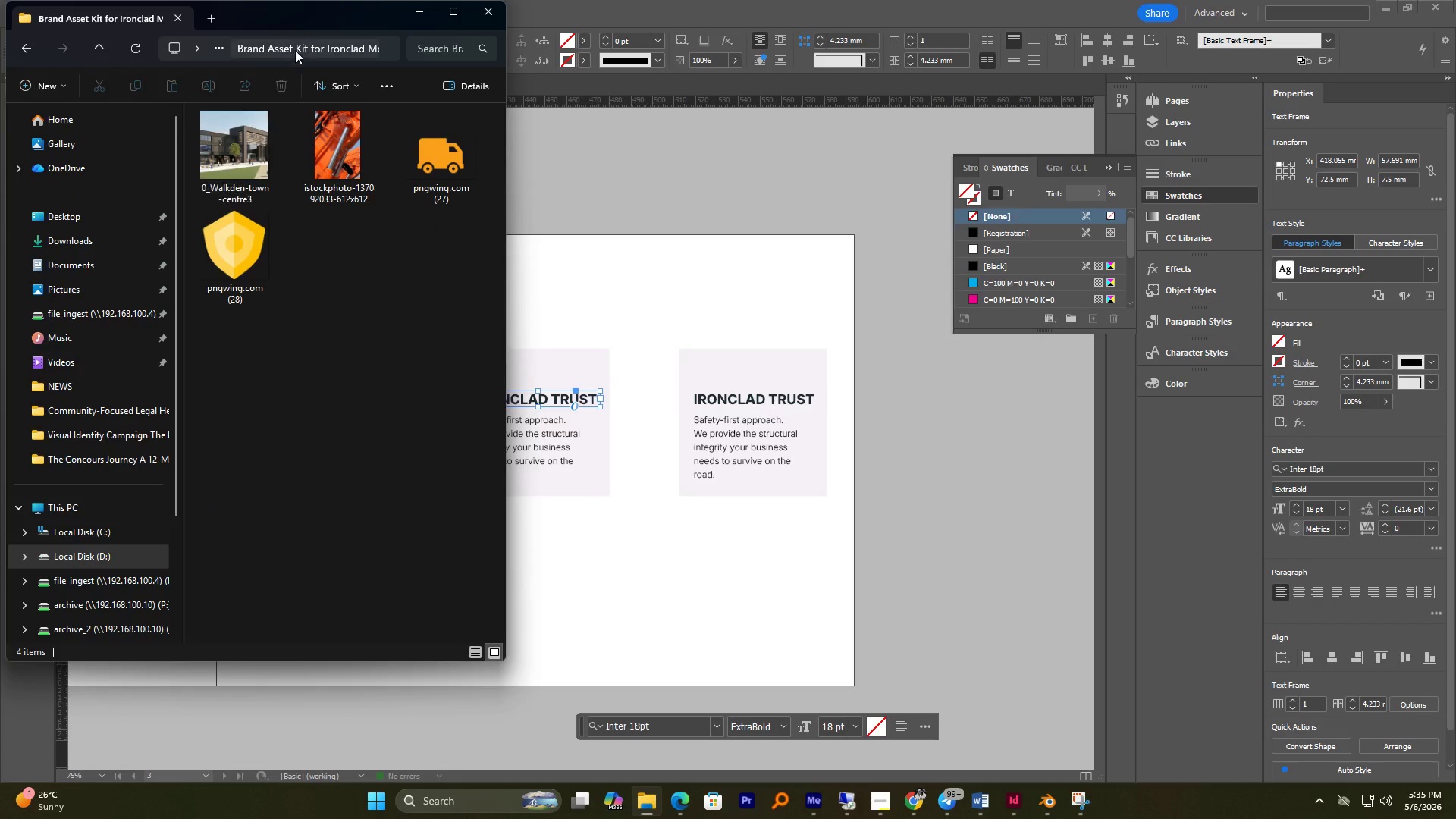 
left_click_drag(start_coordinate=[307, 25], to_coordinate=[729, 132])
 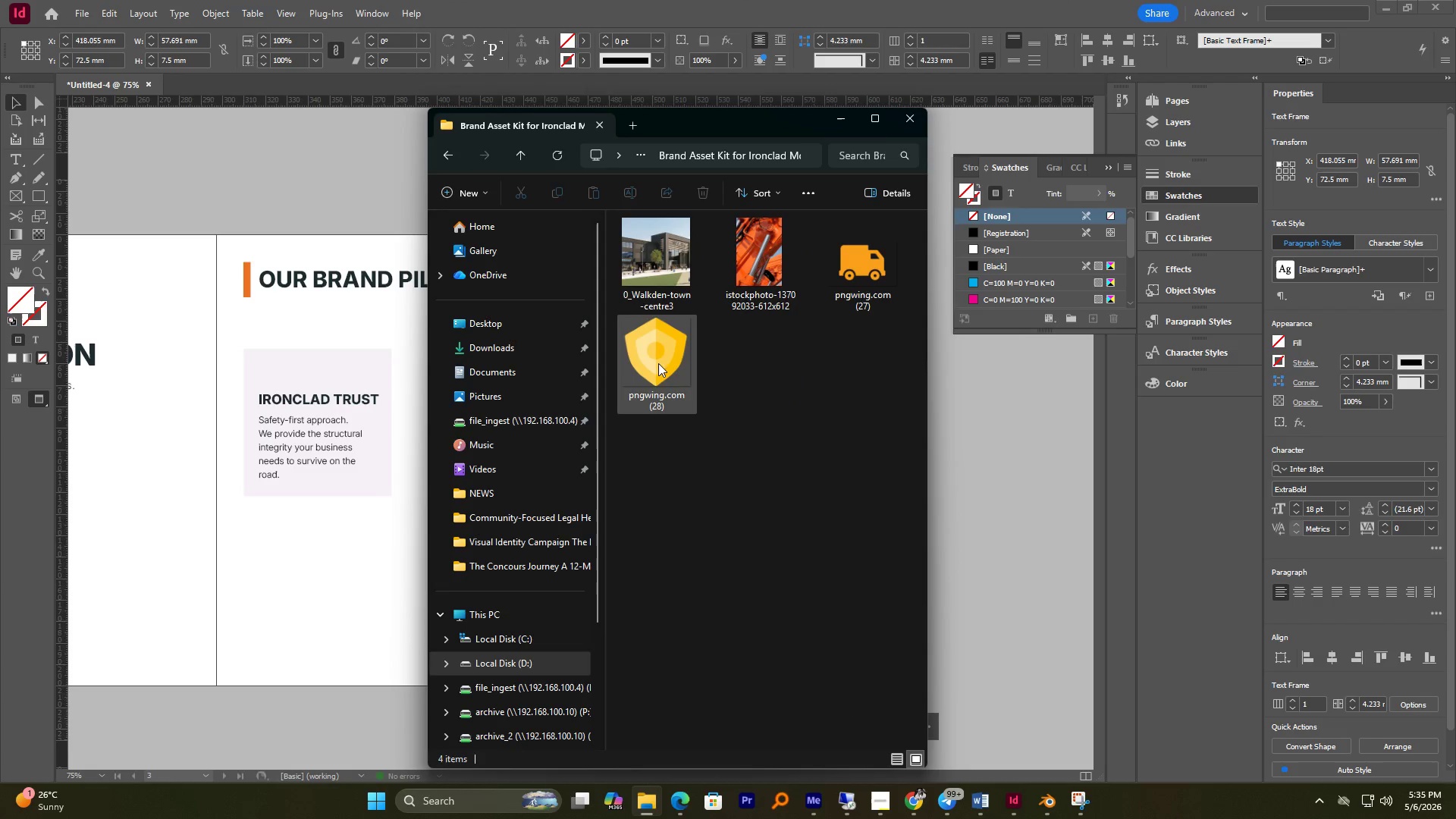 
left_click_drag(start_coordinate=[656, 352], to_coordinate=[293, 363])
 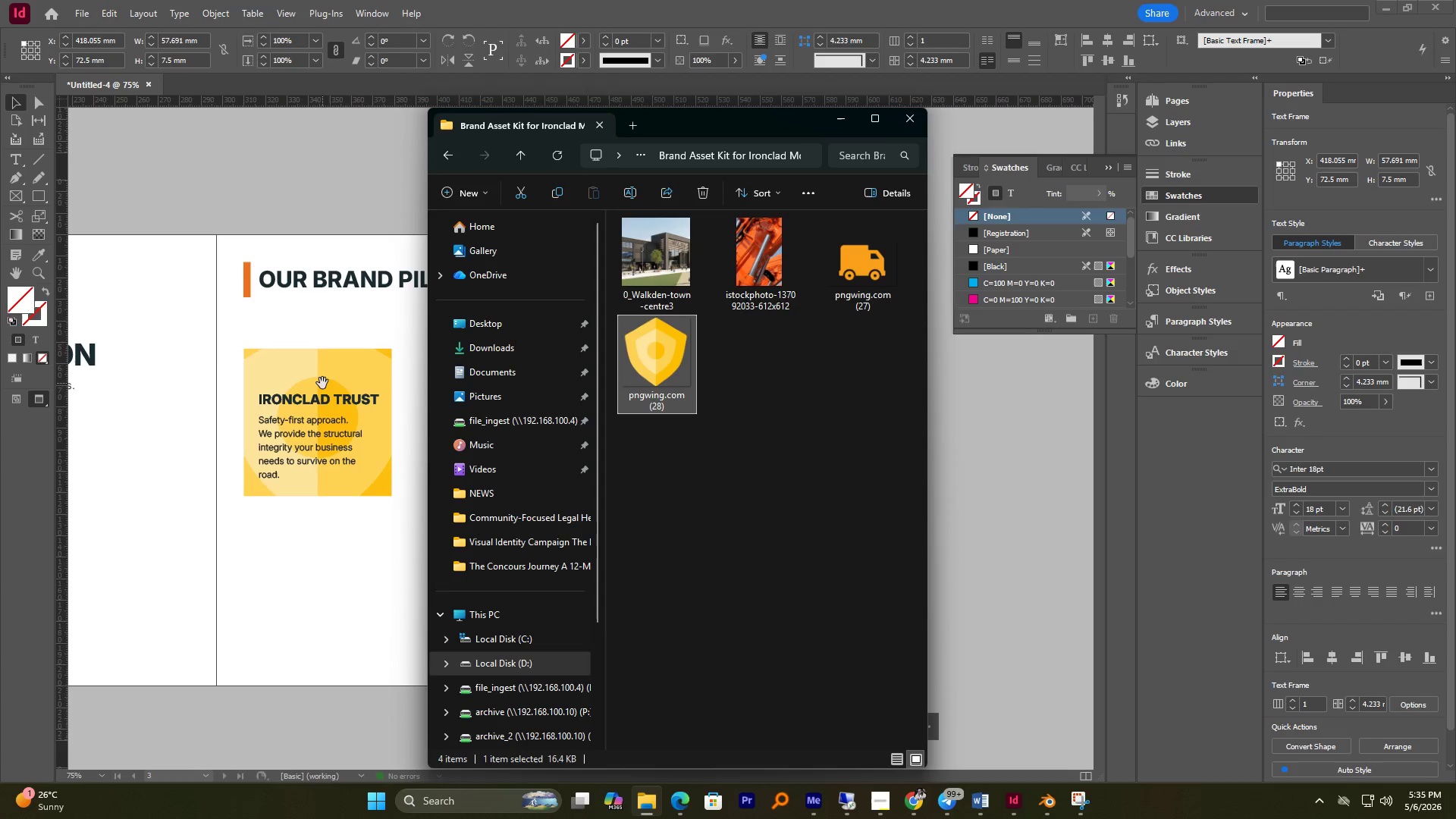 
key(Control+Z)
 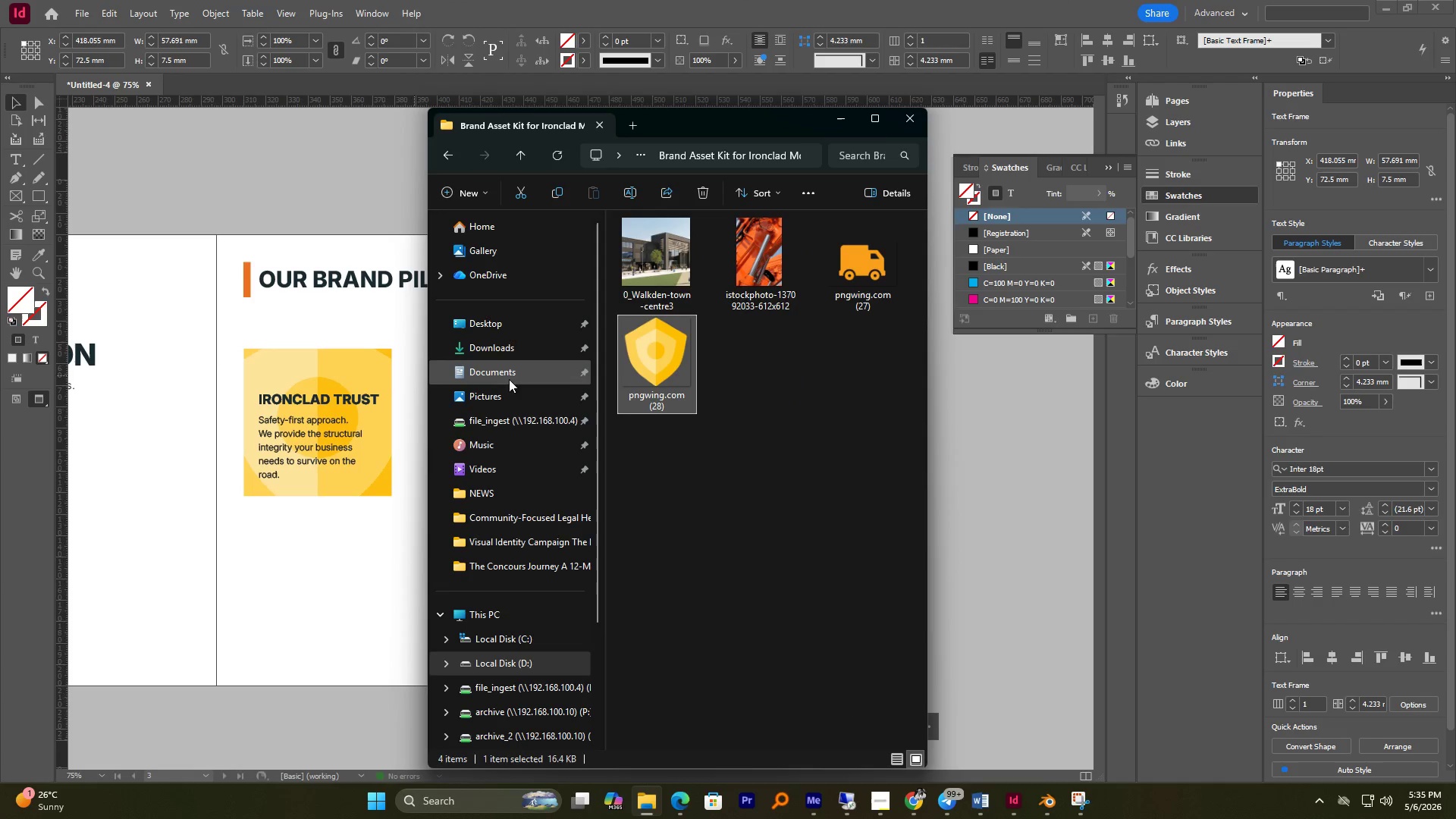 
key(Control+ControlLeft)
 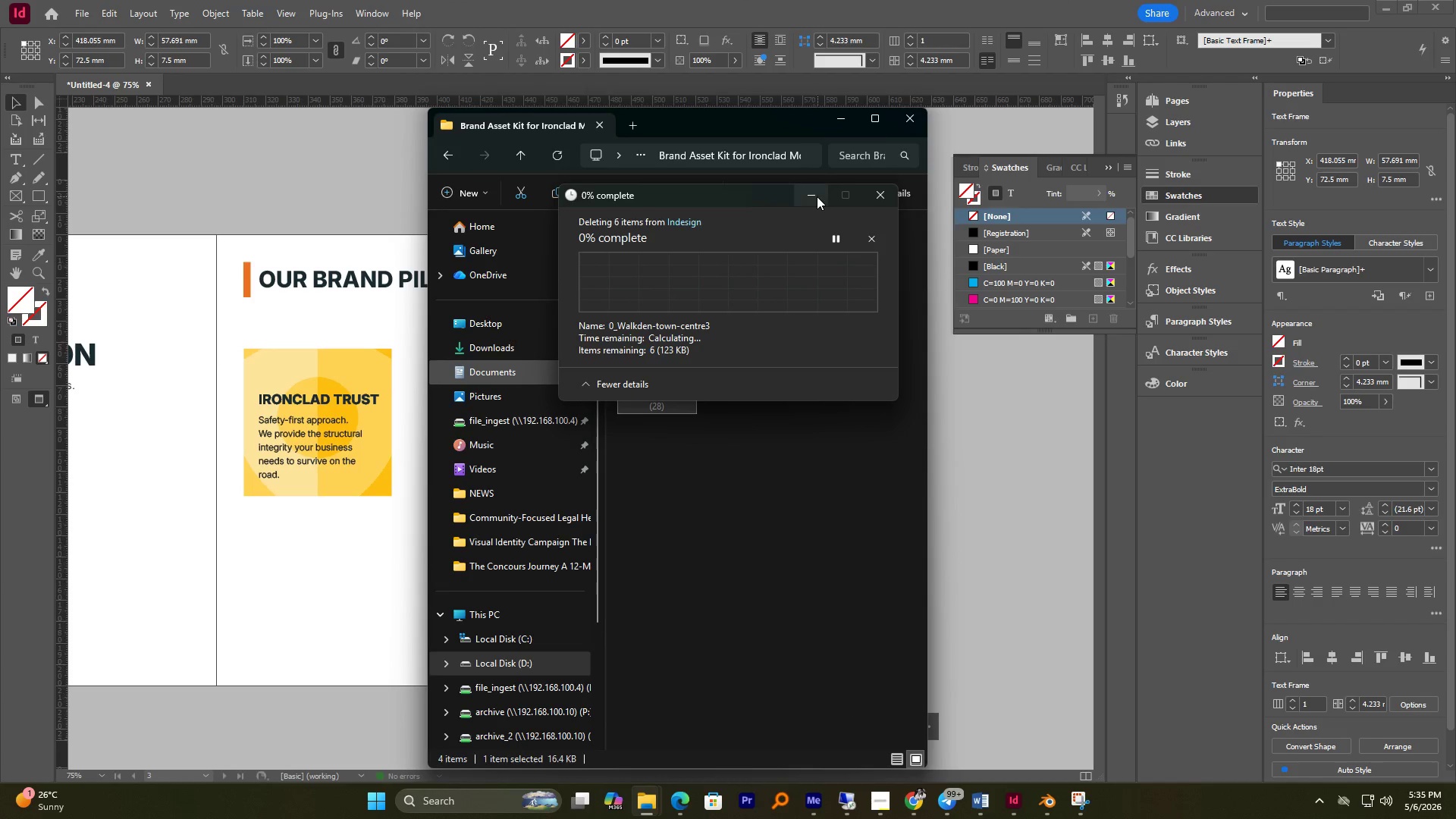 
left_click([833, 235])
 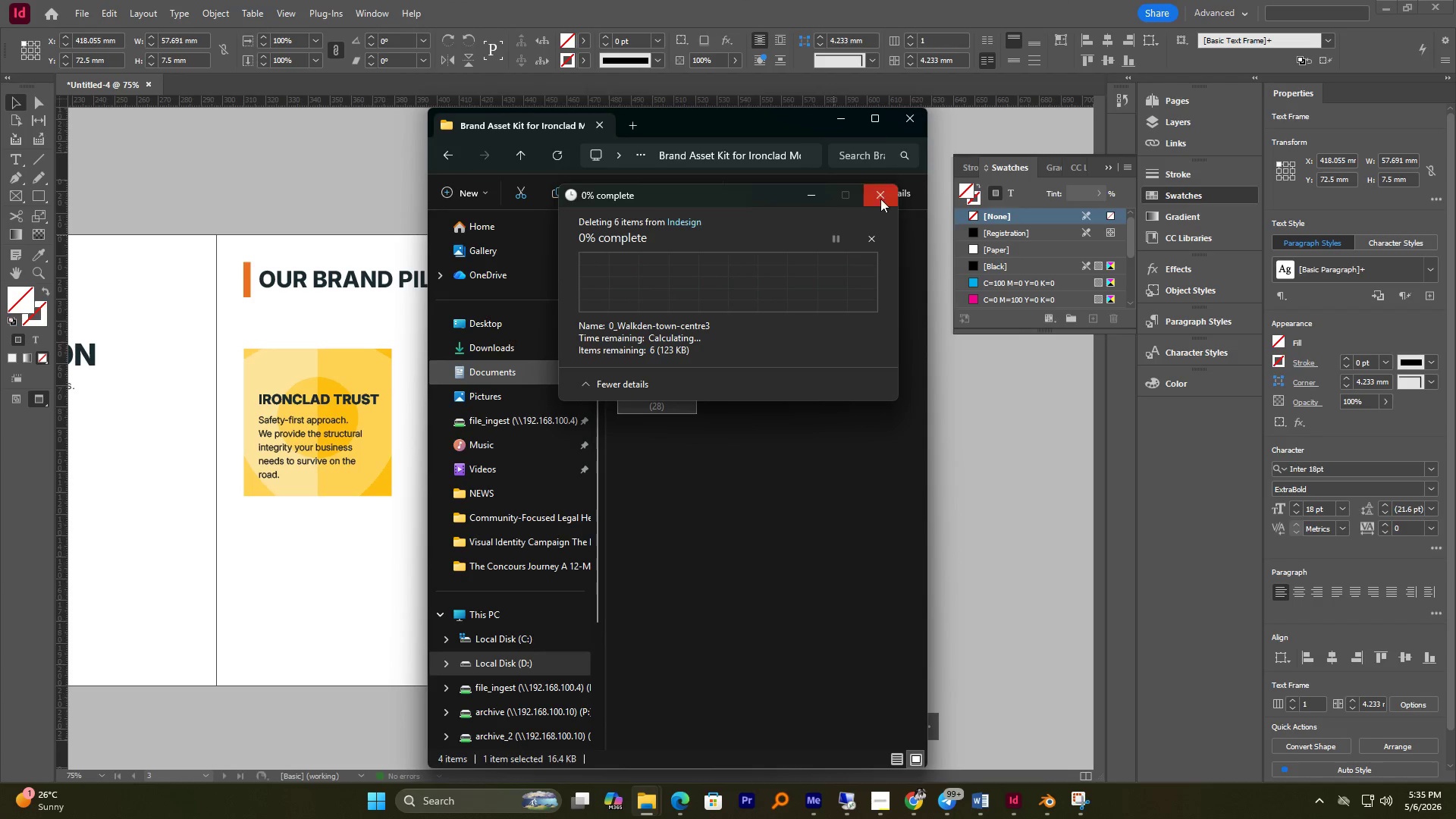 
left_click([881, 197])
 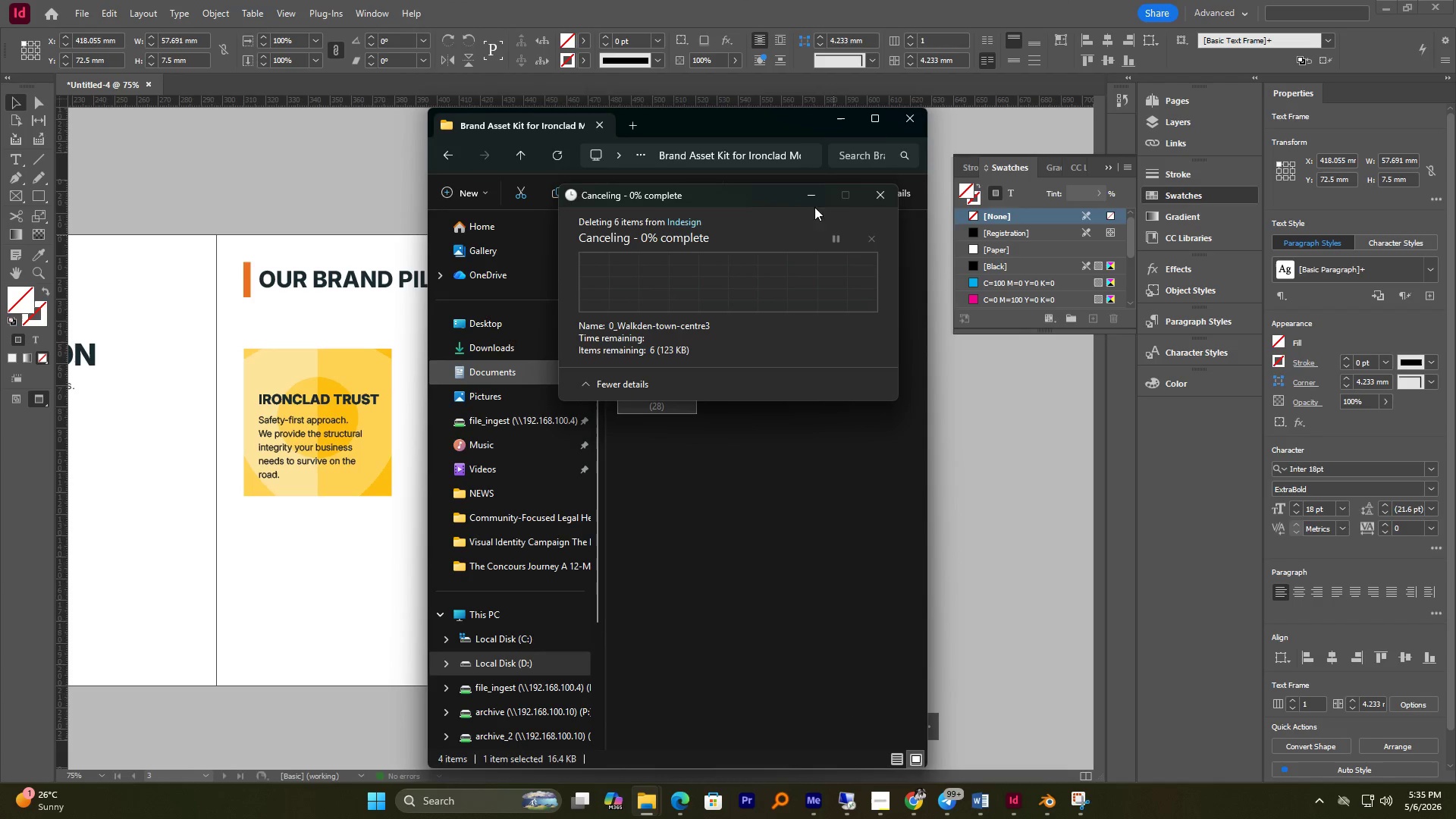 
left_click([888, 199])
 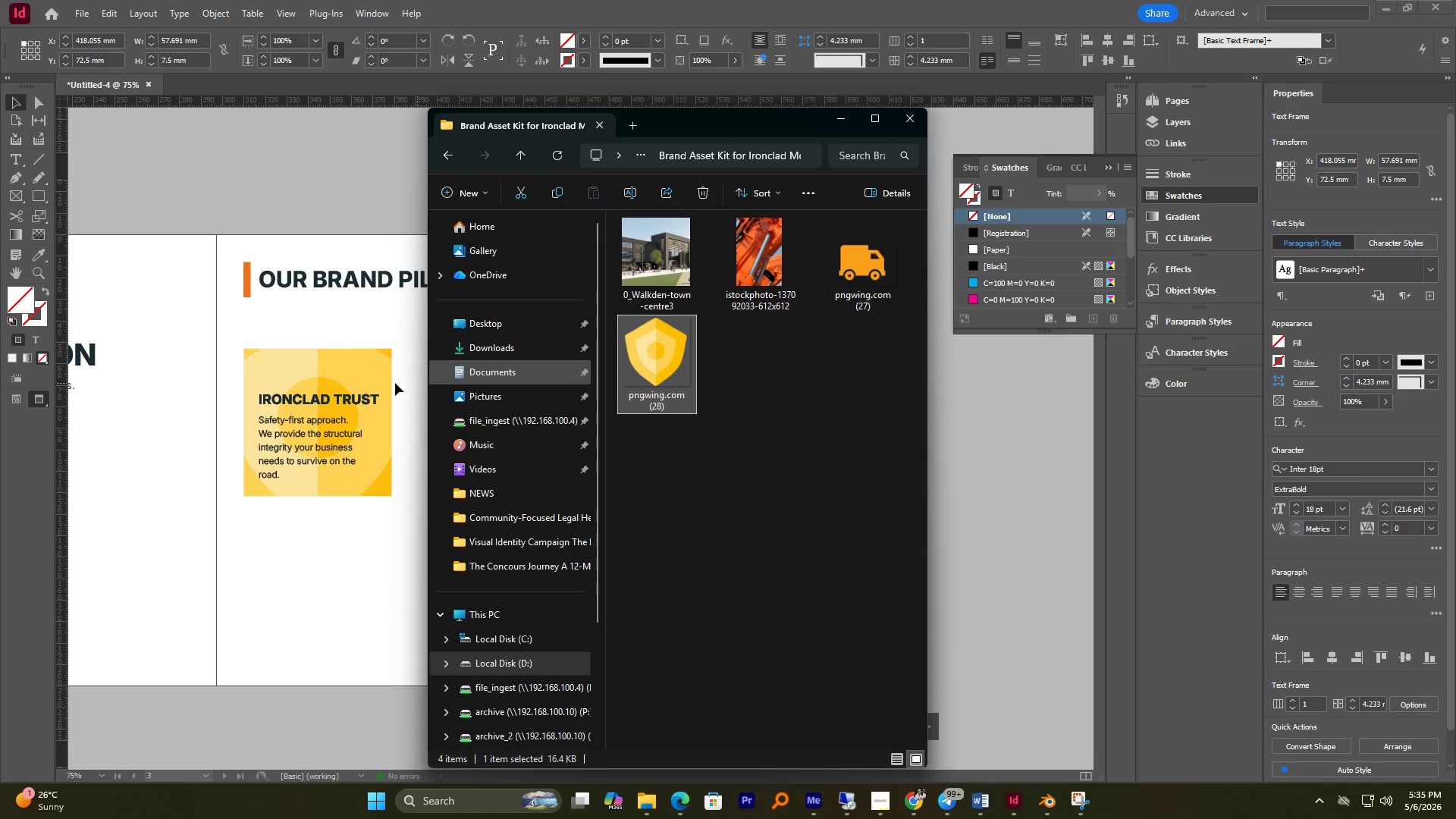 
left_click([345, 382])
 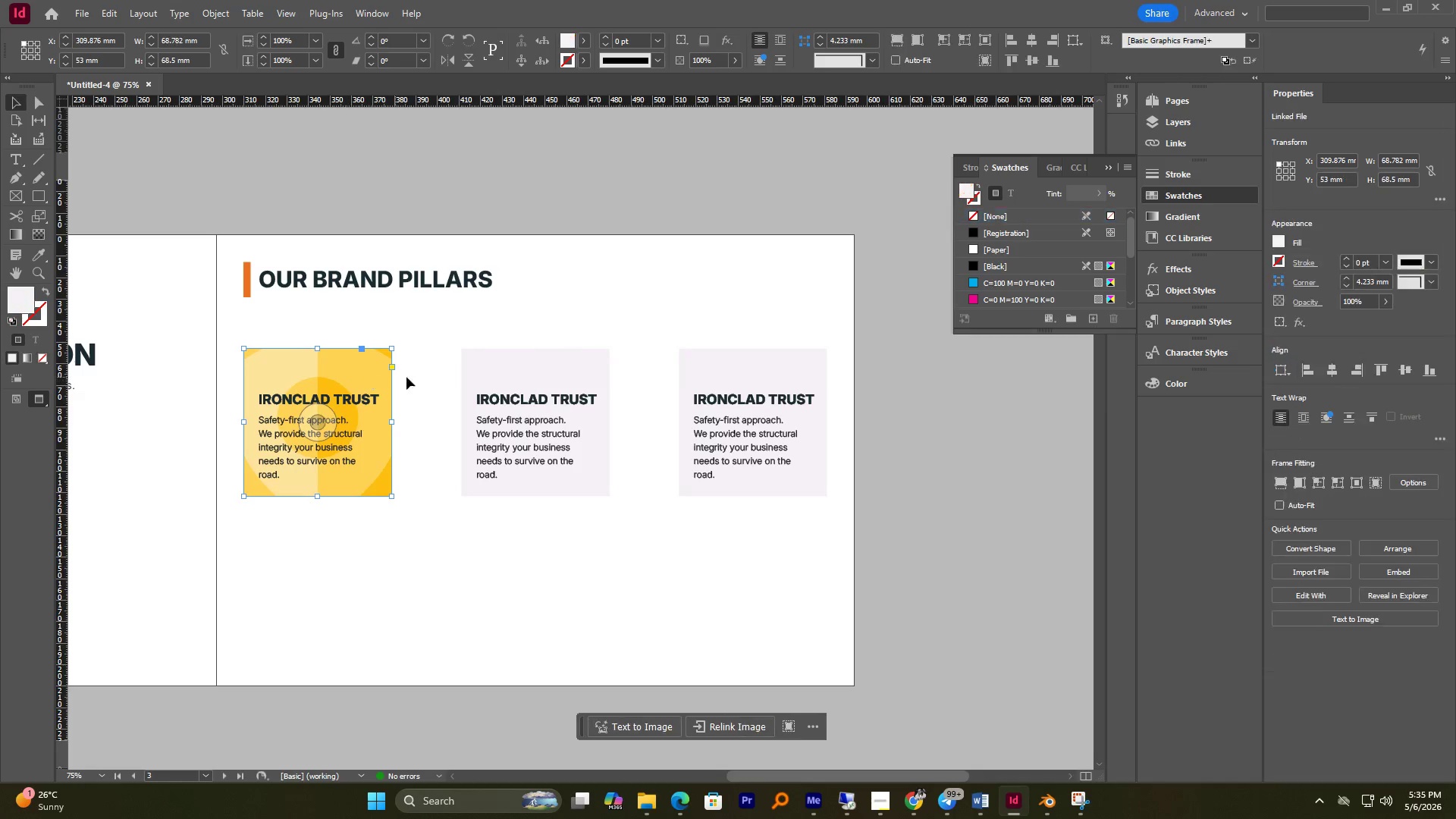 
key(Control+Z)
 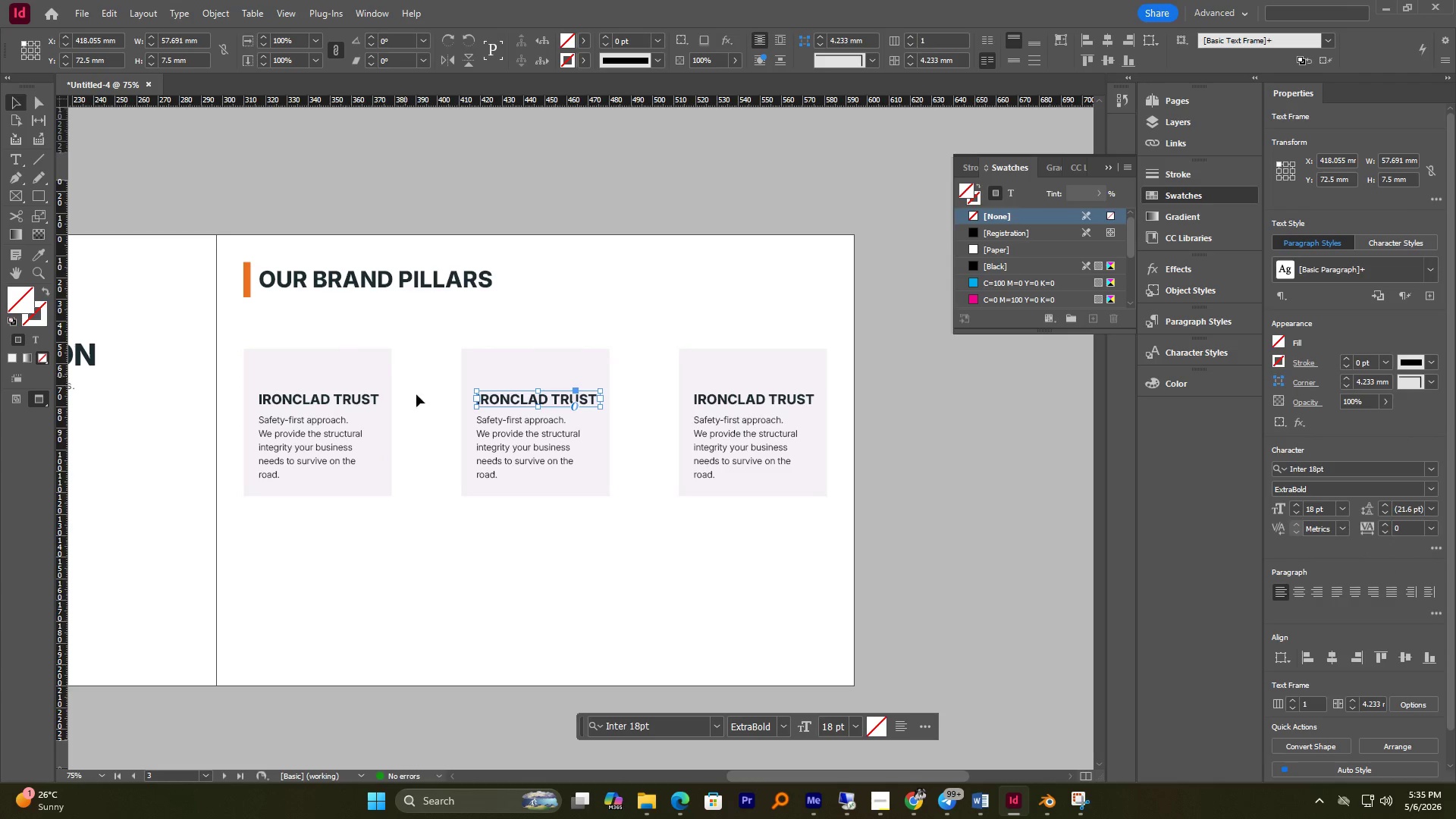 
left_click([447, 497])
 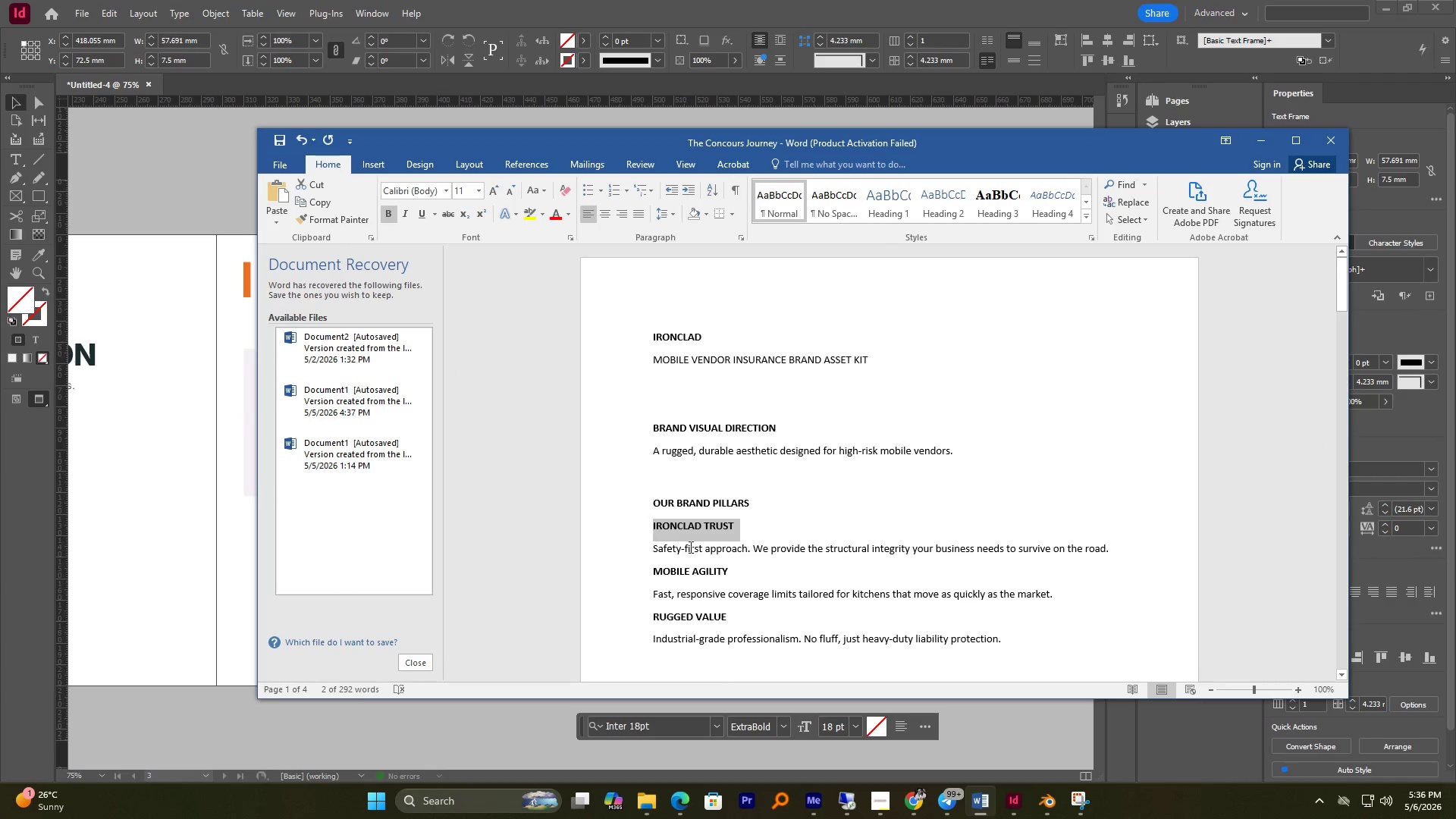 
left_click_drag(start_coordinate=[657, 570], to_coordinate=[772, 570])
 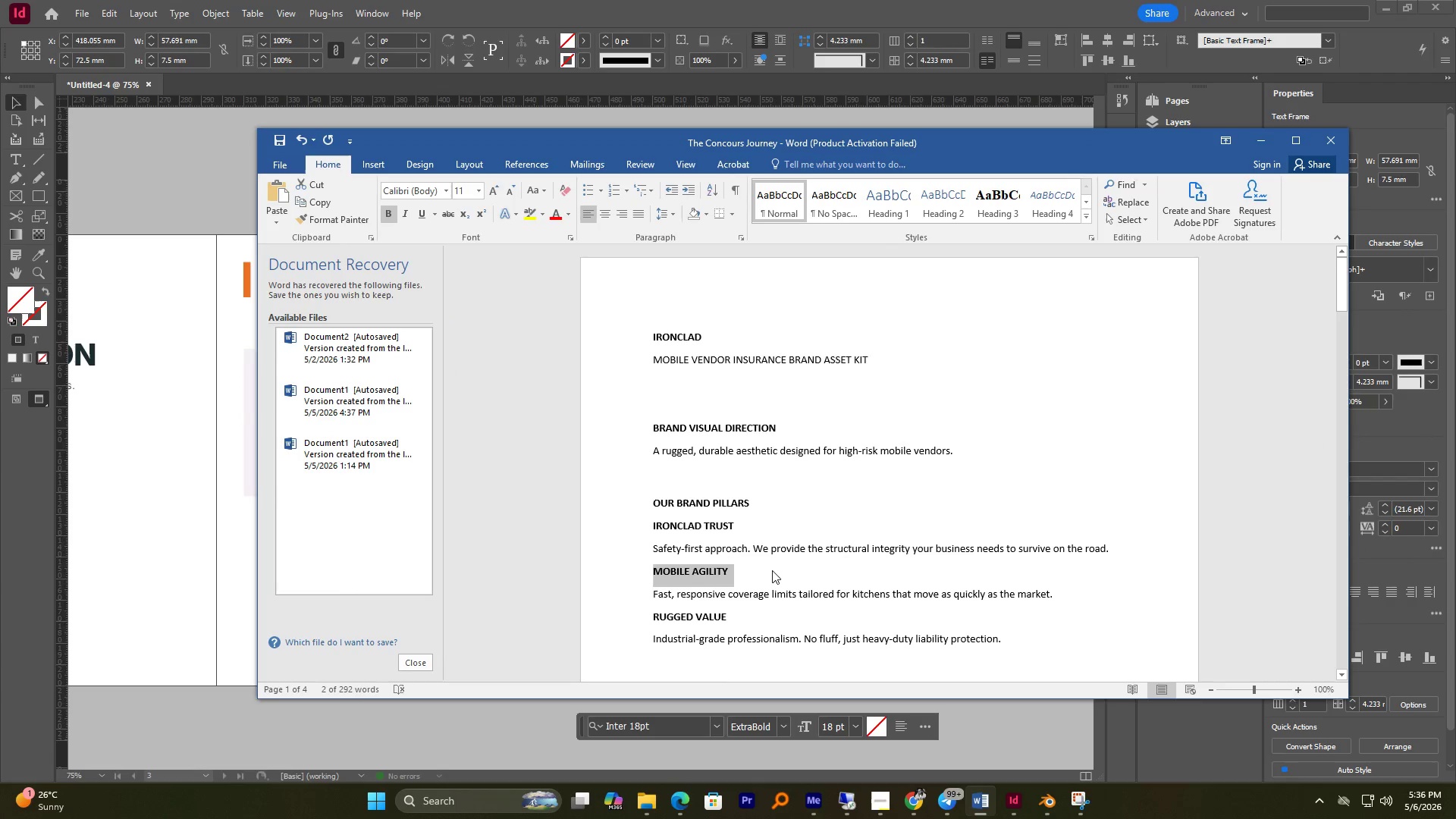 
key(Control+C)
 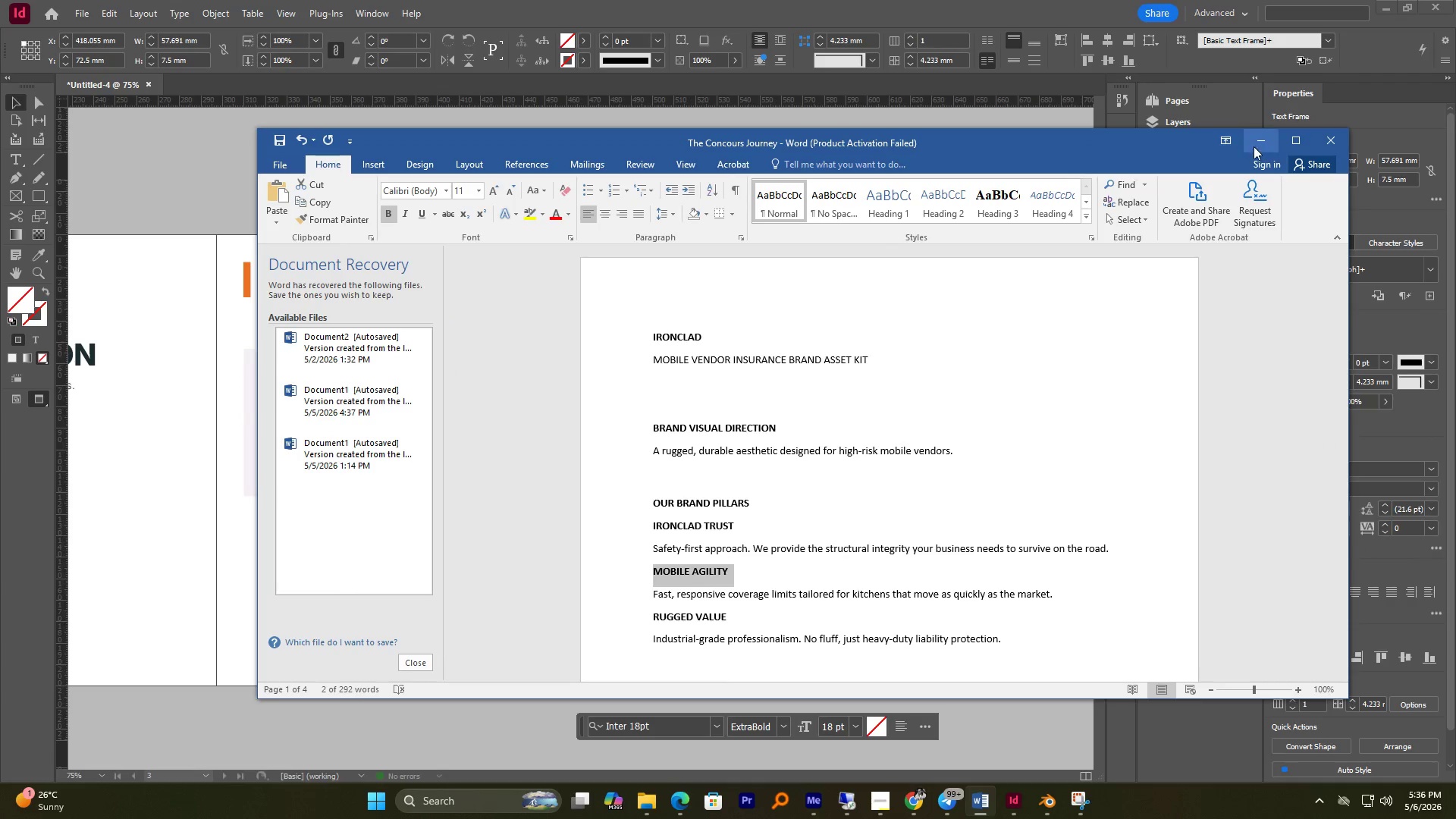 
left_click([1260, 143])
 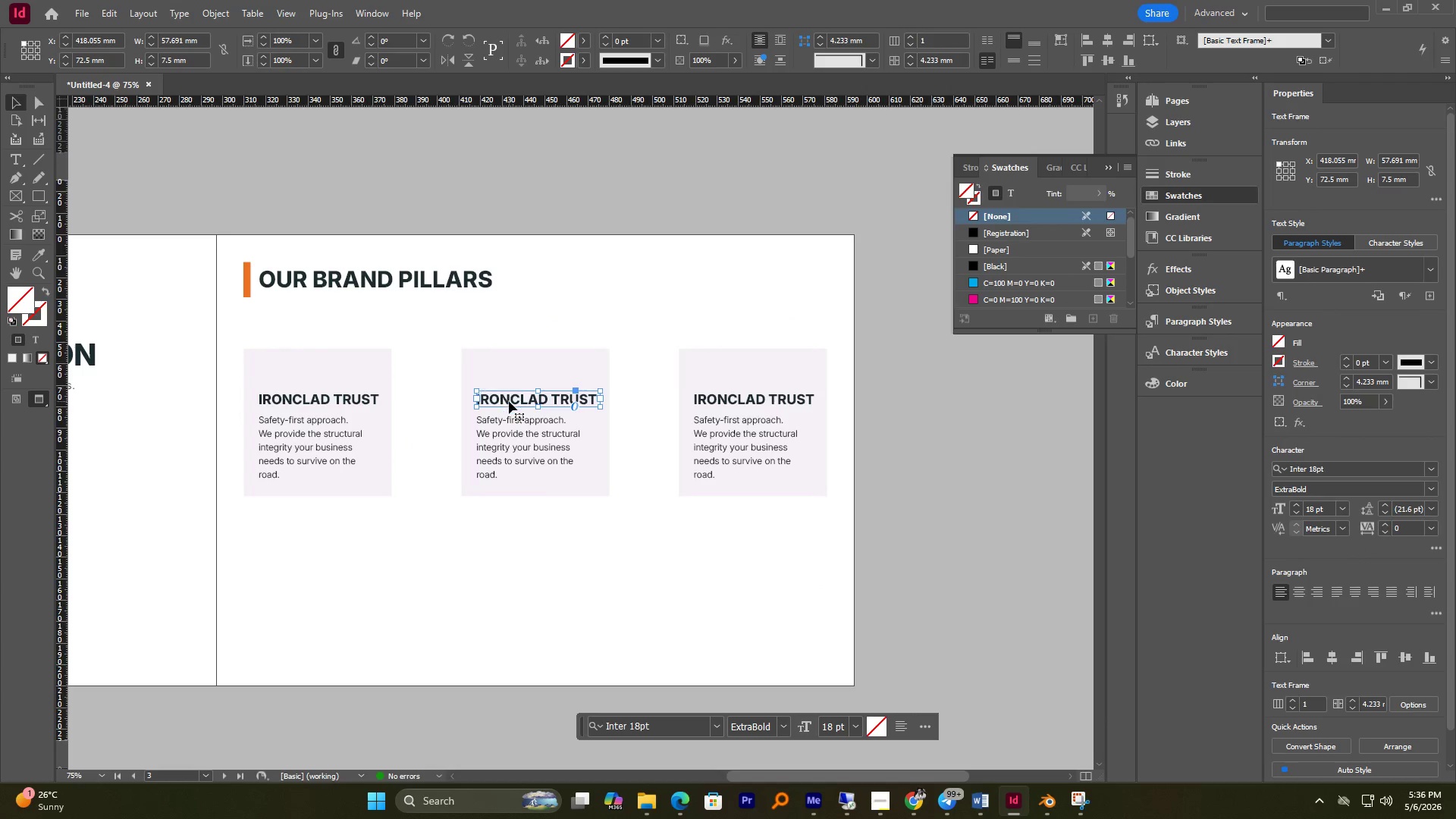 
double_click([509, 401])
 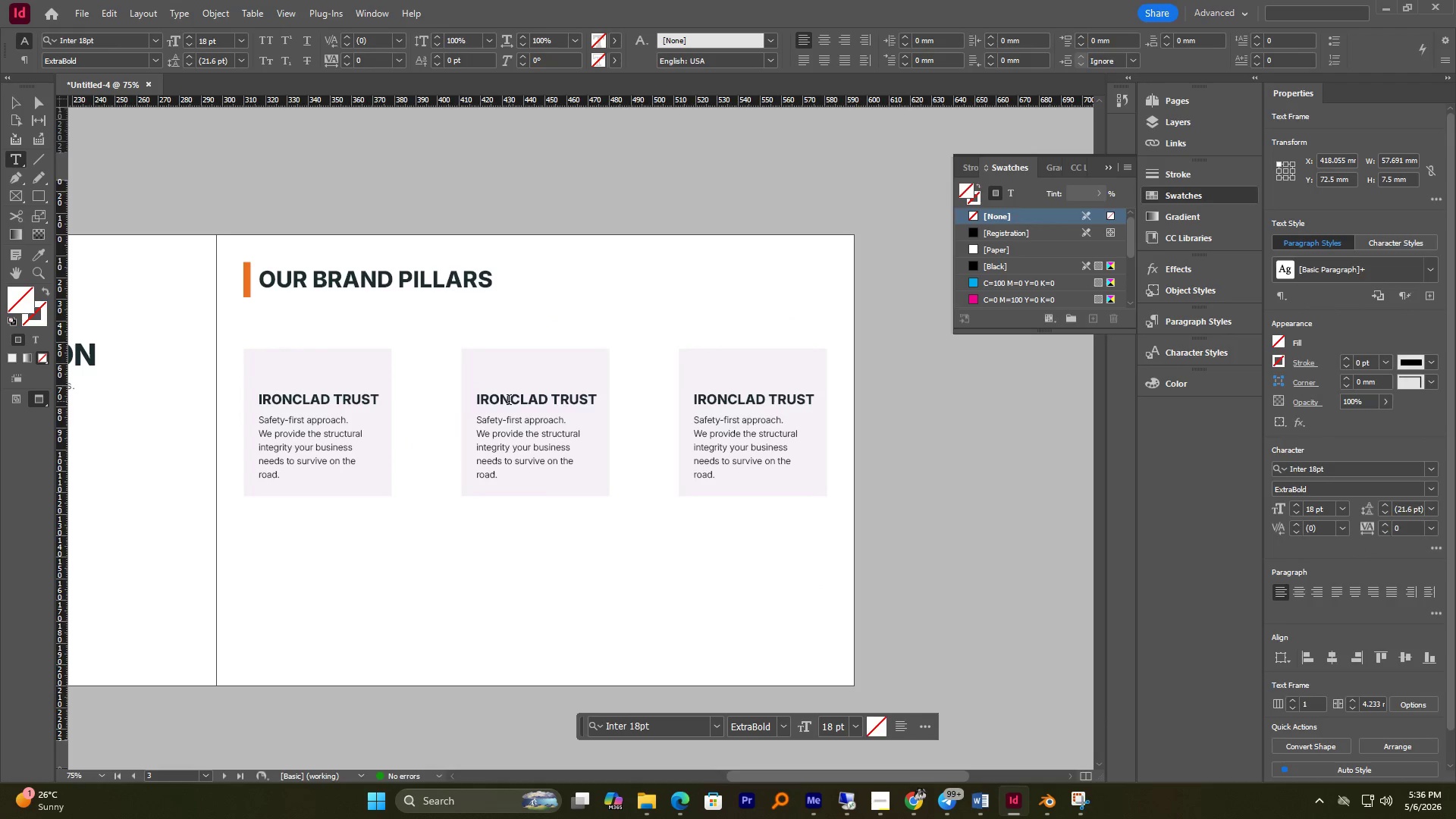 
key(Control+A)
 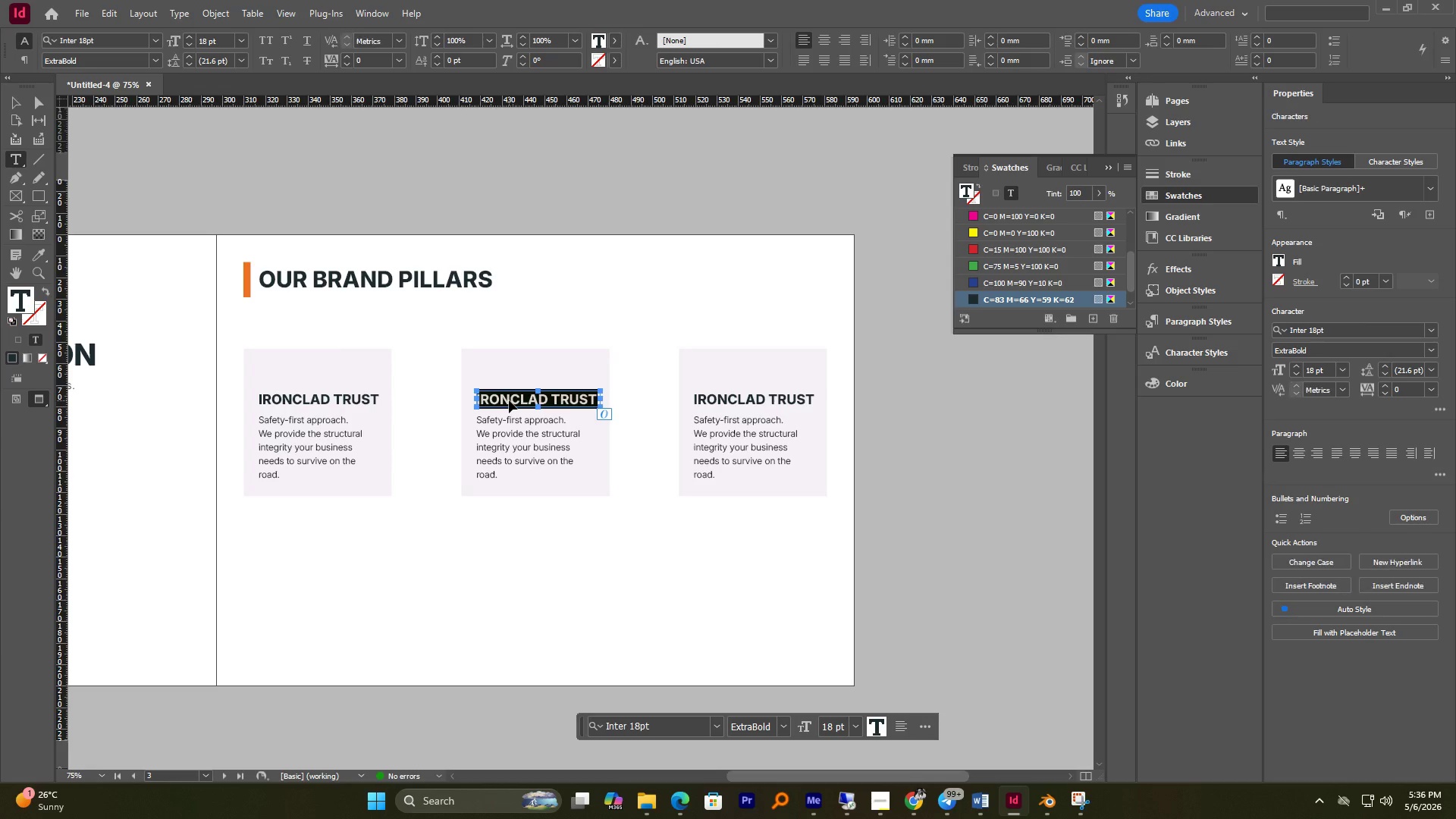 
key(Control+V)
 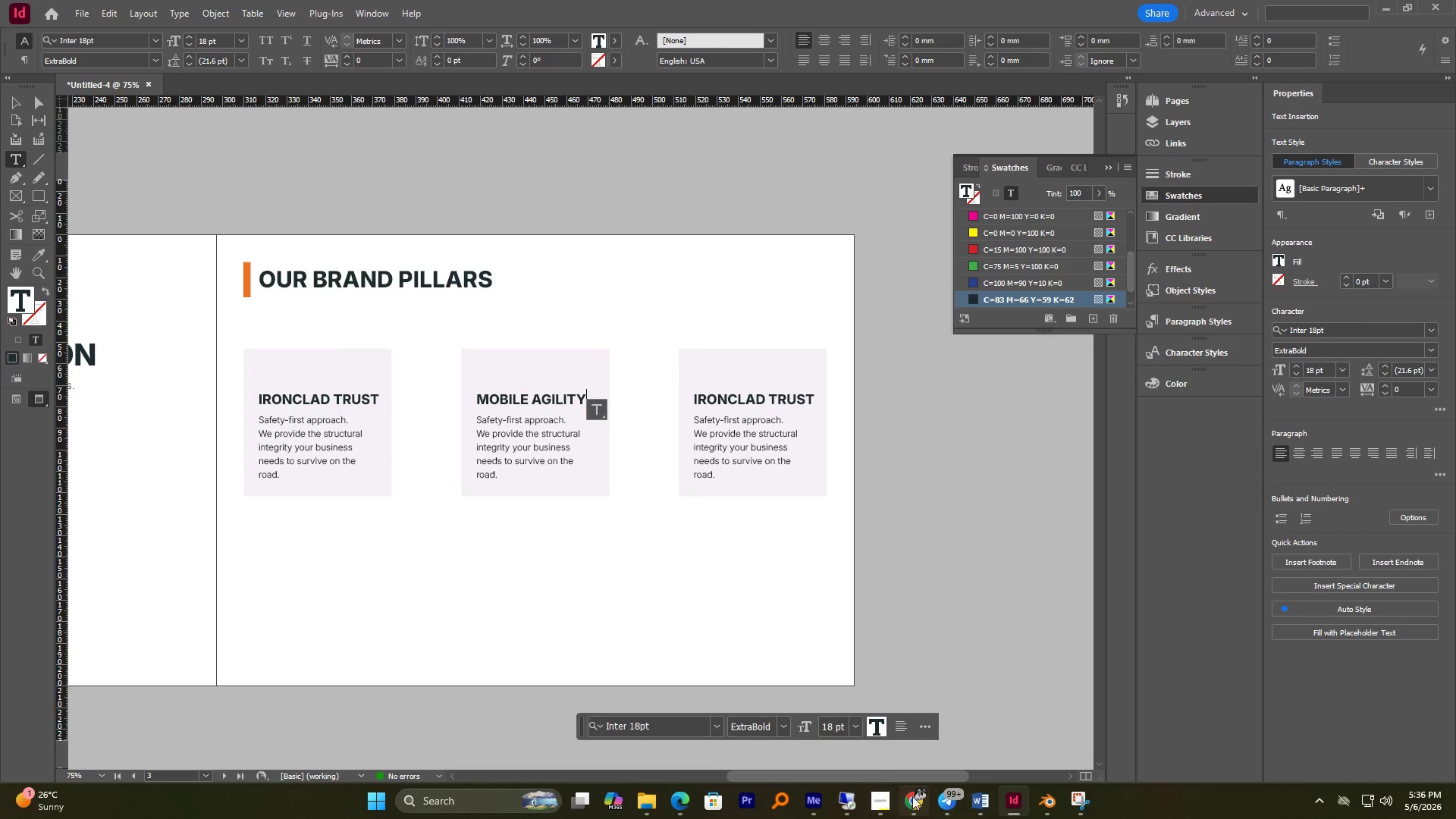 
left_click([981, 801])
 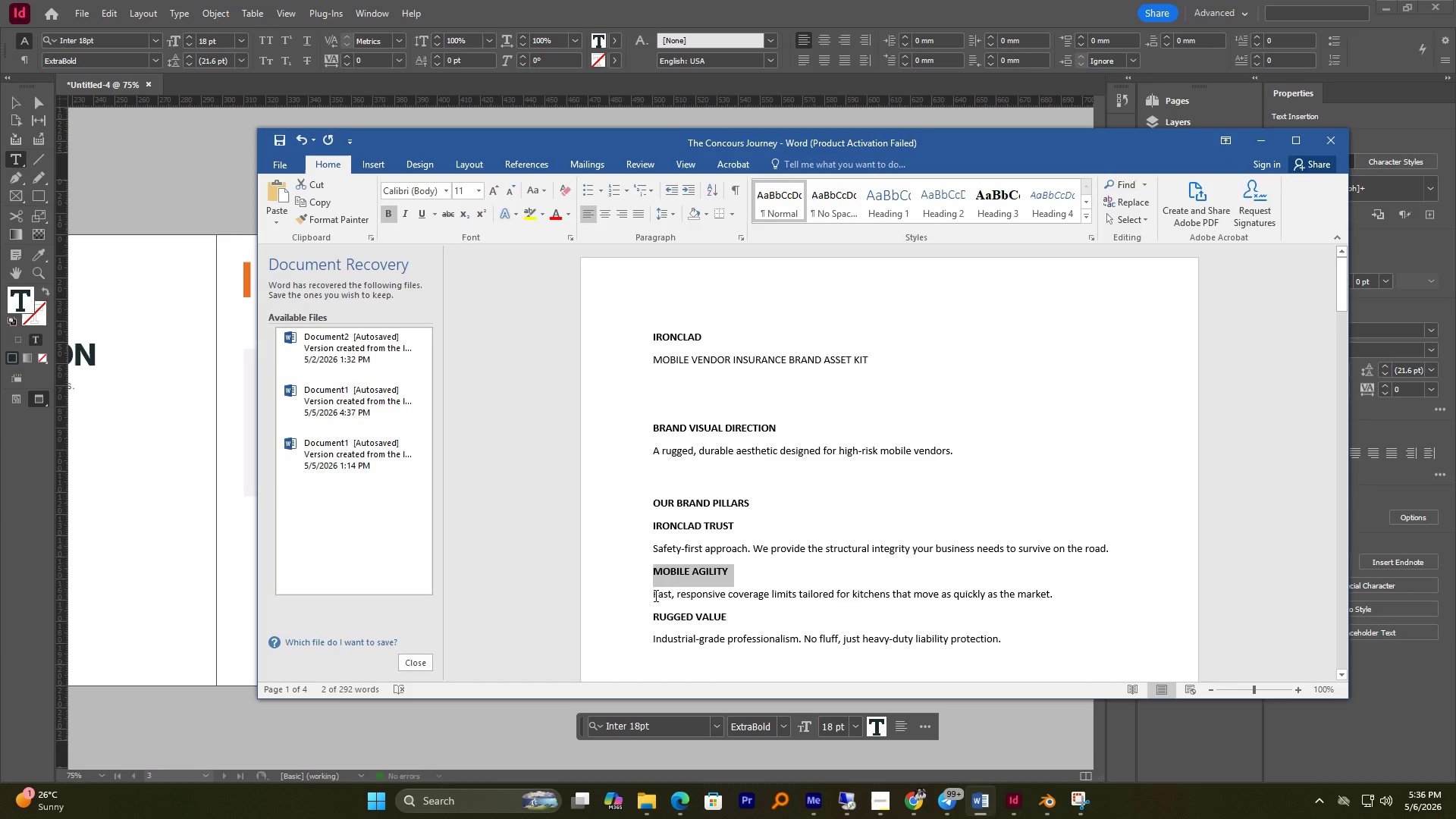 
left_click_drag(start_coordinate=[654, 595], to_coordinate=[1069, 591])
 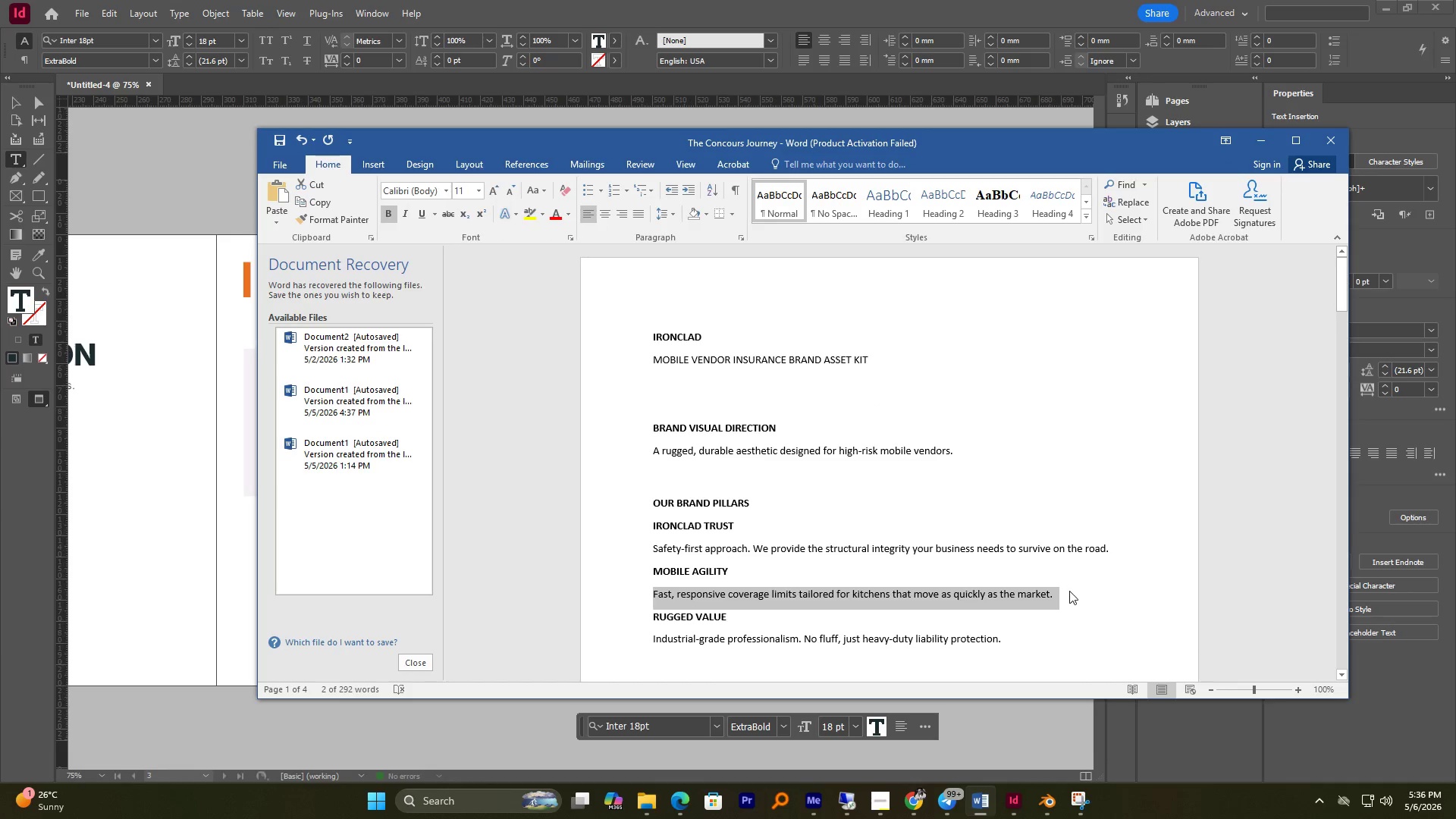 
key(Control+C)
 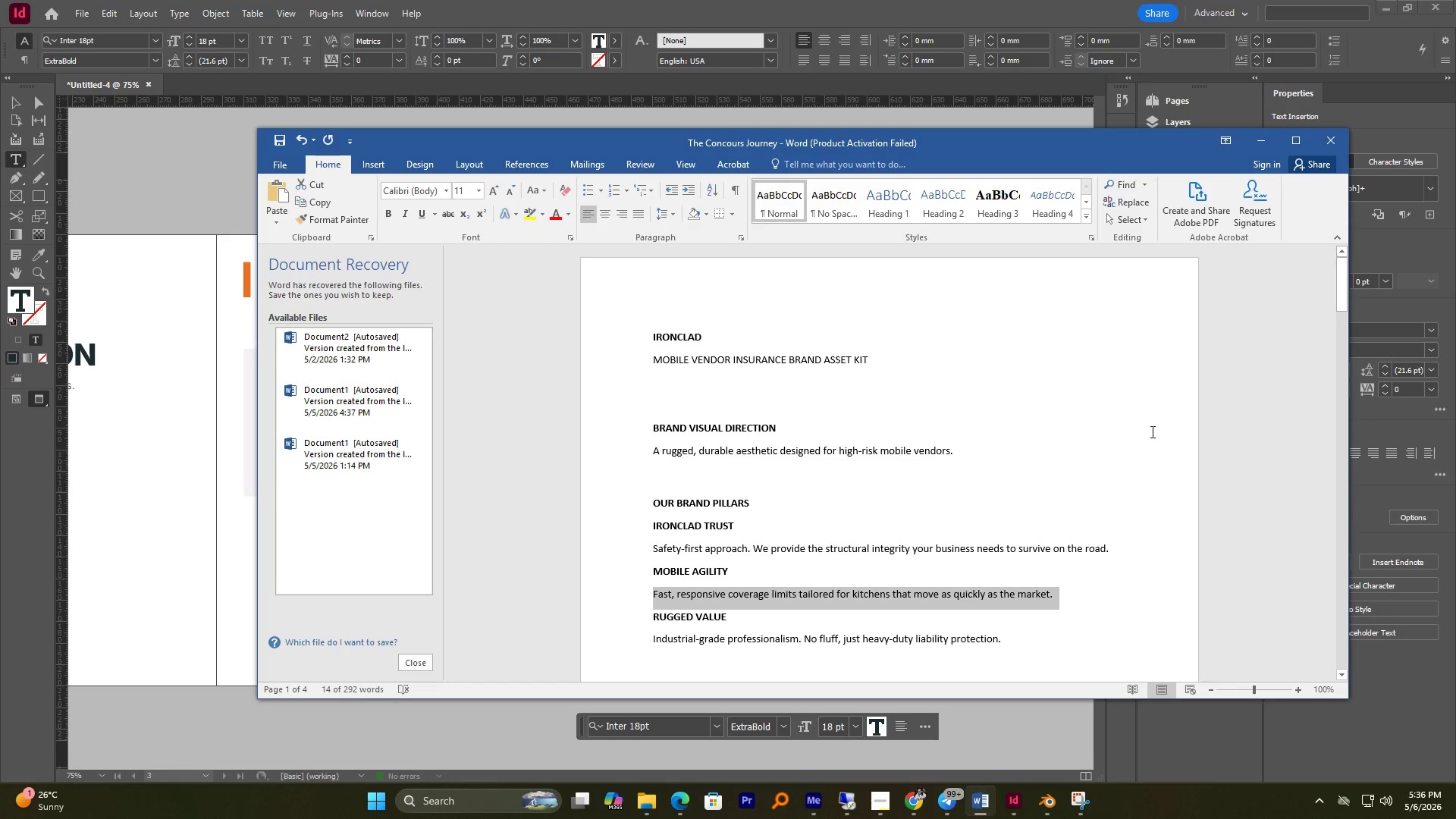 
key(Control+C)
 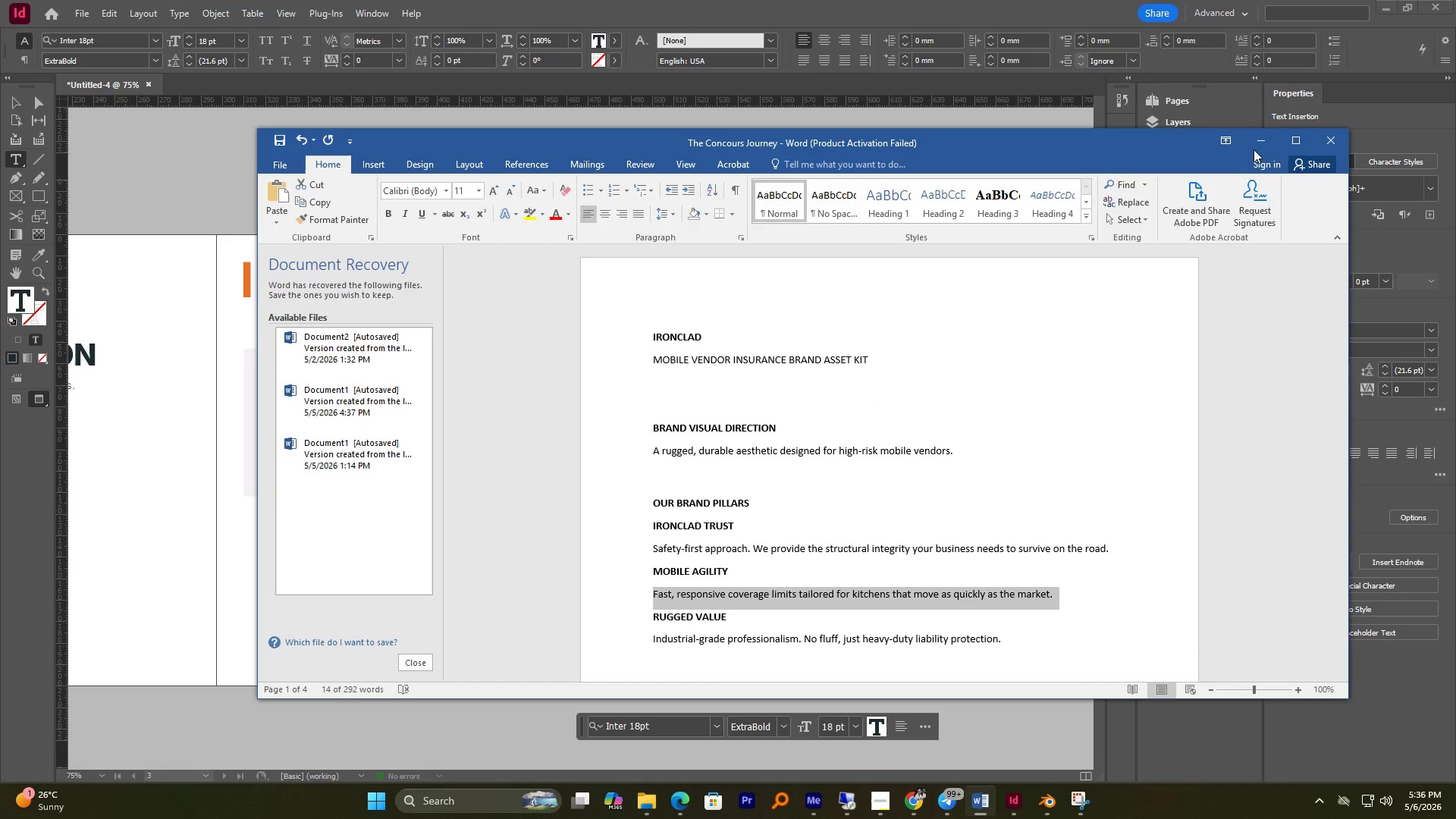 
left_click([1250, 144])
 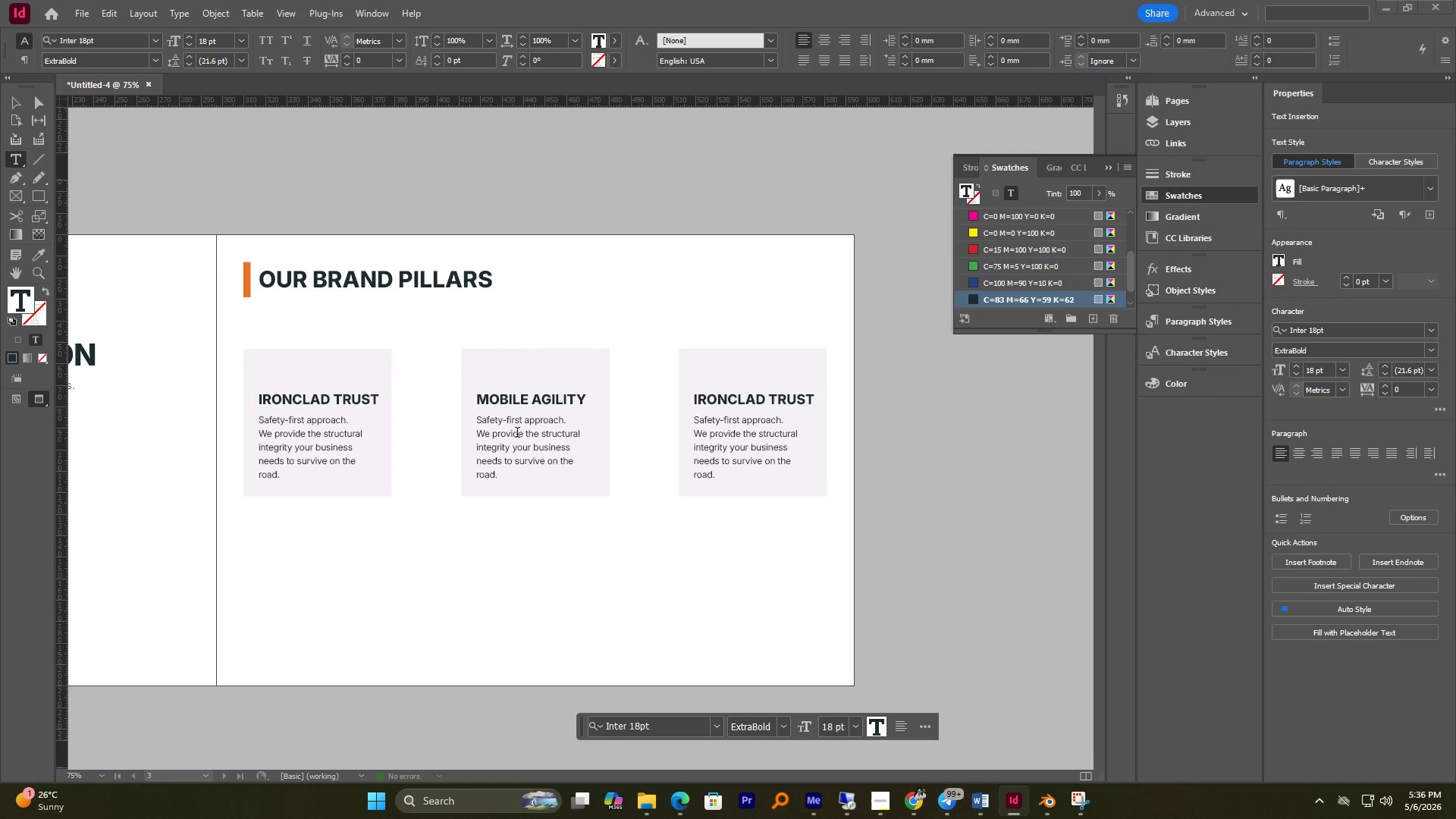 
left_click([517, 439])
 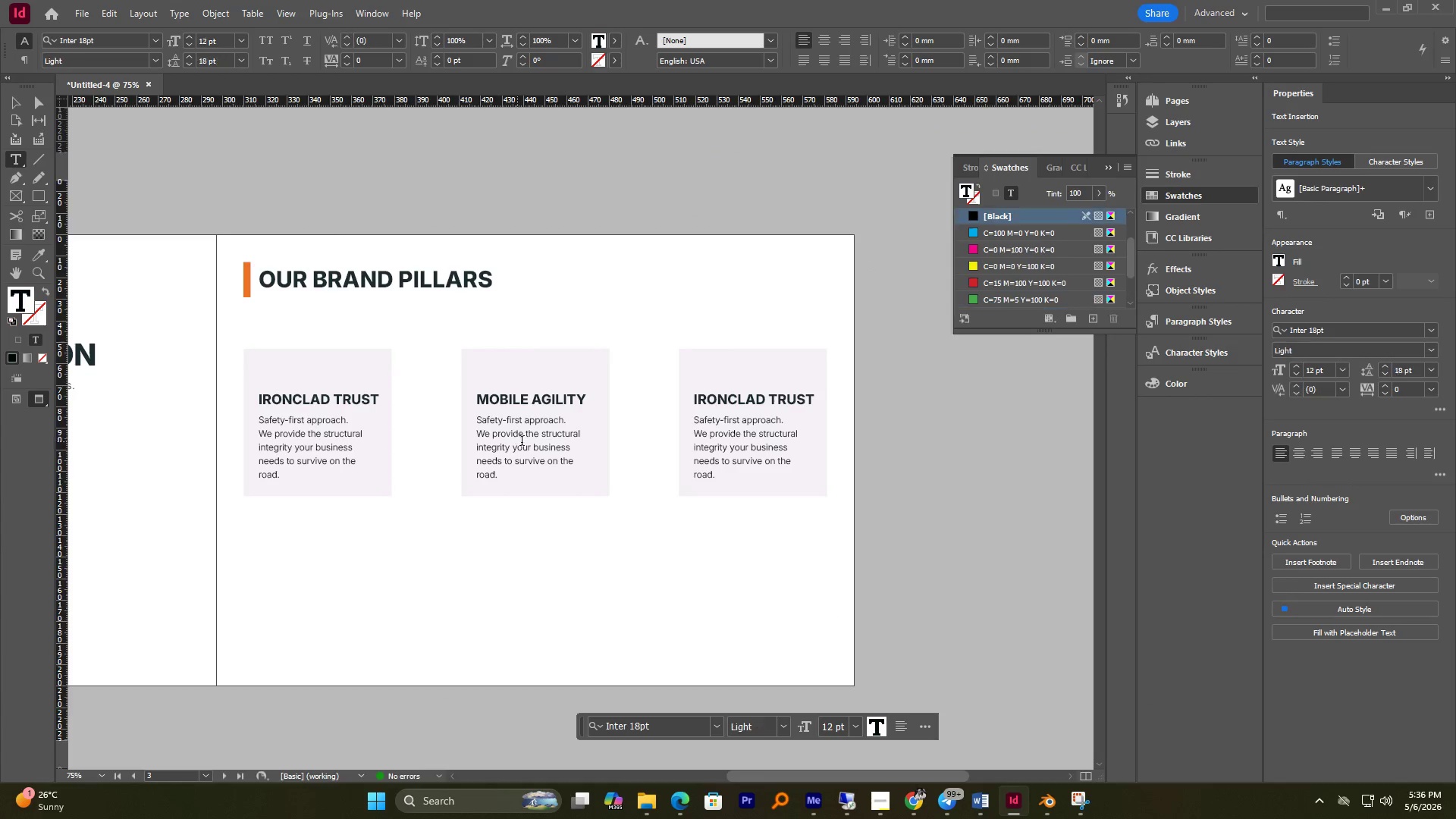 
key(Control+A)
 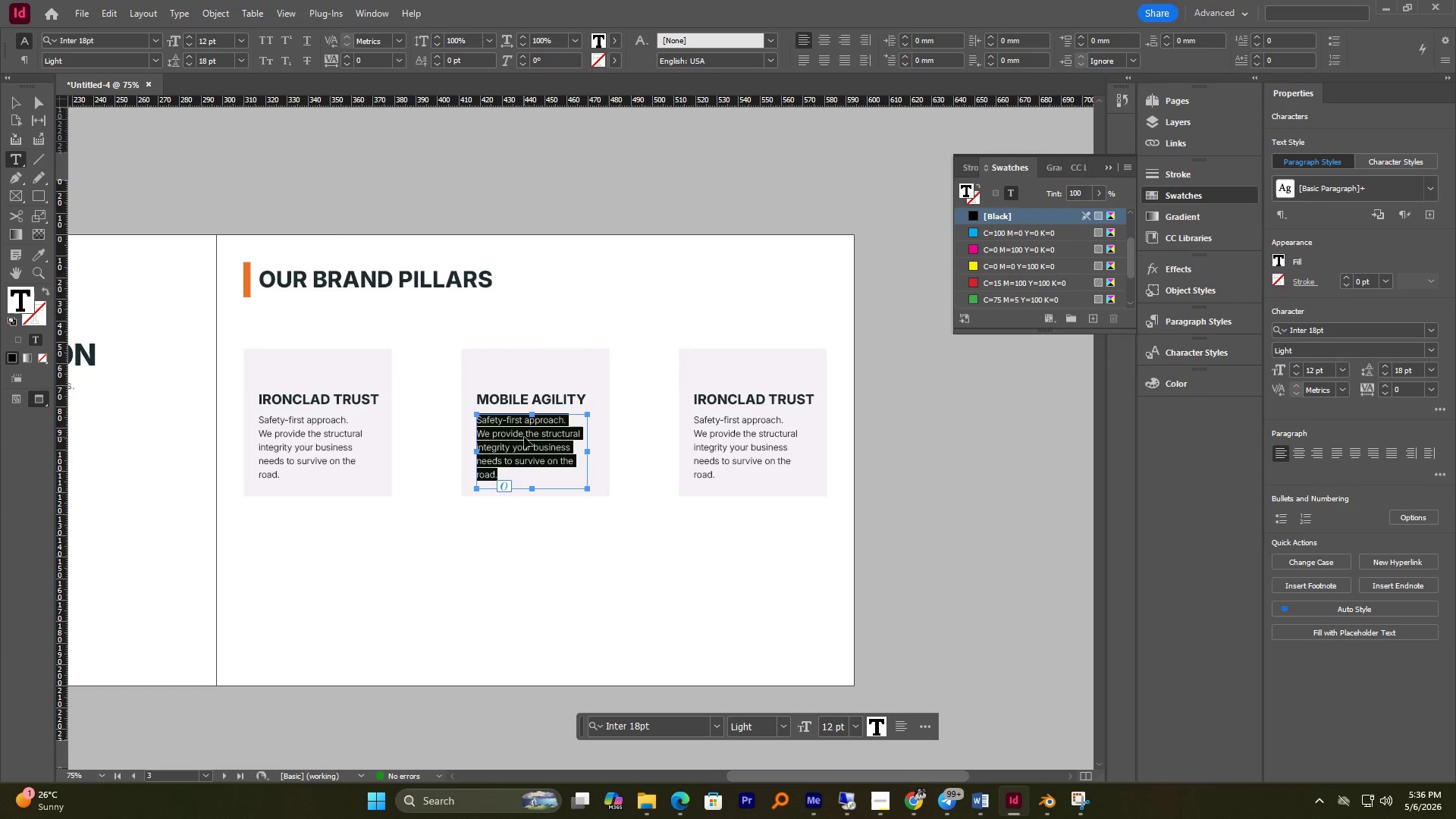 
key(Control+V)
 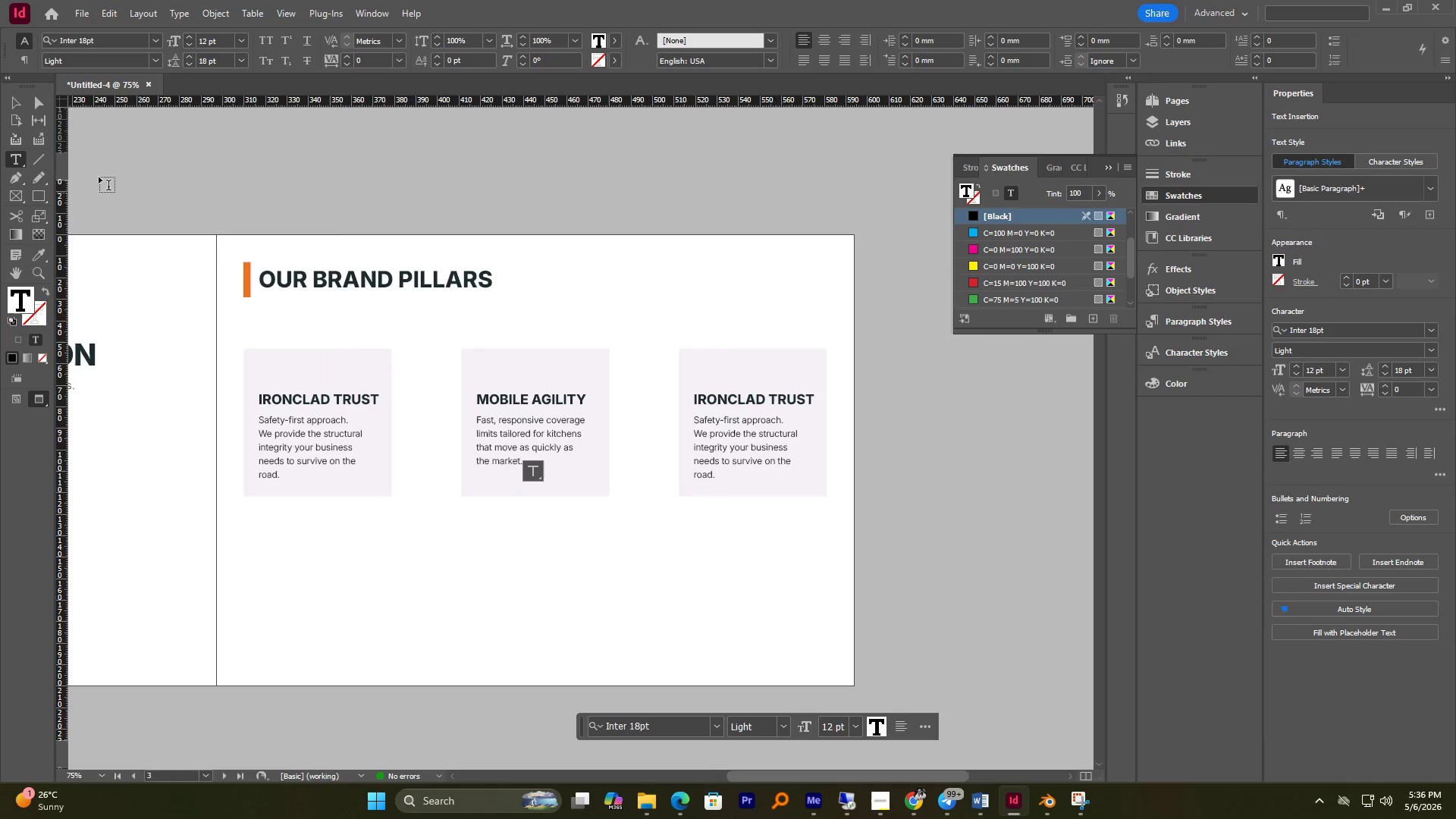 
left_click([11, 100])
 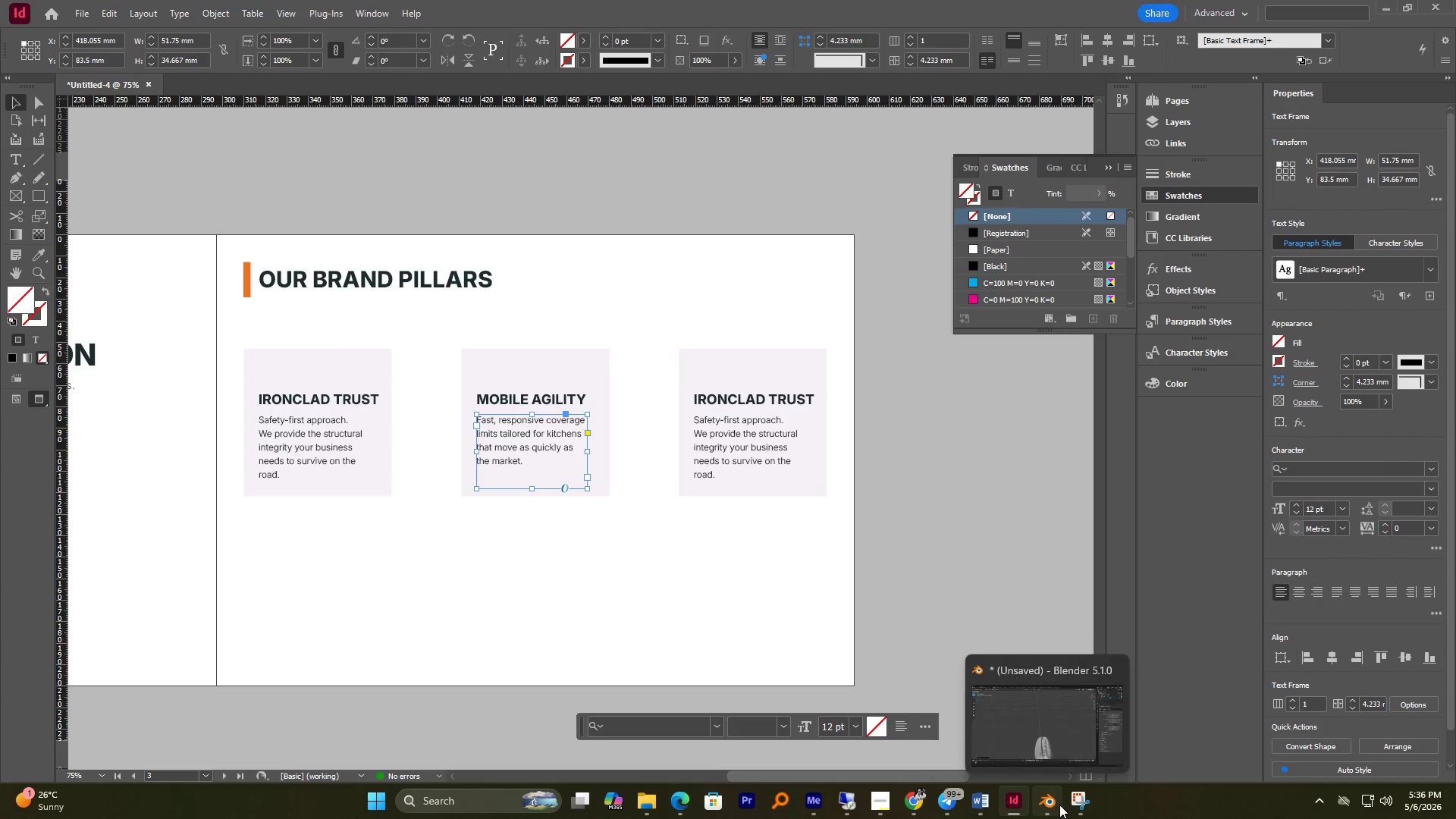 
left_click([988, 807])
 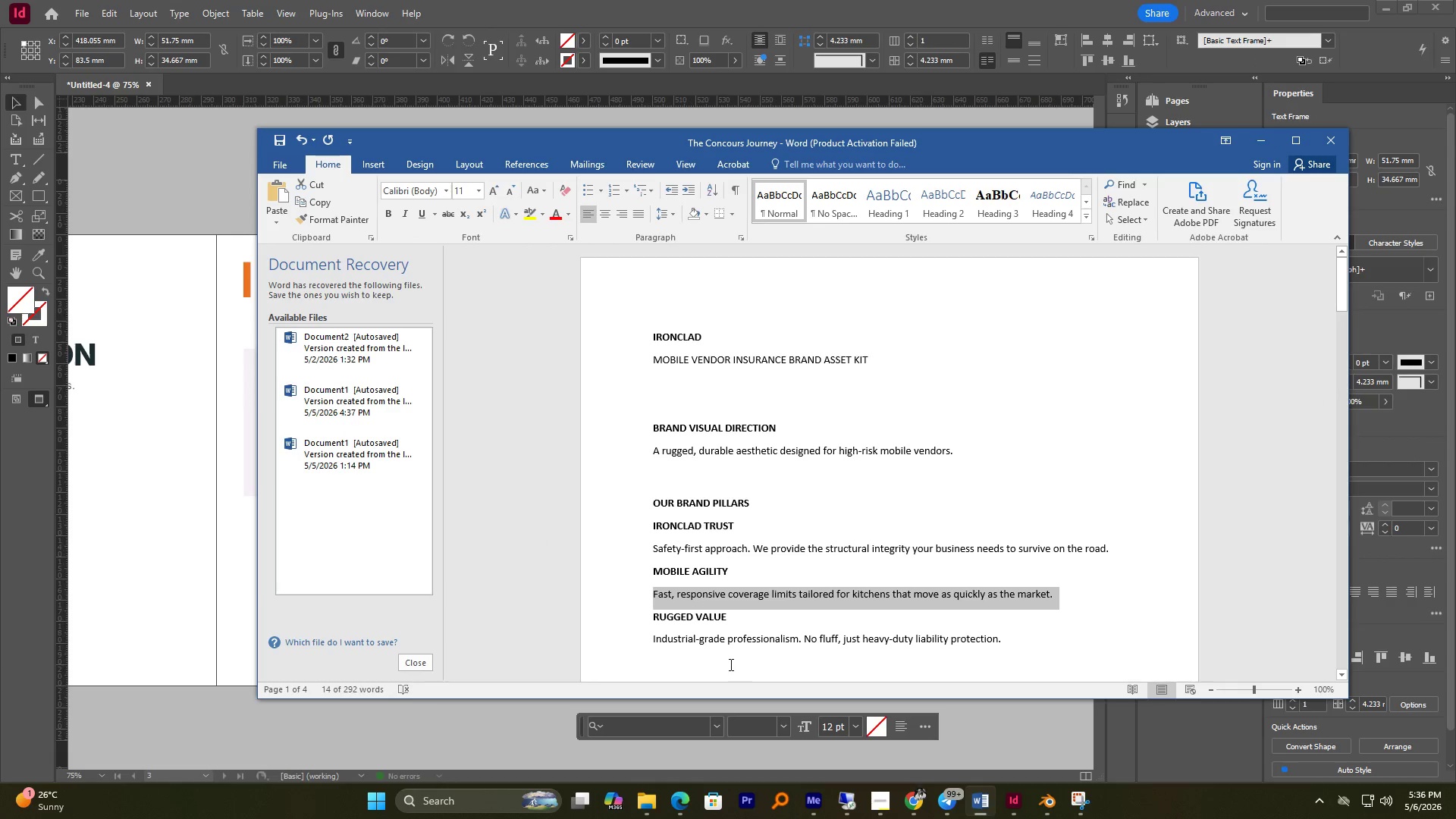 
scroll: coordinate [704, 639], scroll_direction: down, amount: 1.0
 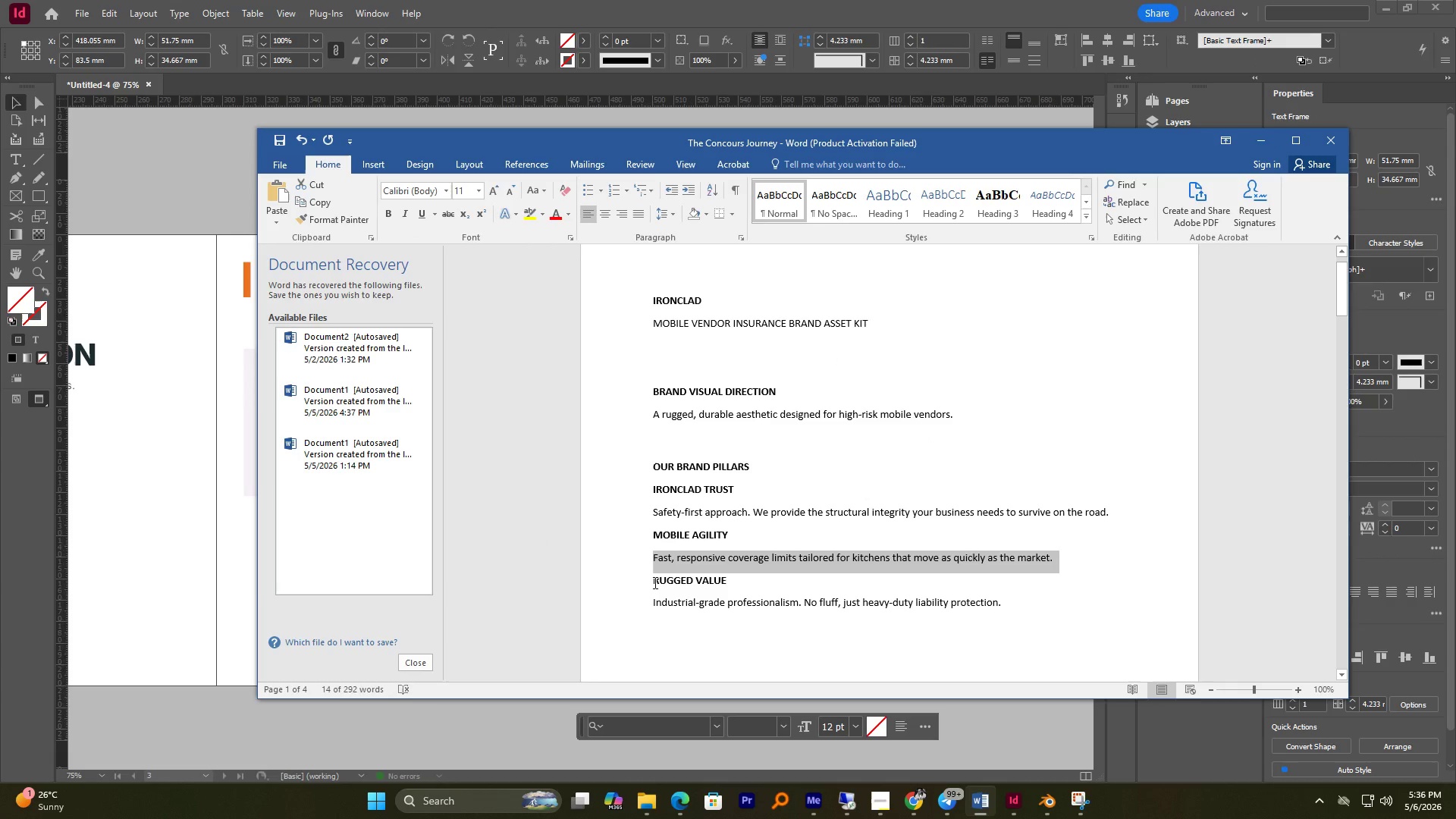 
left_click_drag(start_coordinate=[652, 582], to_coordinate=[761, 581])
 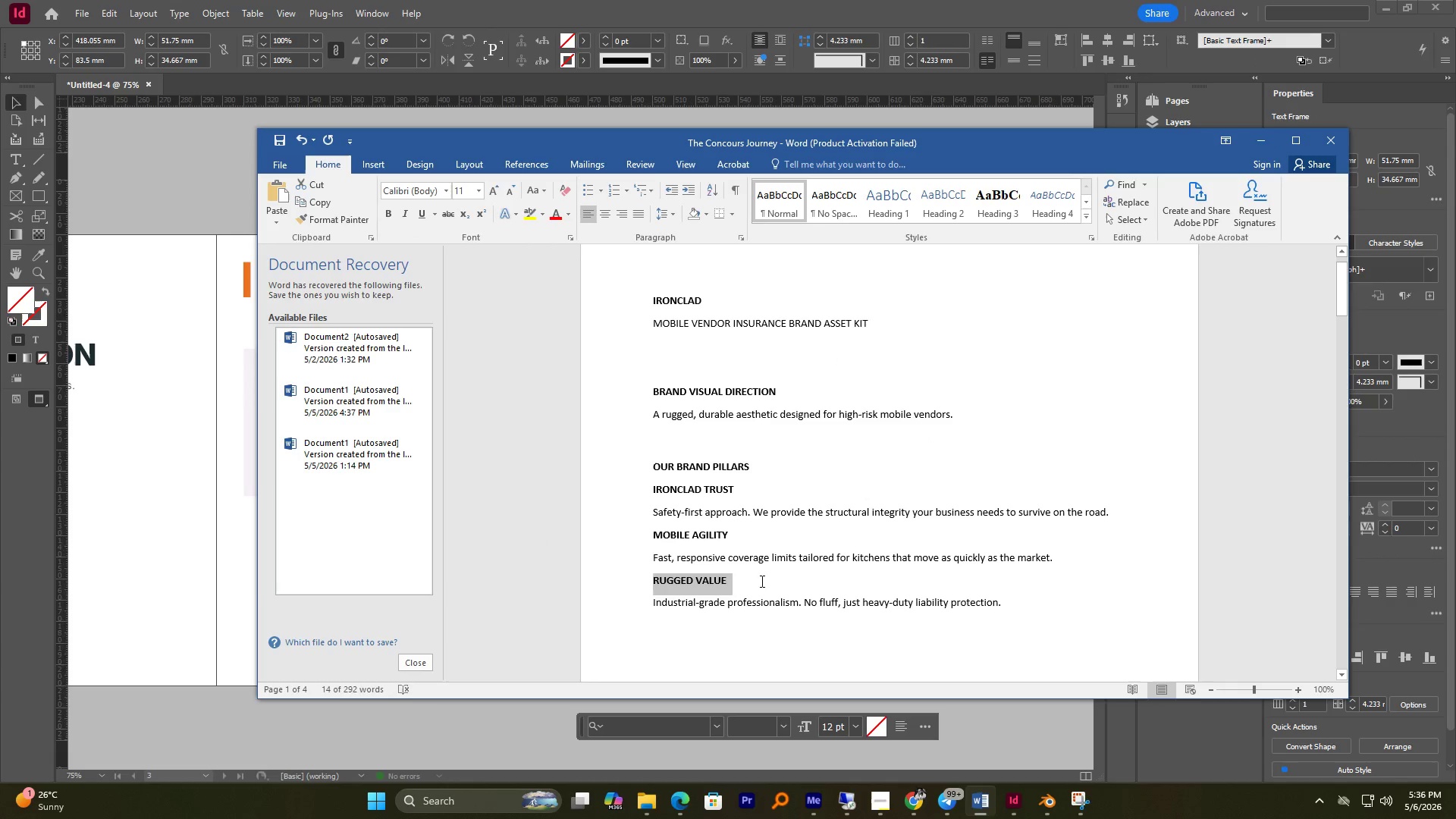 
key(Control+C)
 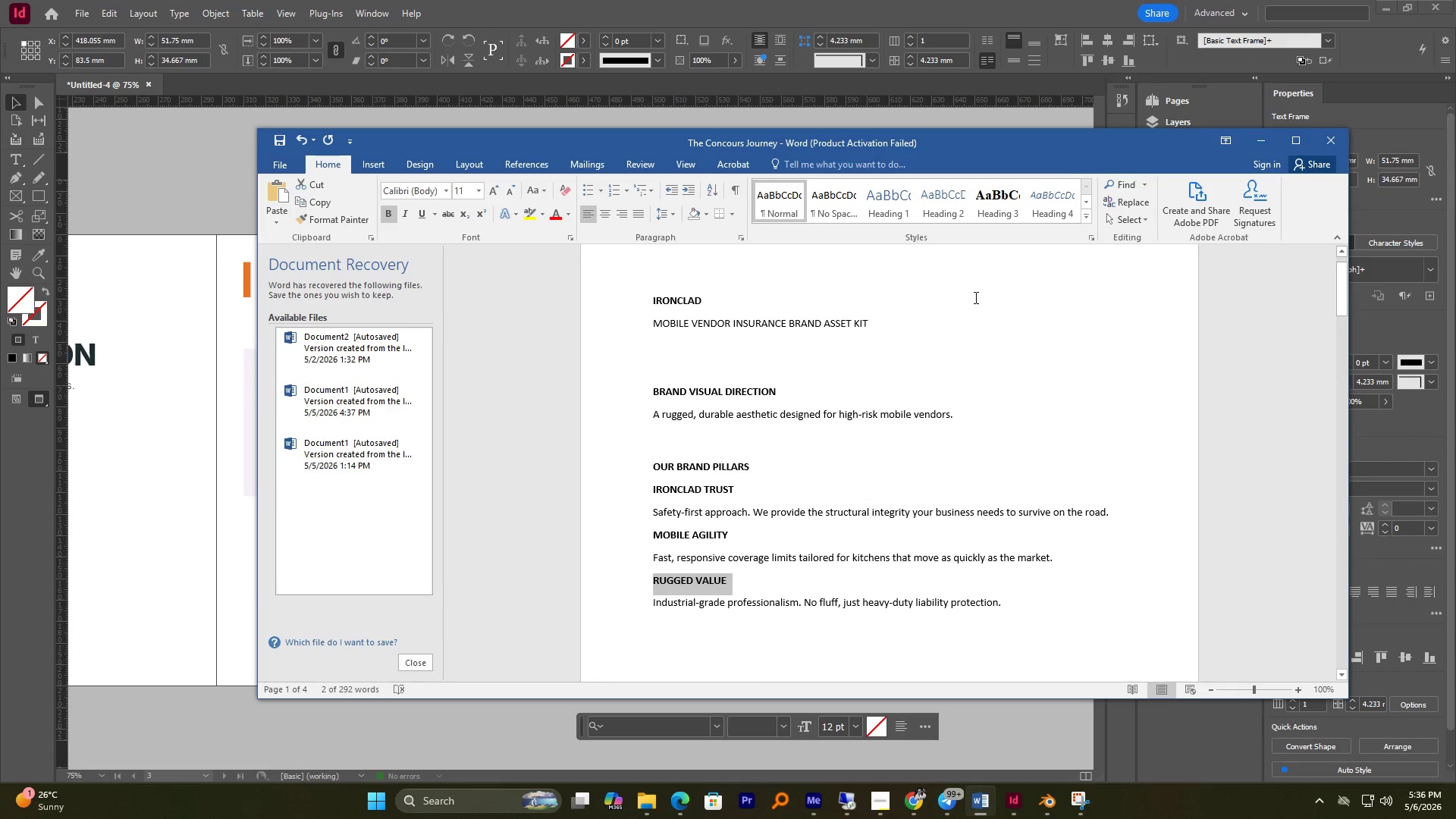 
key(Control+C)
 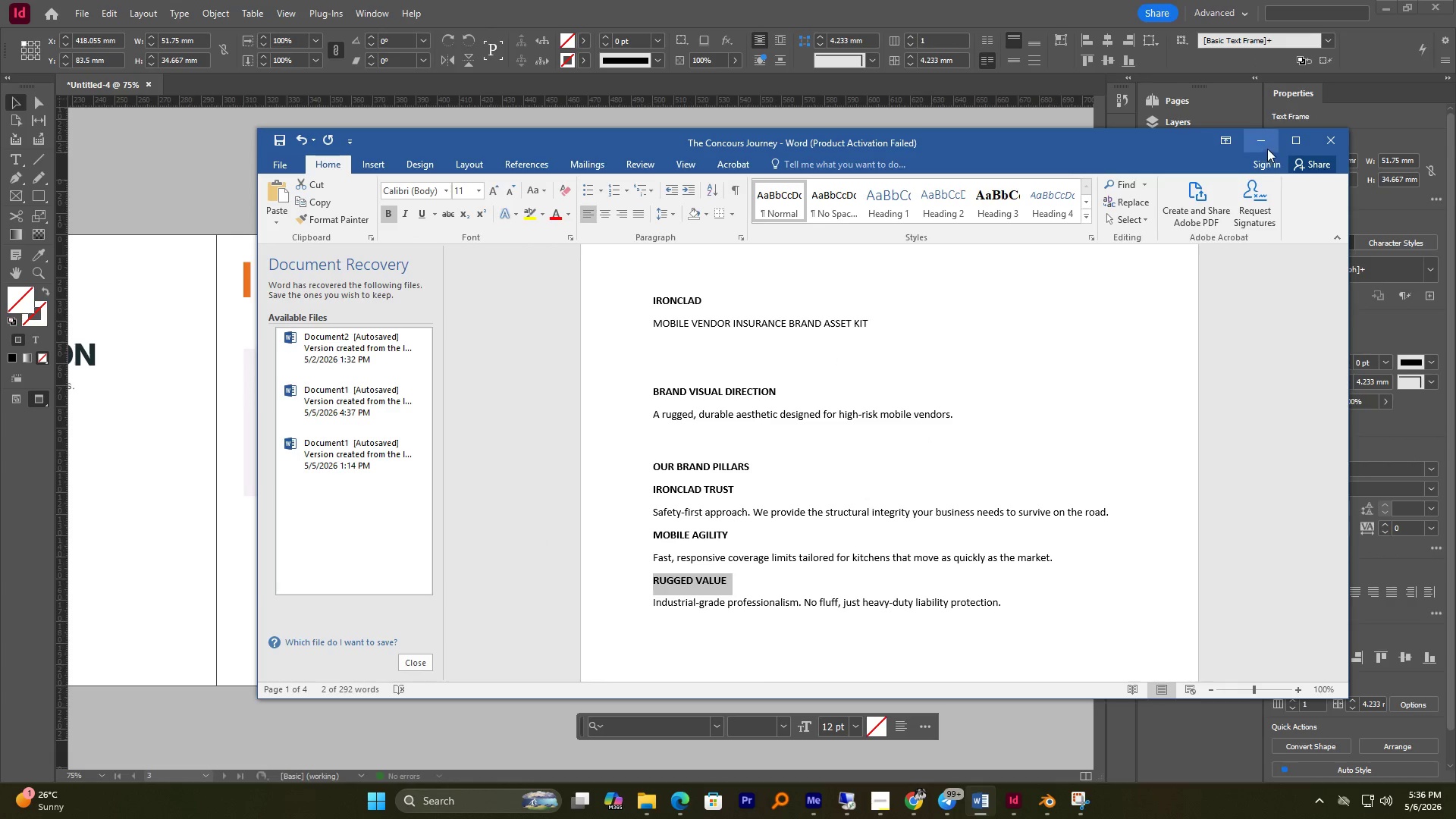 
left_click([1245, 143])
 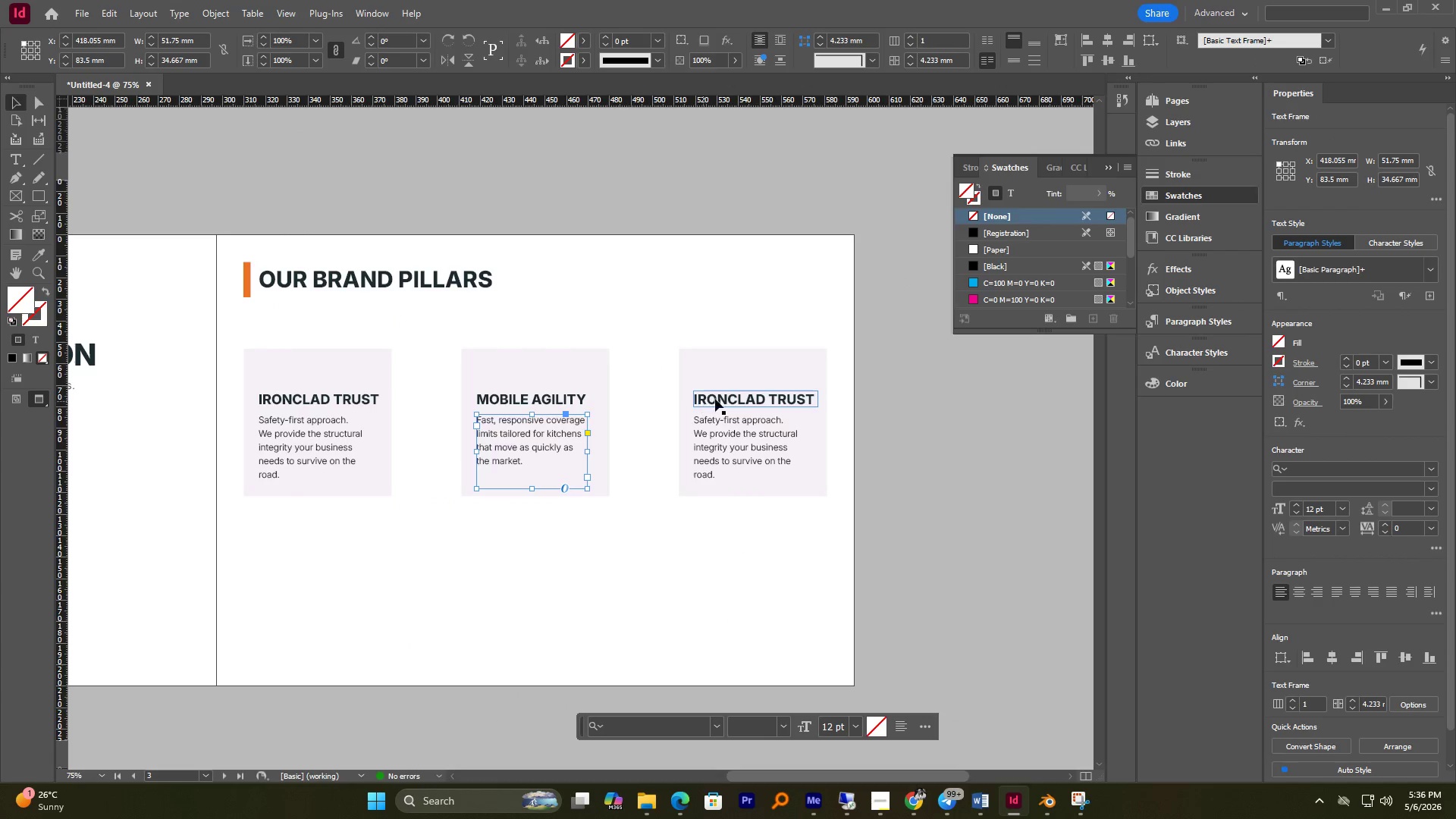 
double_click([717, 397])
 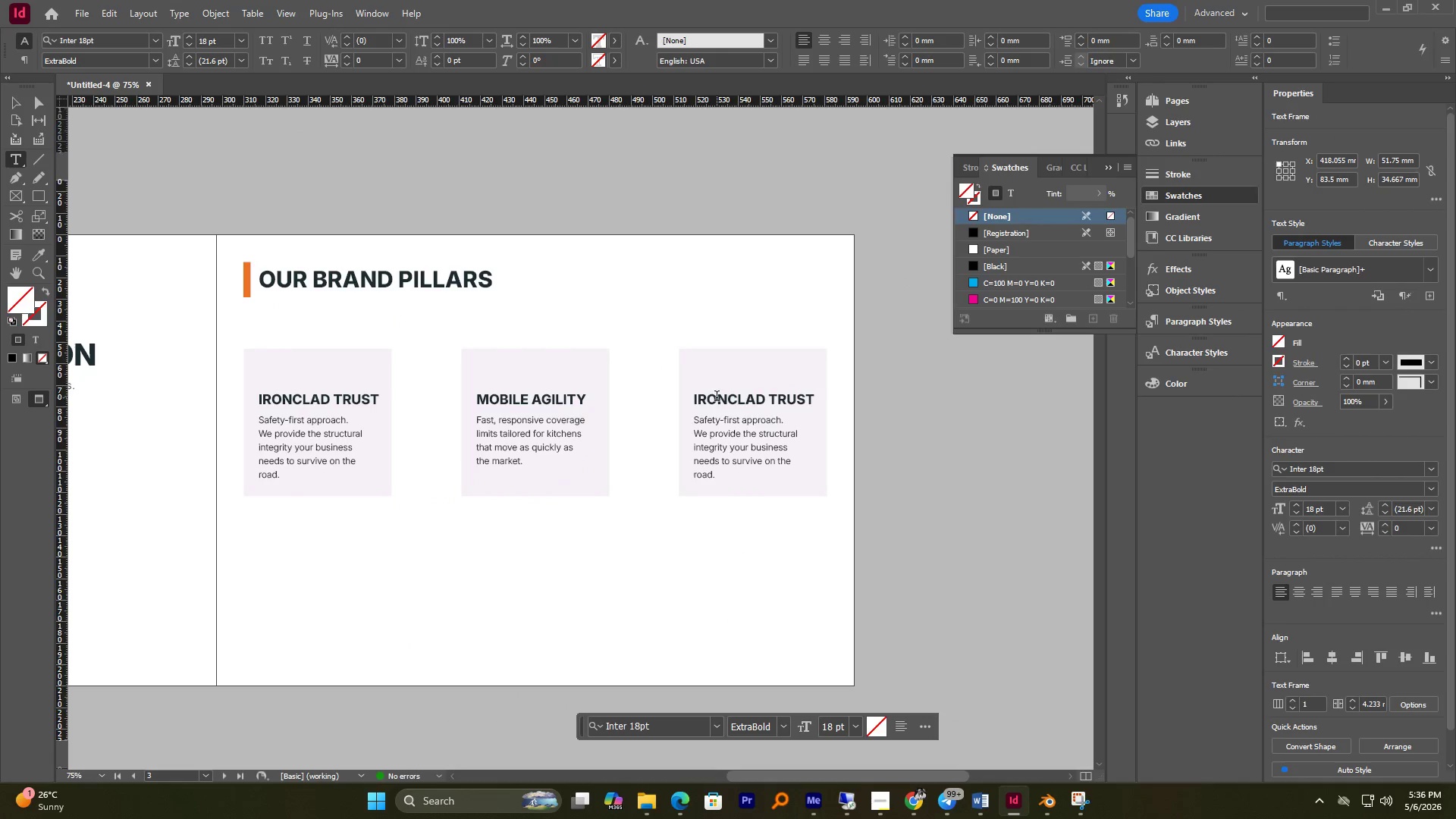 
key(Control+A)
 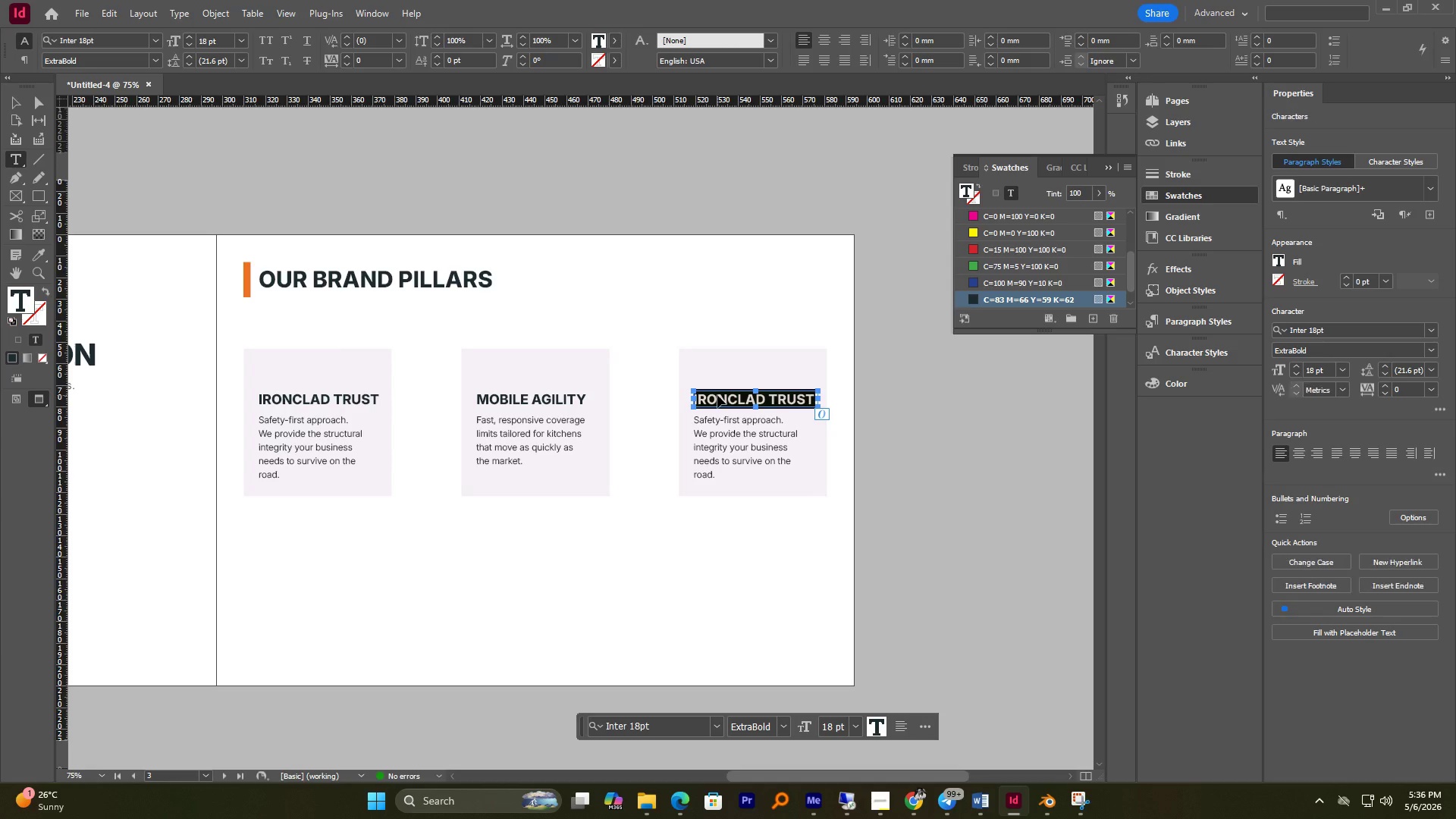 
key(Control+V)
 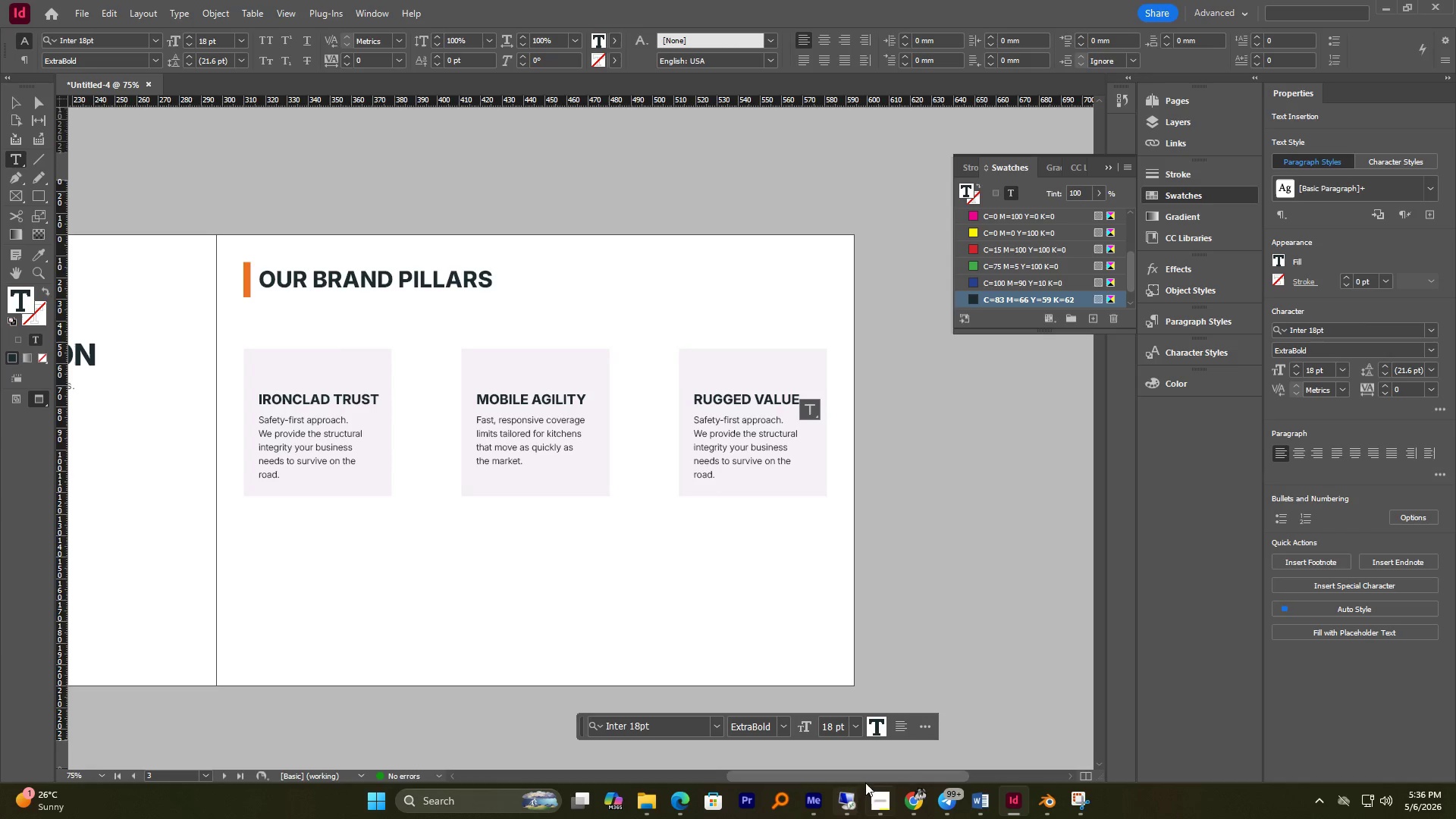 
left_click([979, 798])
 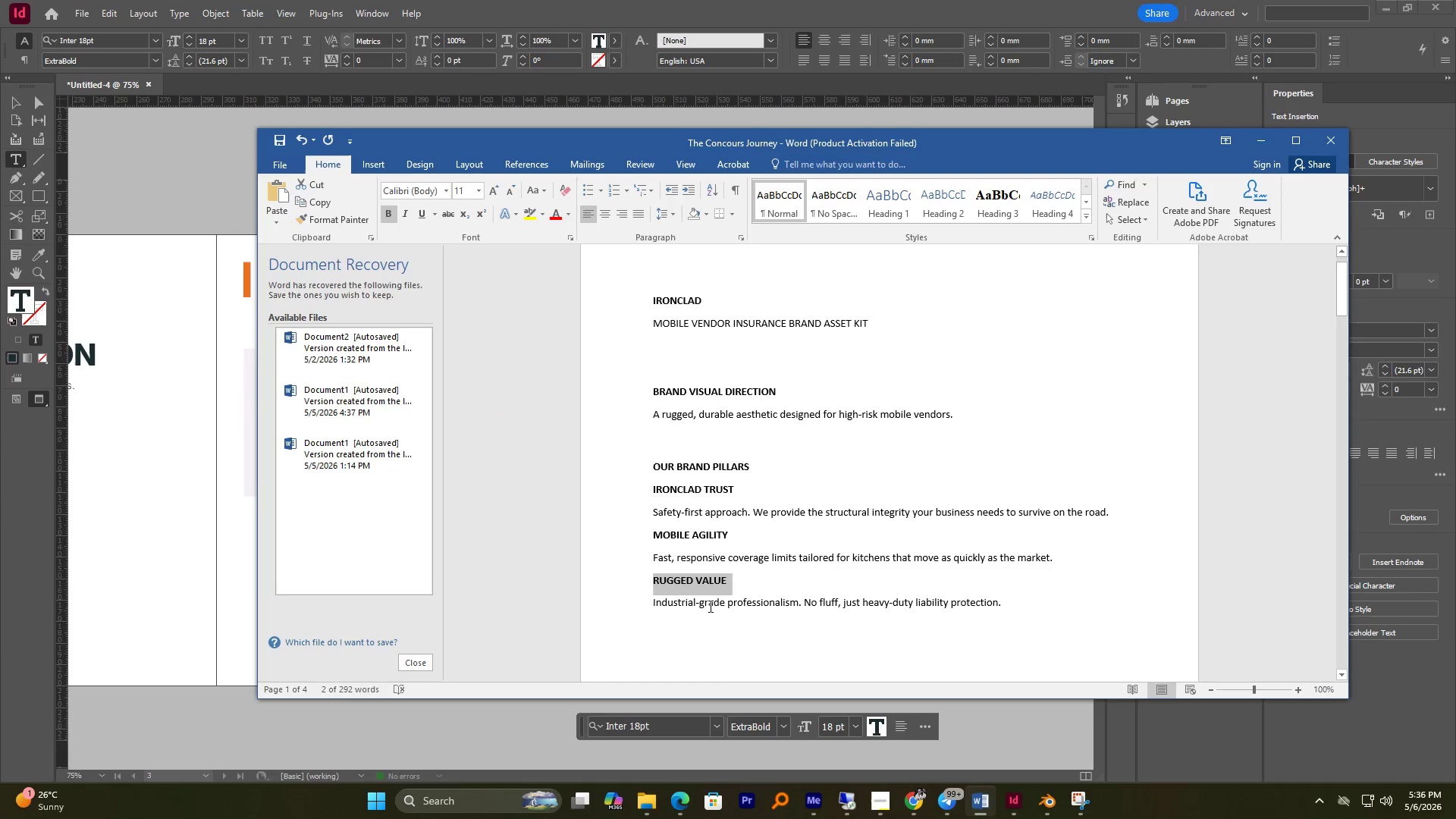 
left_click([686, 606])
 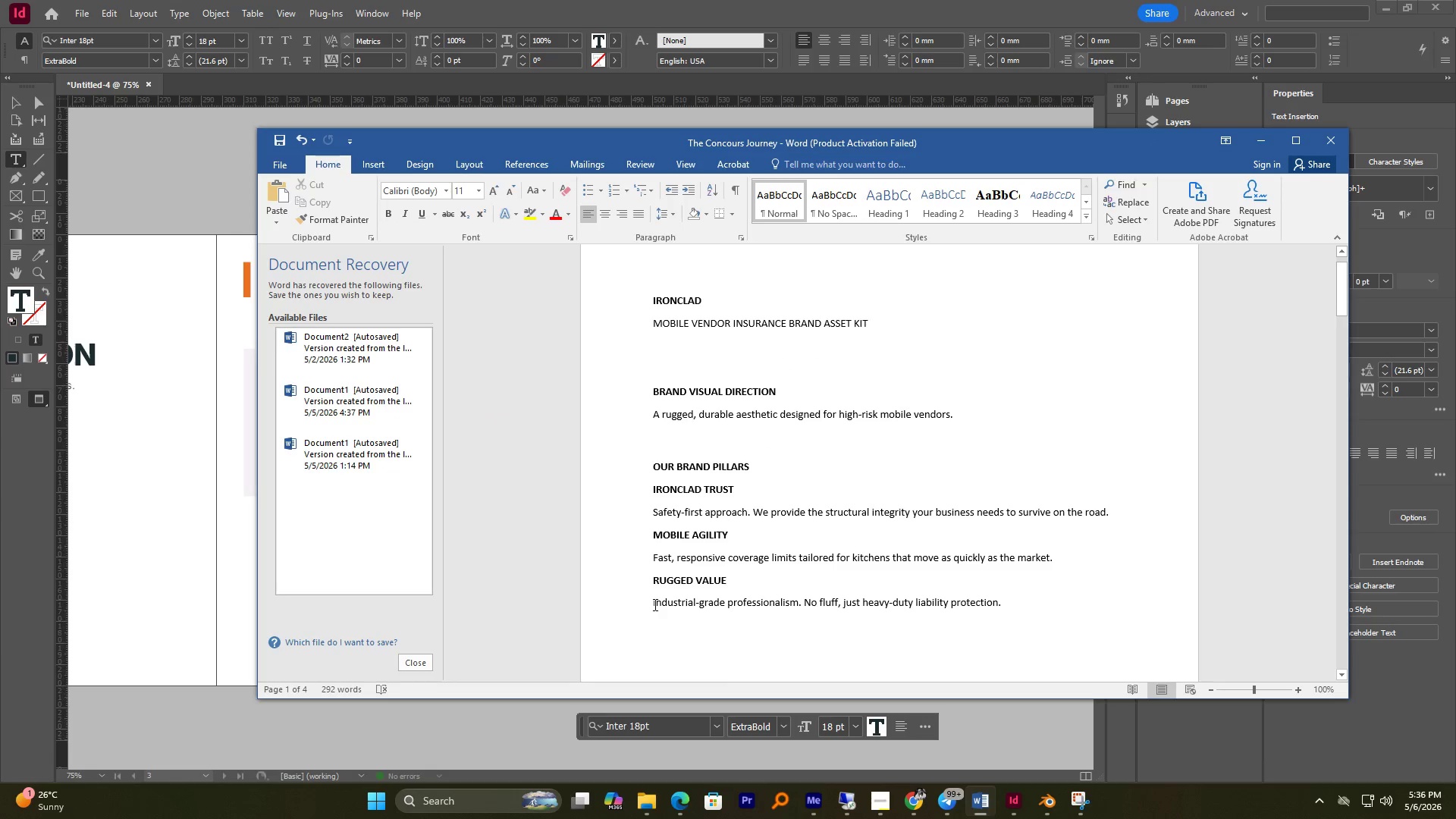 
left_click_drag(start_coordinate=[651, 604], to_coordinate=[1045, 604])
 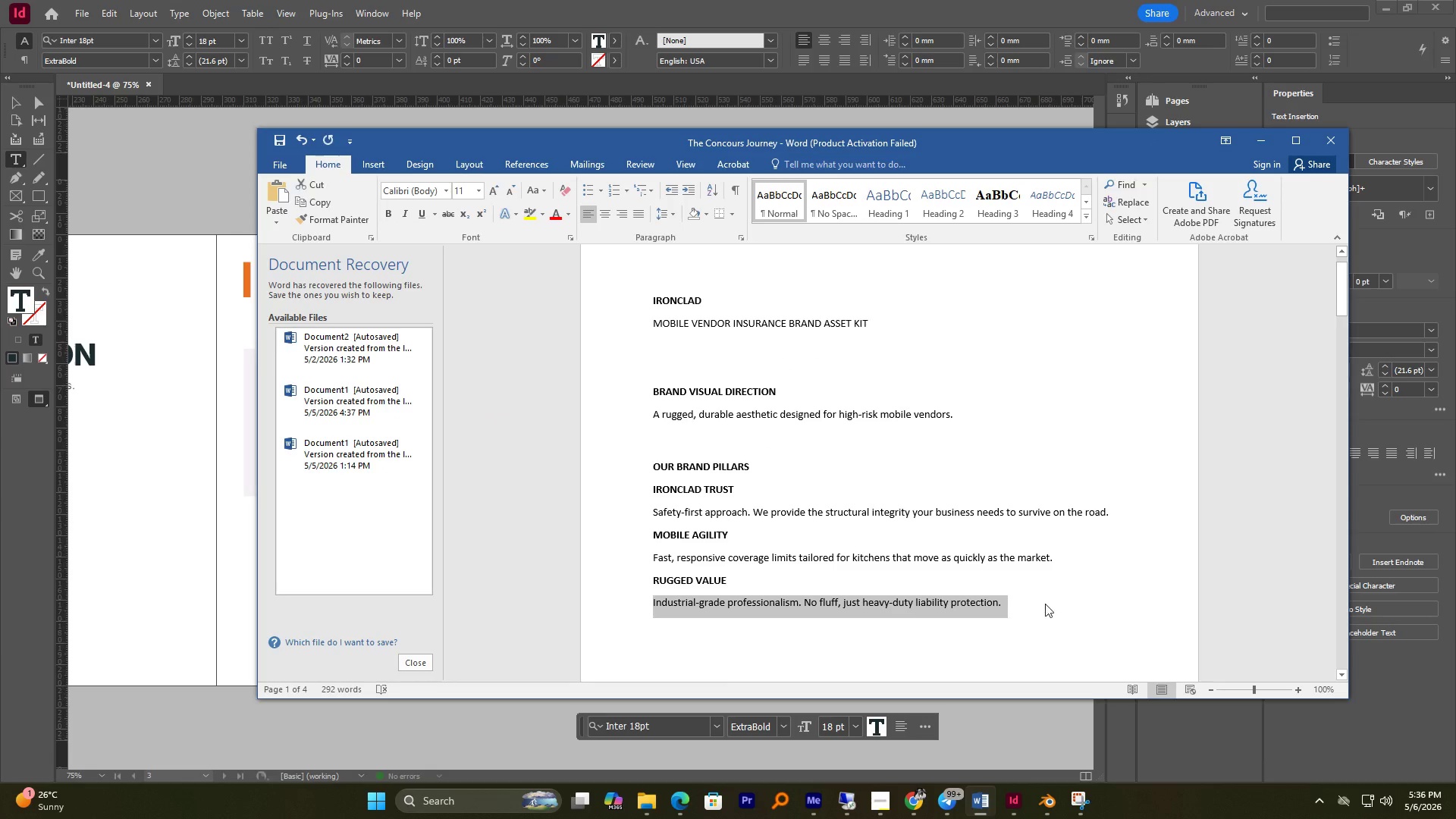 
key(Control+C)
 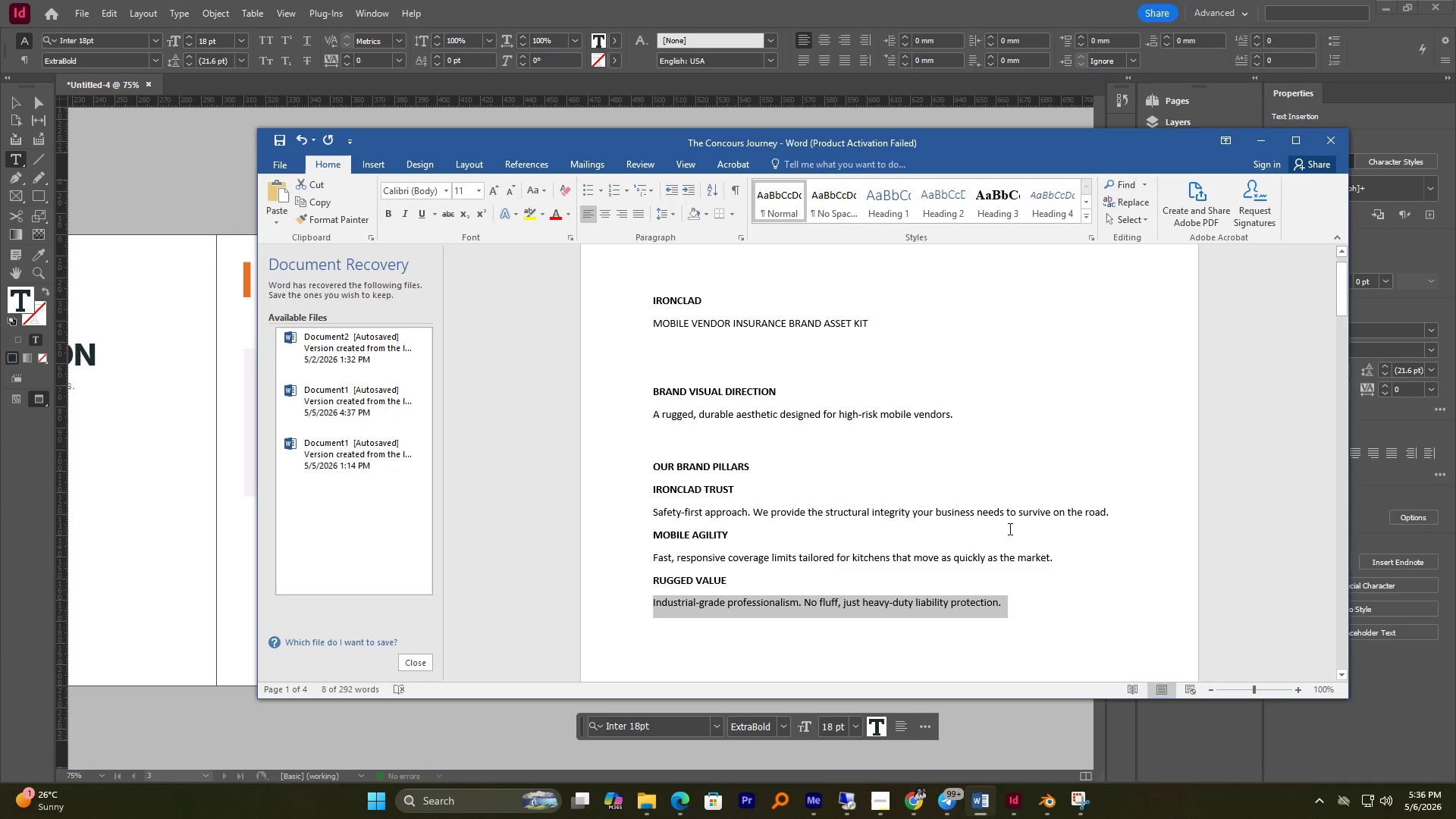 
key(Control+C)
 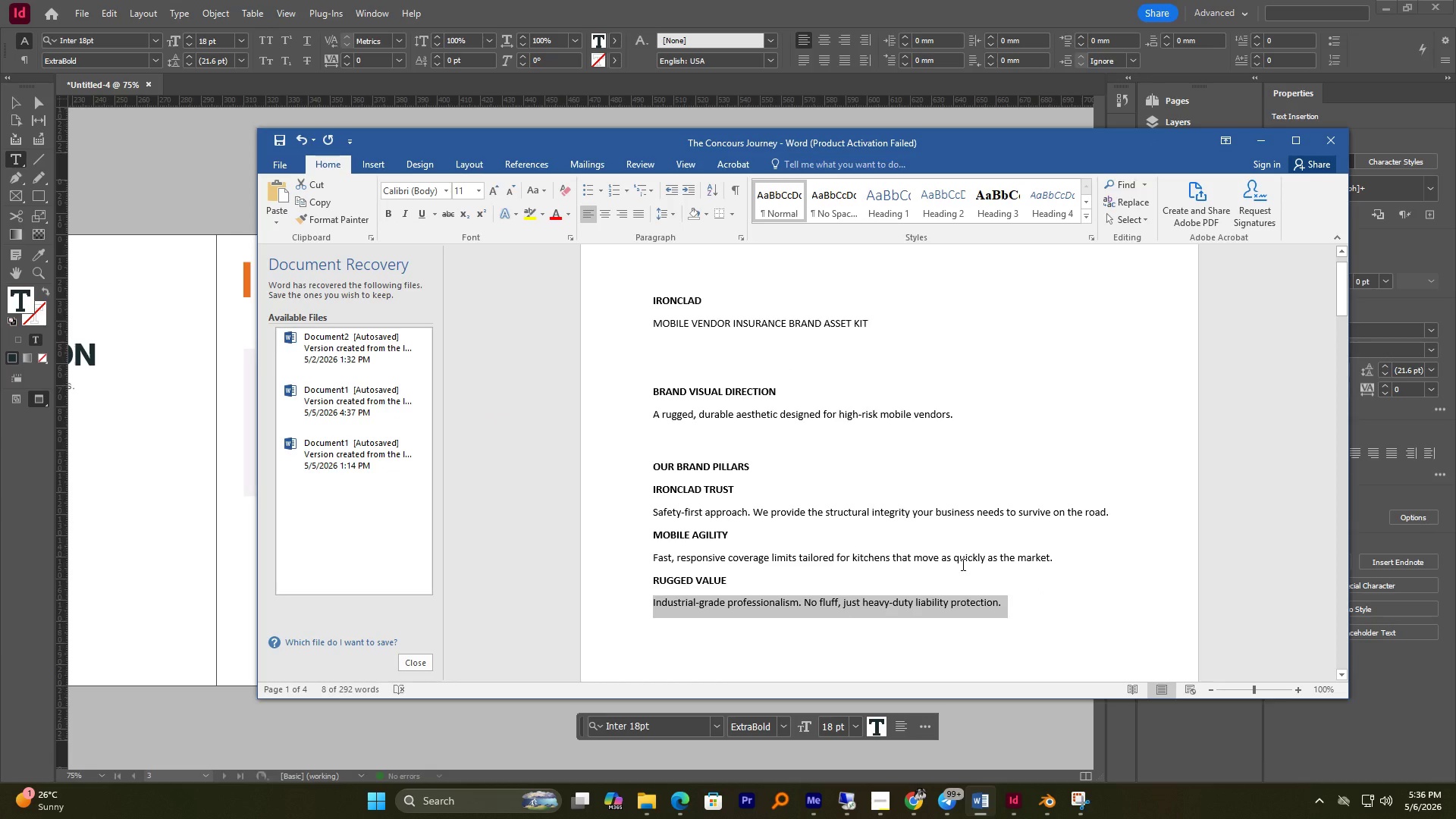 
scroll: coordinate [969, 517], scroll_direction: down, amount: 5.0
 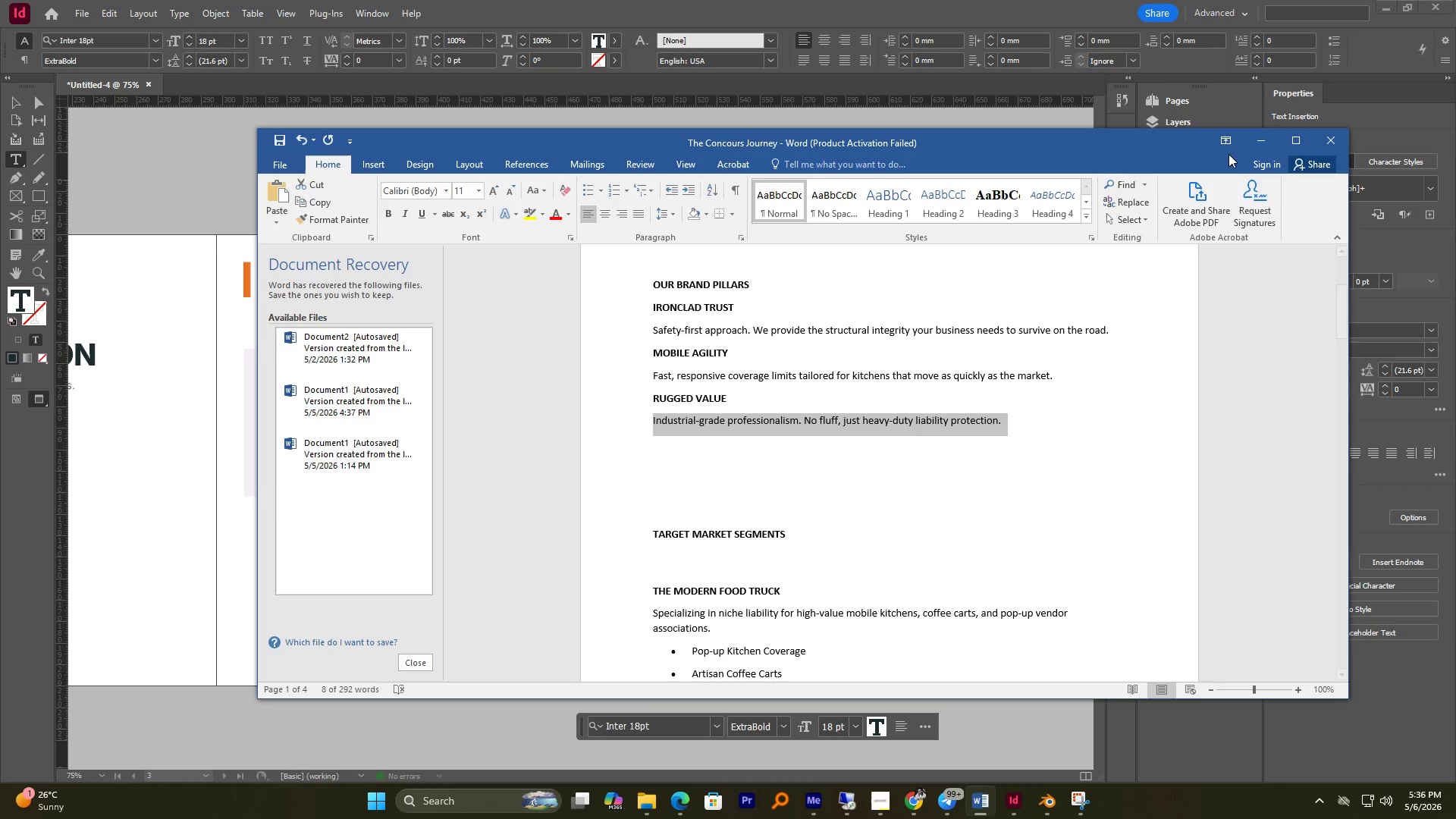 
left_click([1258, 146])
 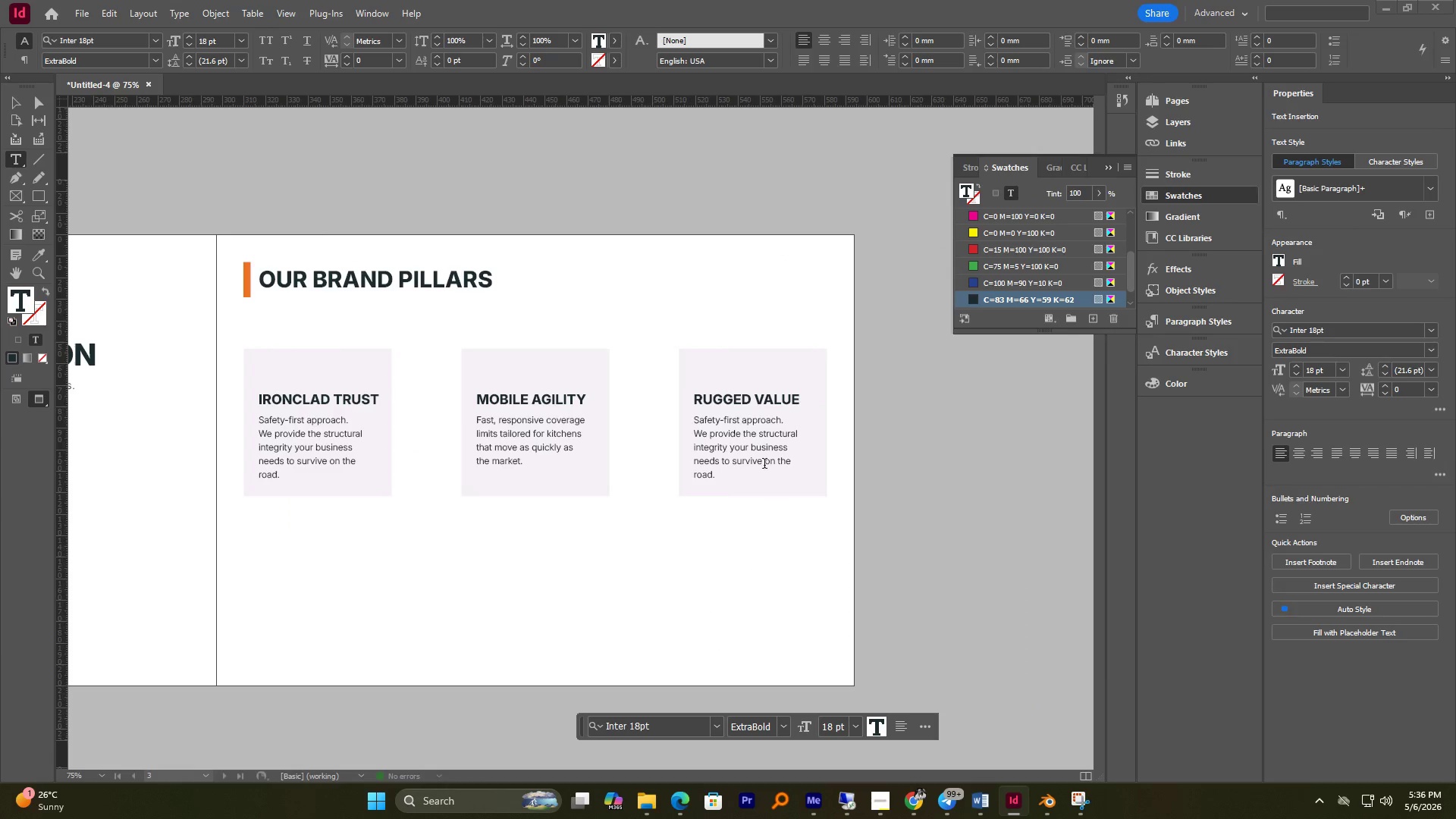 
left_click([731, 428])
 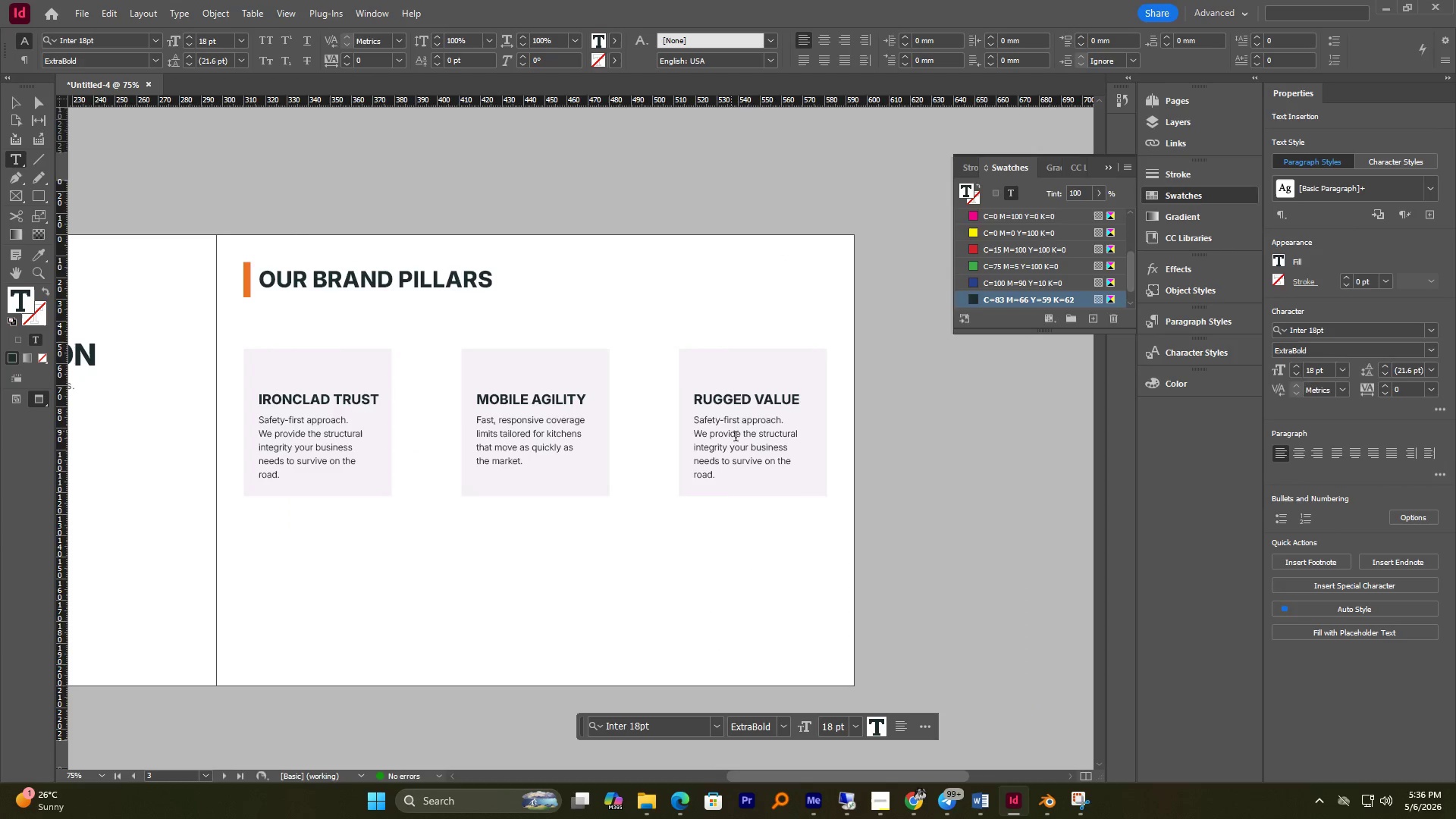 
key(Control+A)
 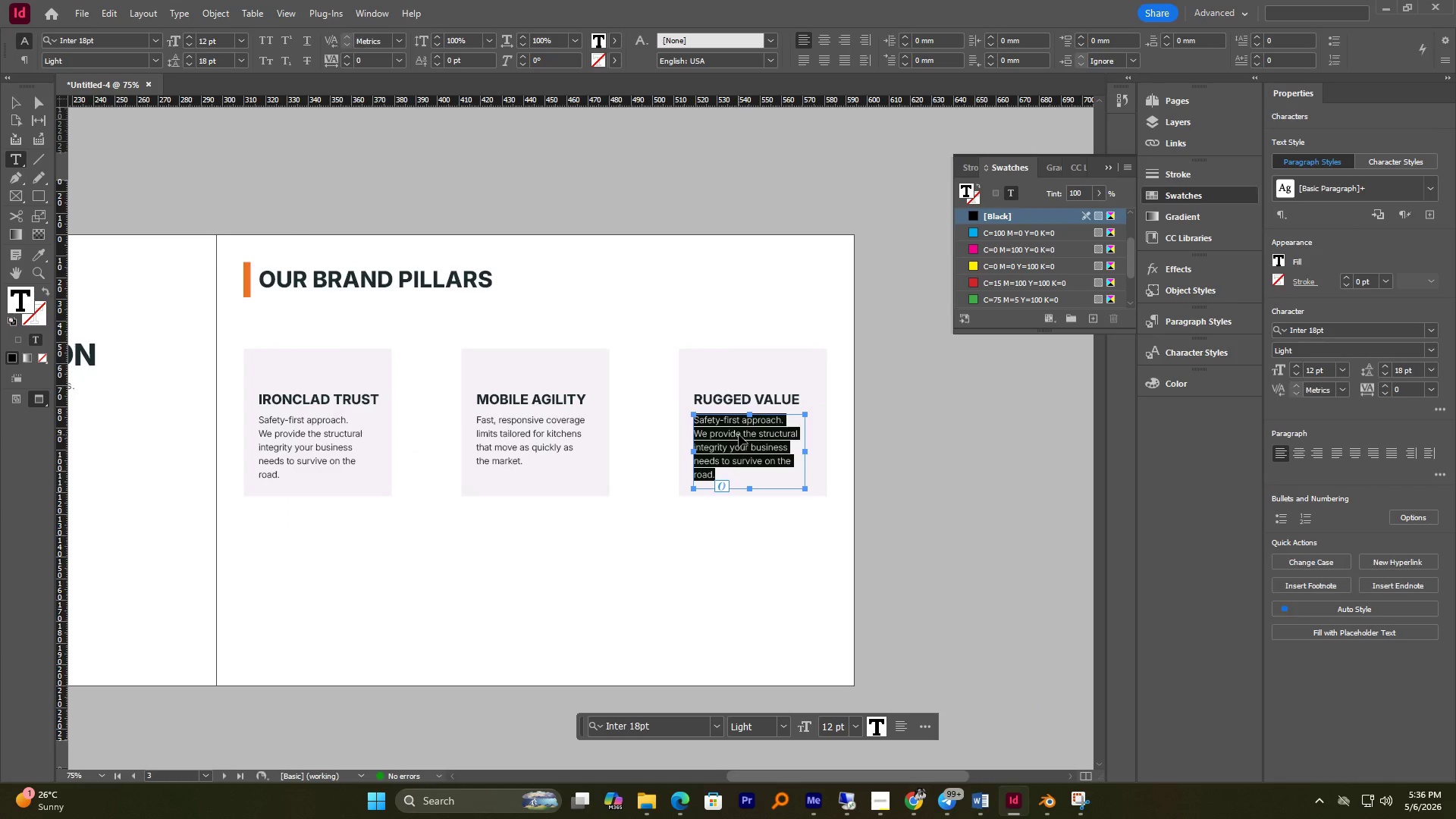 
key(Control+V)
 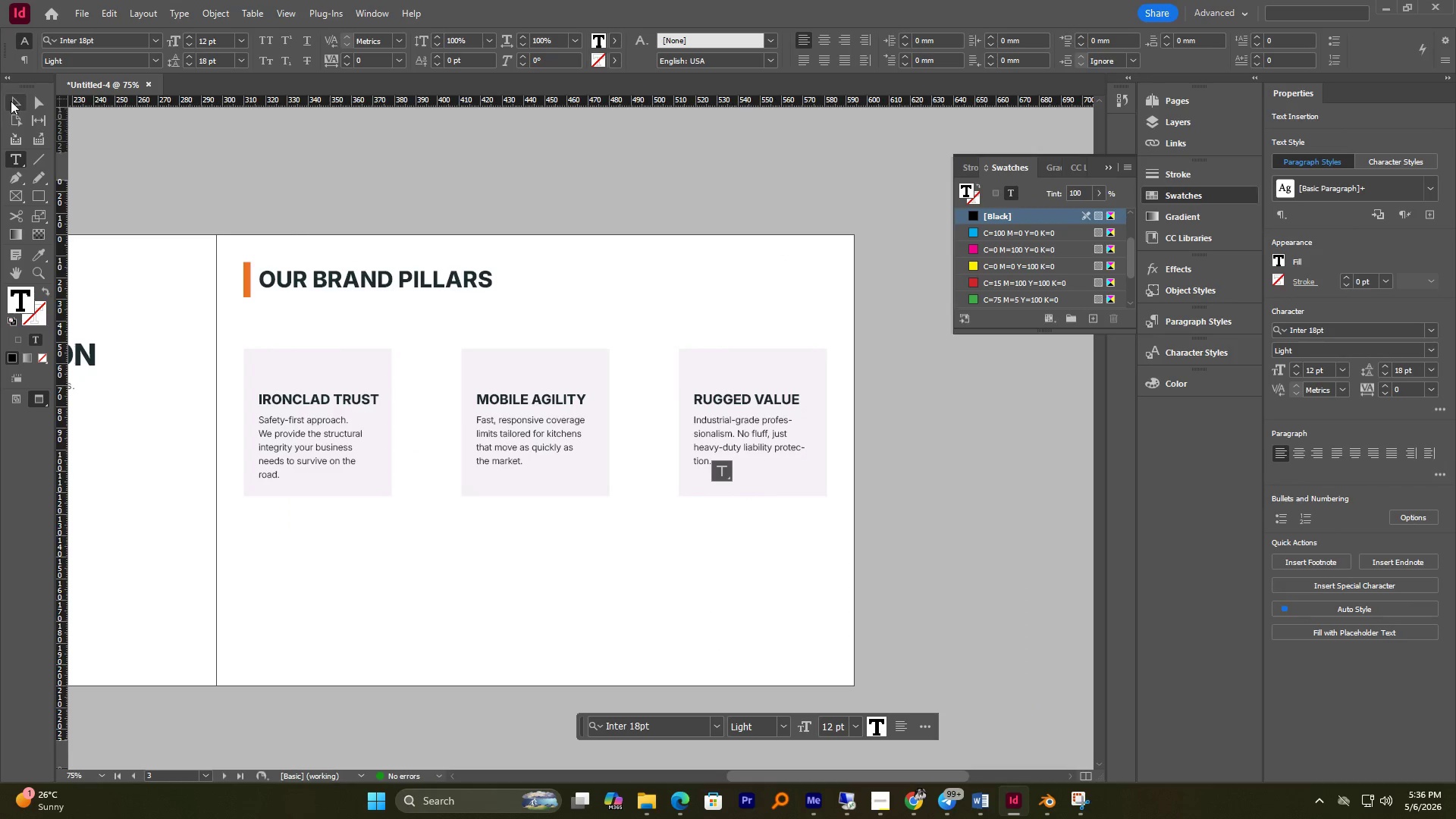 
double_click([266, 209])
 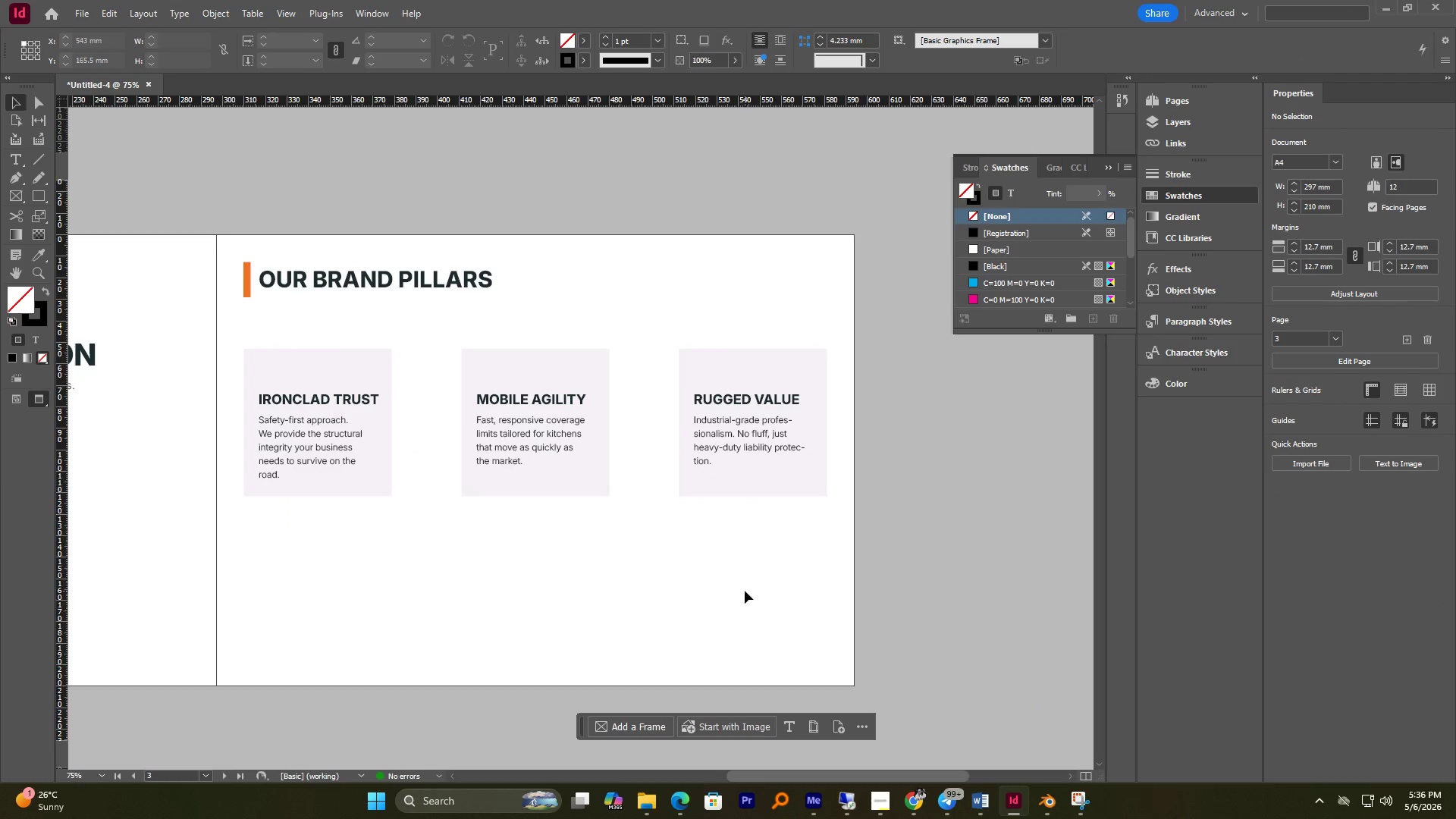 
key(Alt+Tab)
 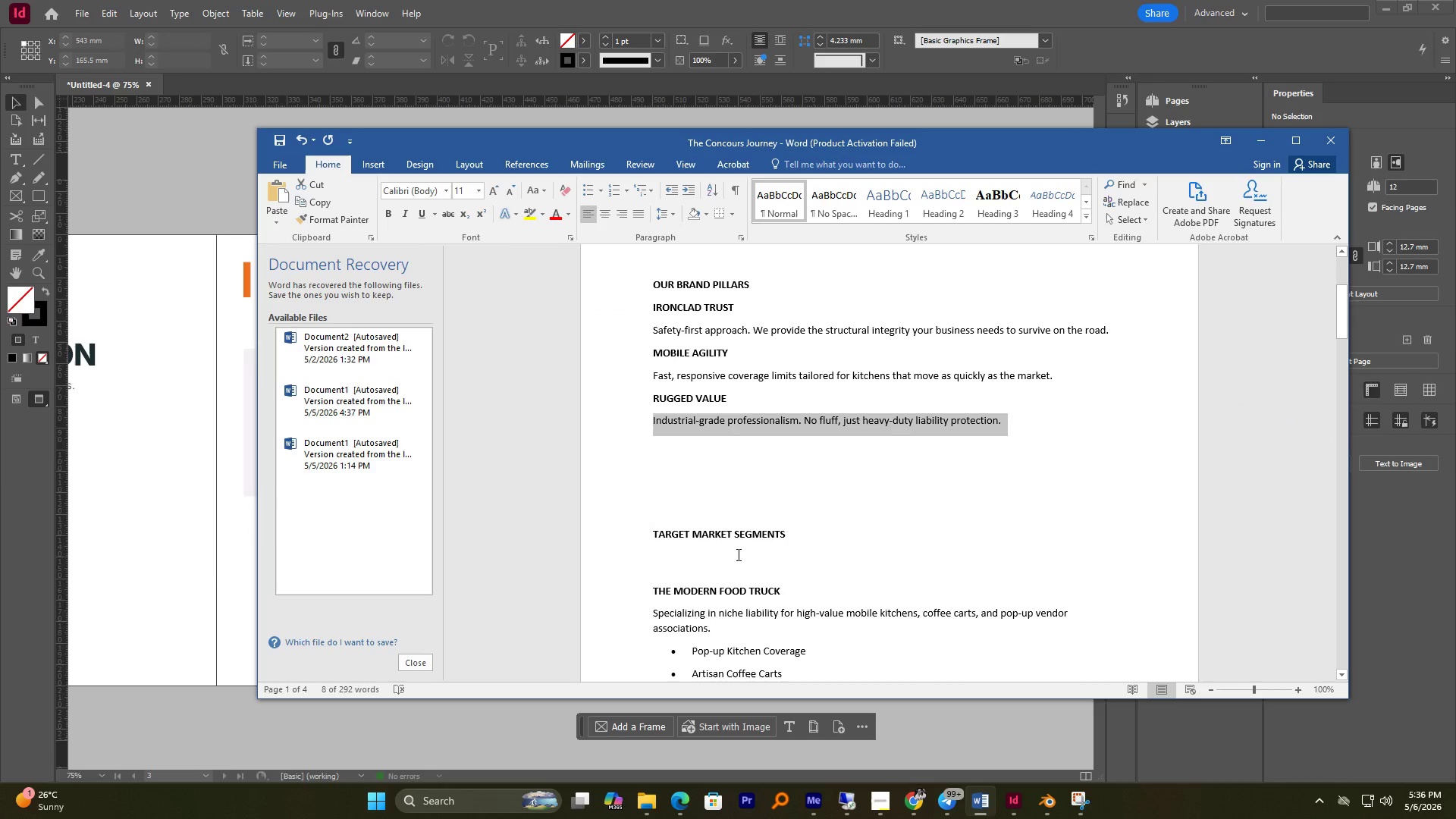 
scroll: coordinate [718, 544], scroll_direction: down, amount: 1.0
 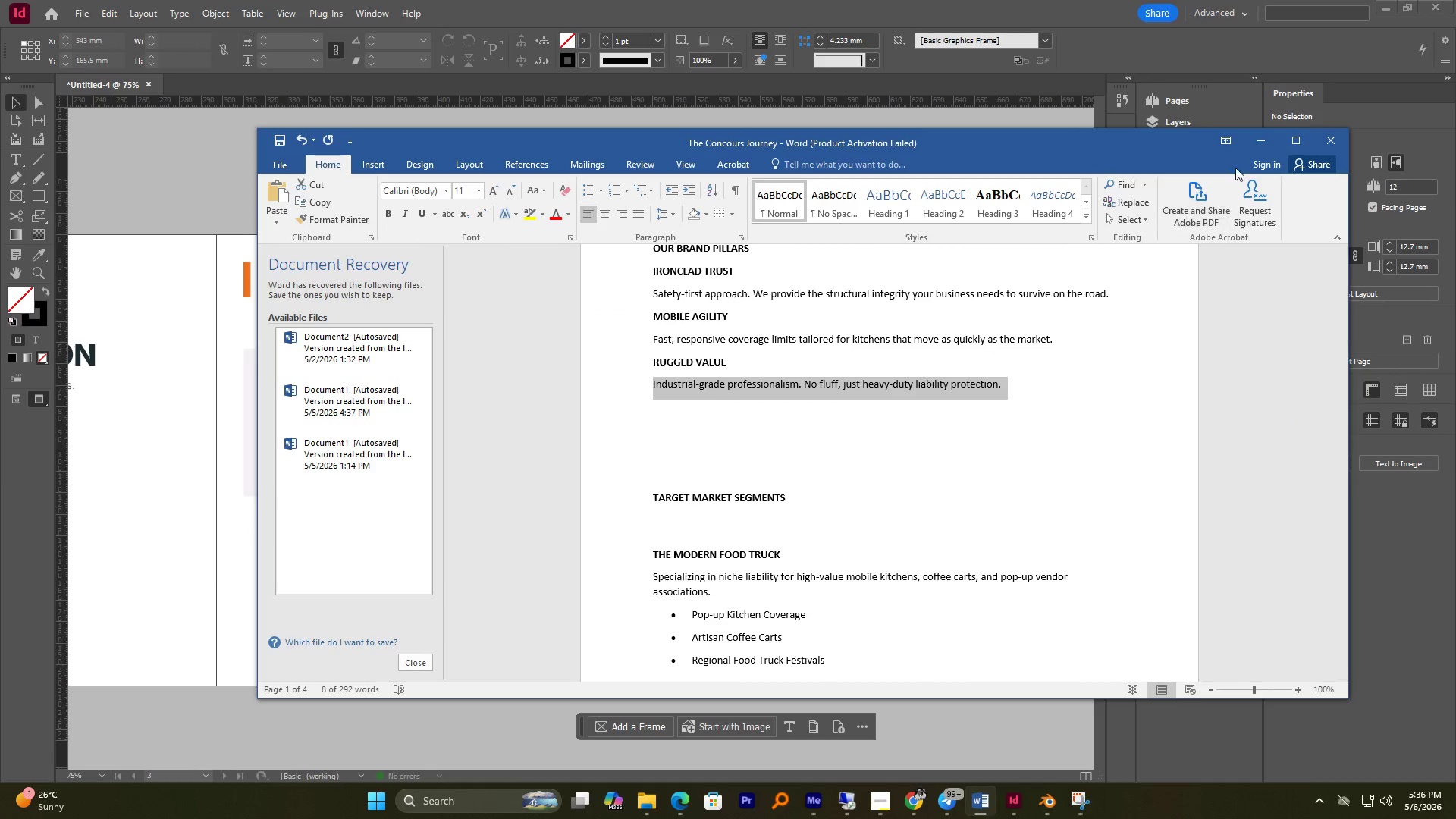 
left_click_drag(start_coordinate=[1150, 147], to_coordinate=[1121, 146])
 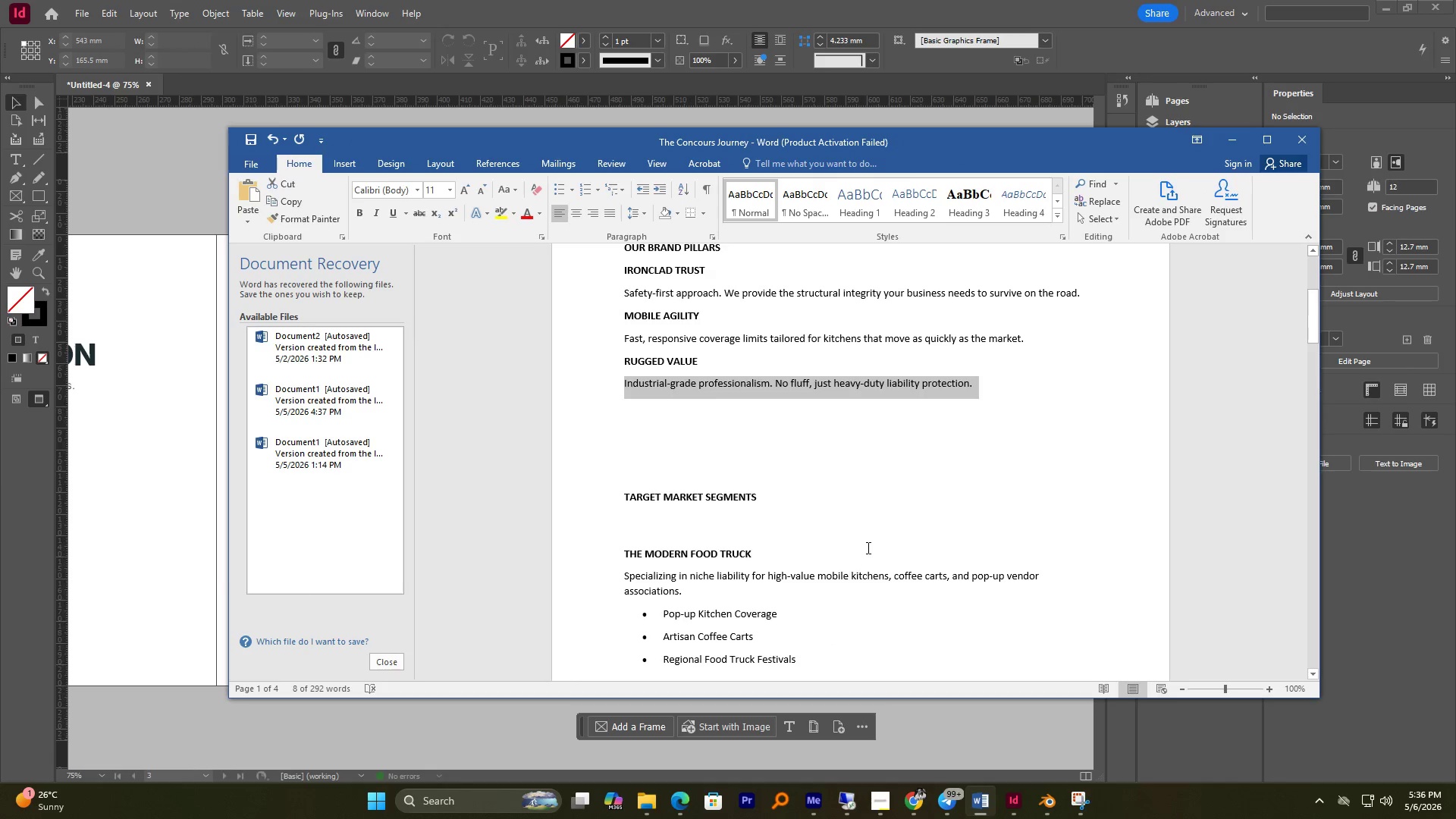 
scroll: coordinate [866, 548], scroll_direction: down, amount: 2.0
 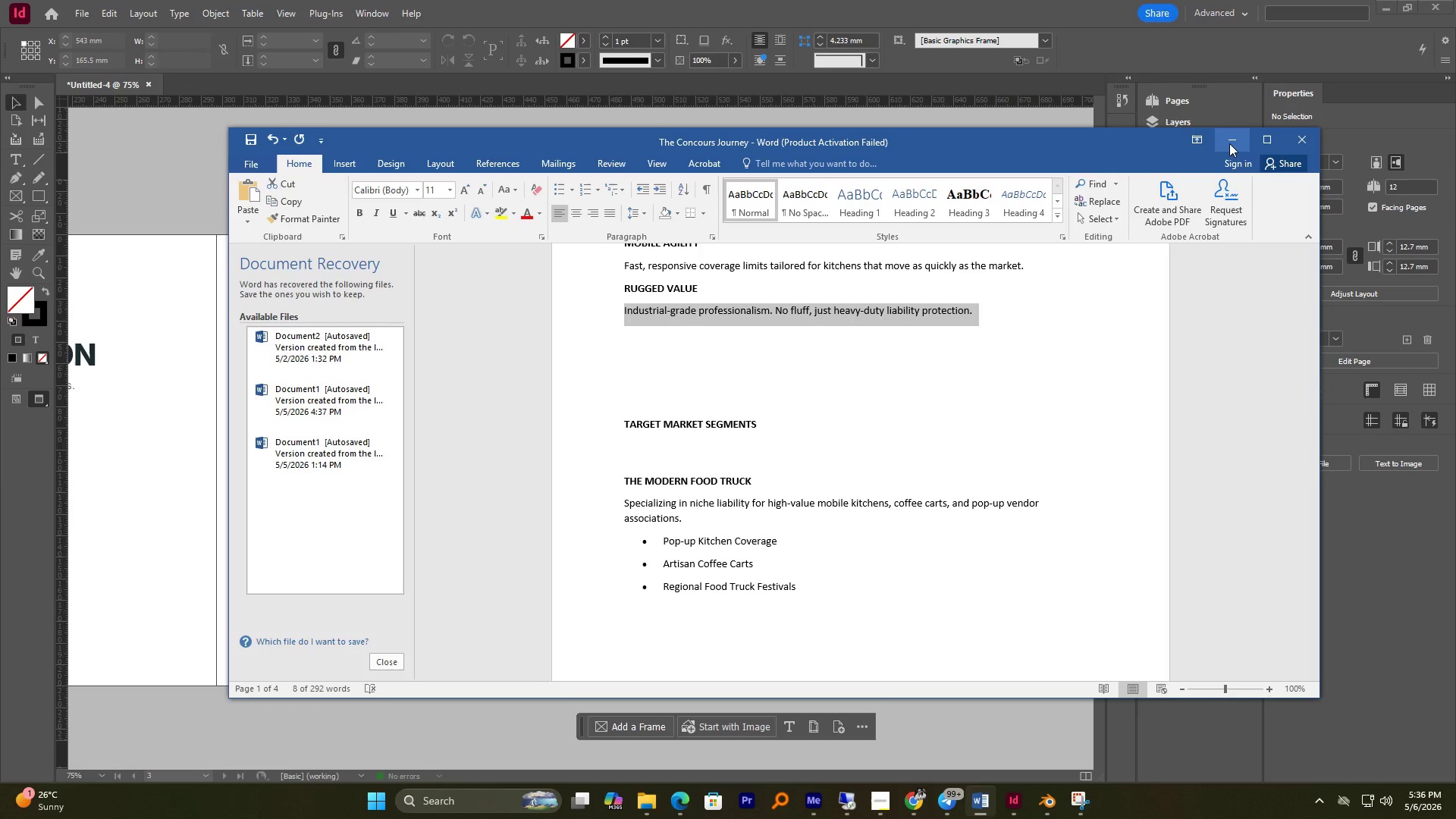 
wait(15.32)
 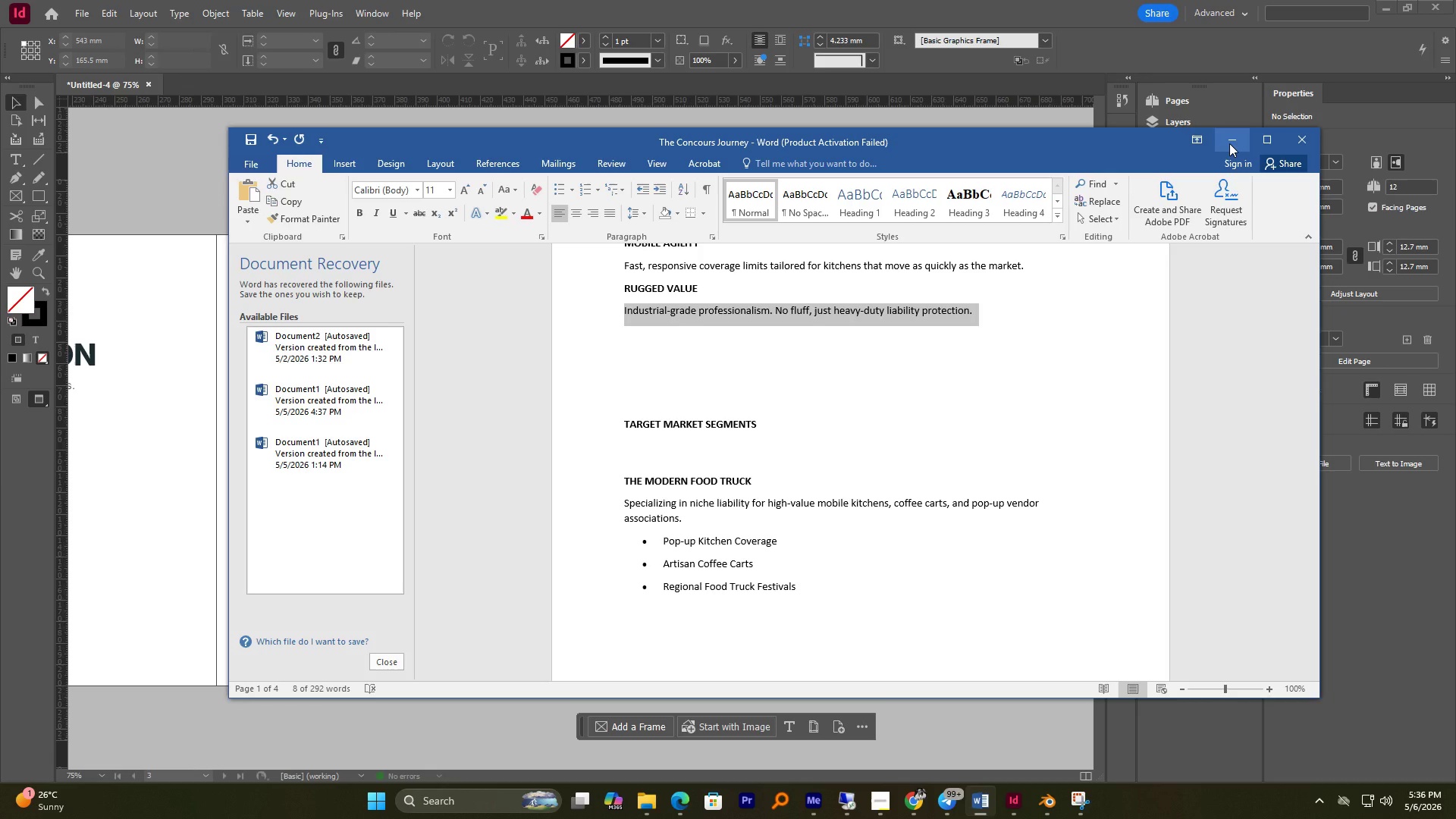 
left_click([1229, 143])
 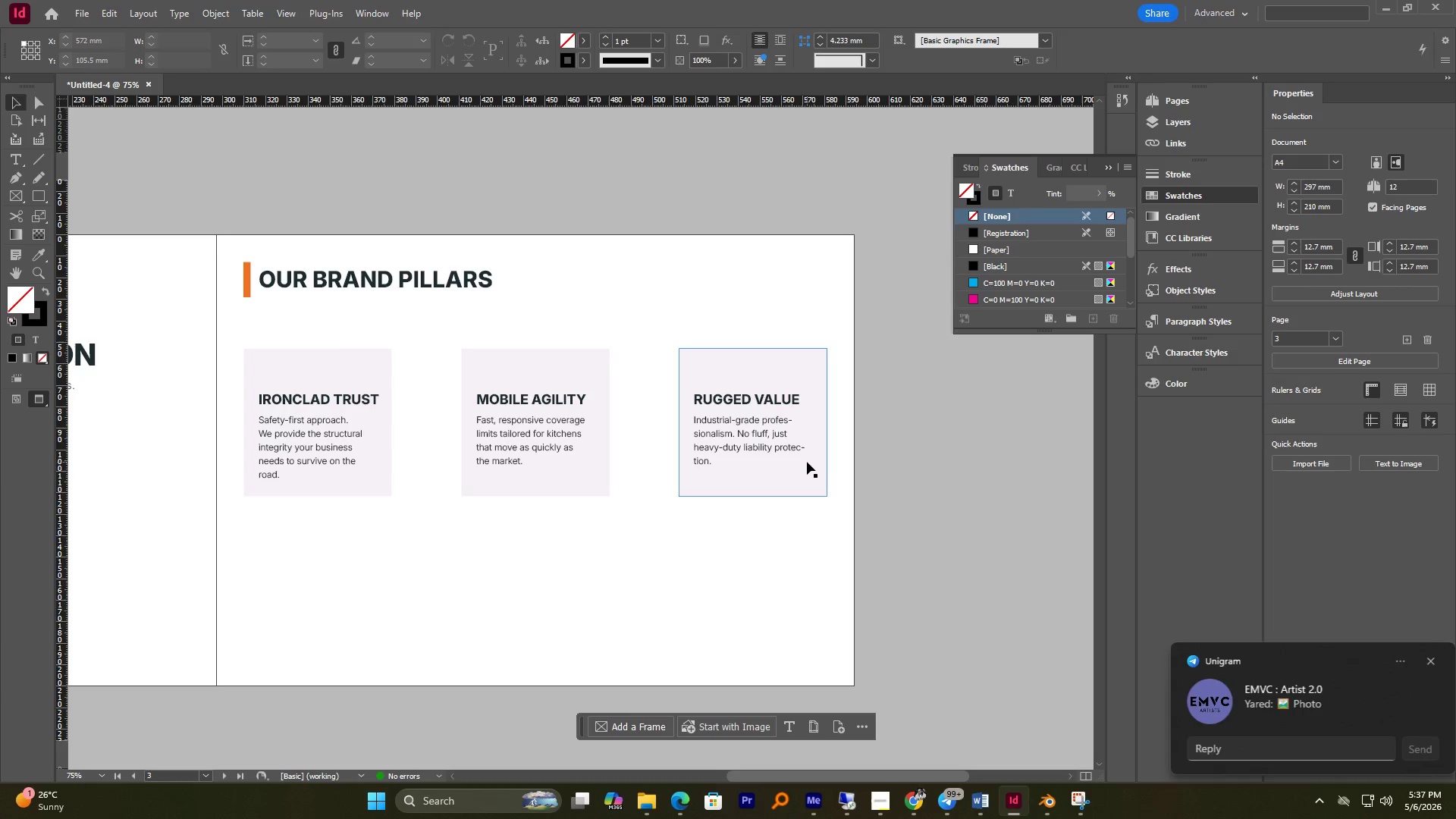 
wait(17.94)
 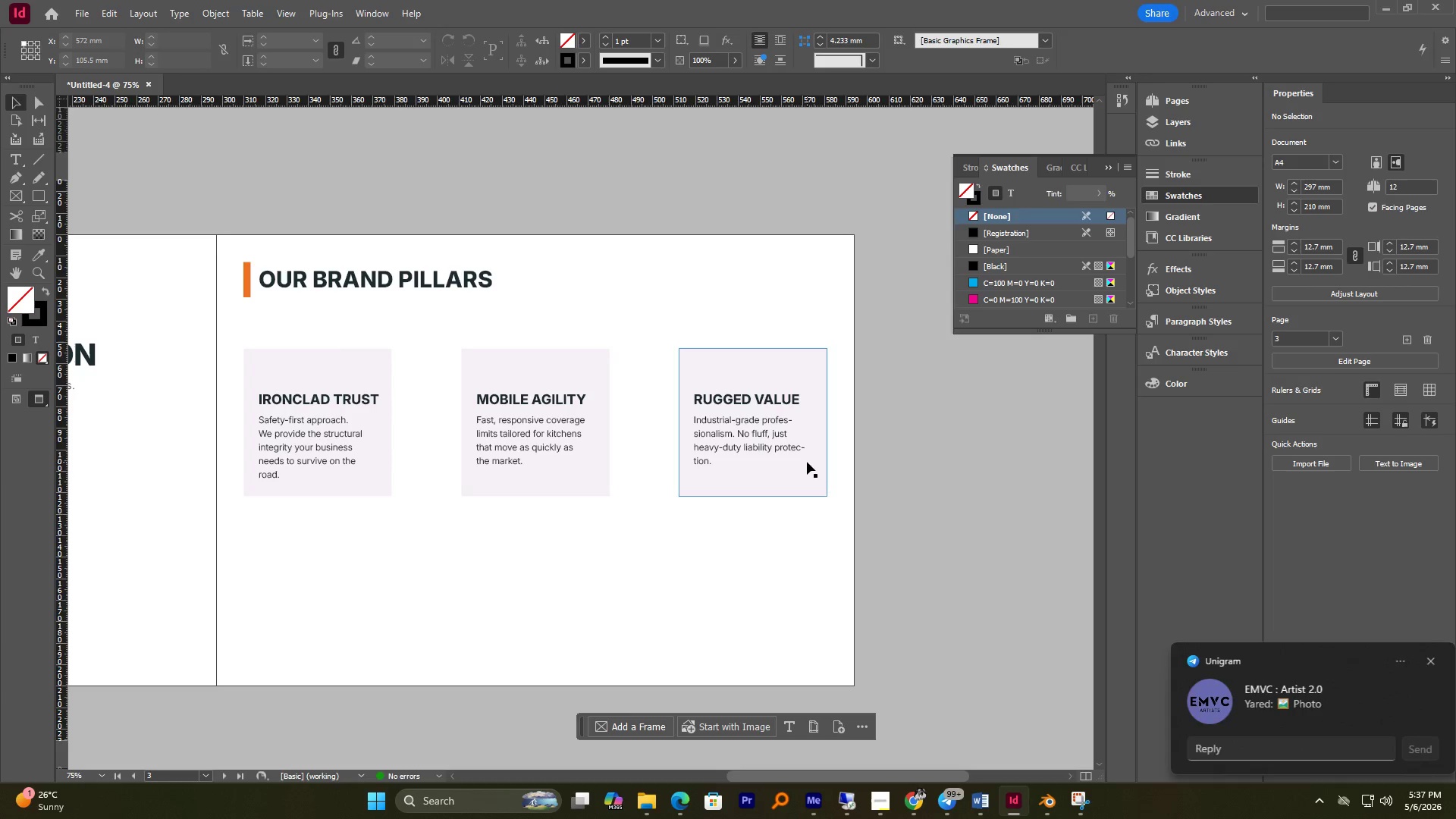 
hold_key(key=AltLeft, duration=3.25)
scroll: coordinate [303, 386], scroll_direction: up, amount: 2.0
 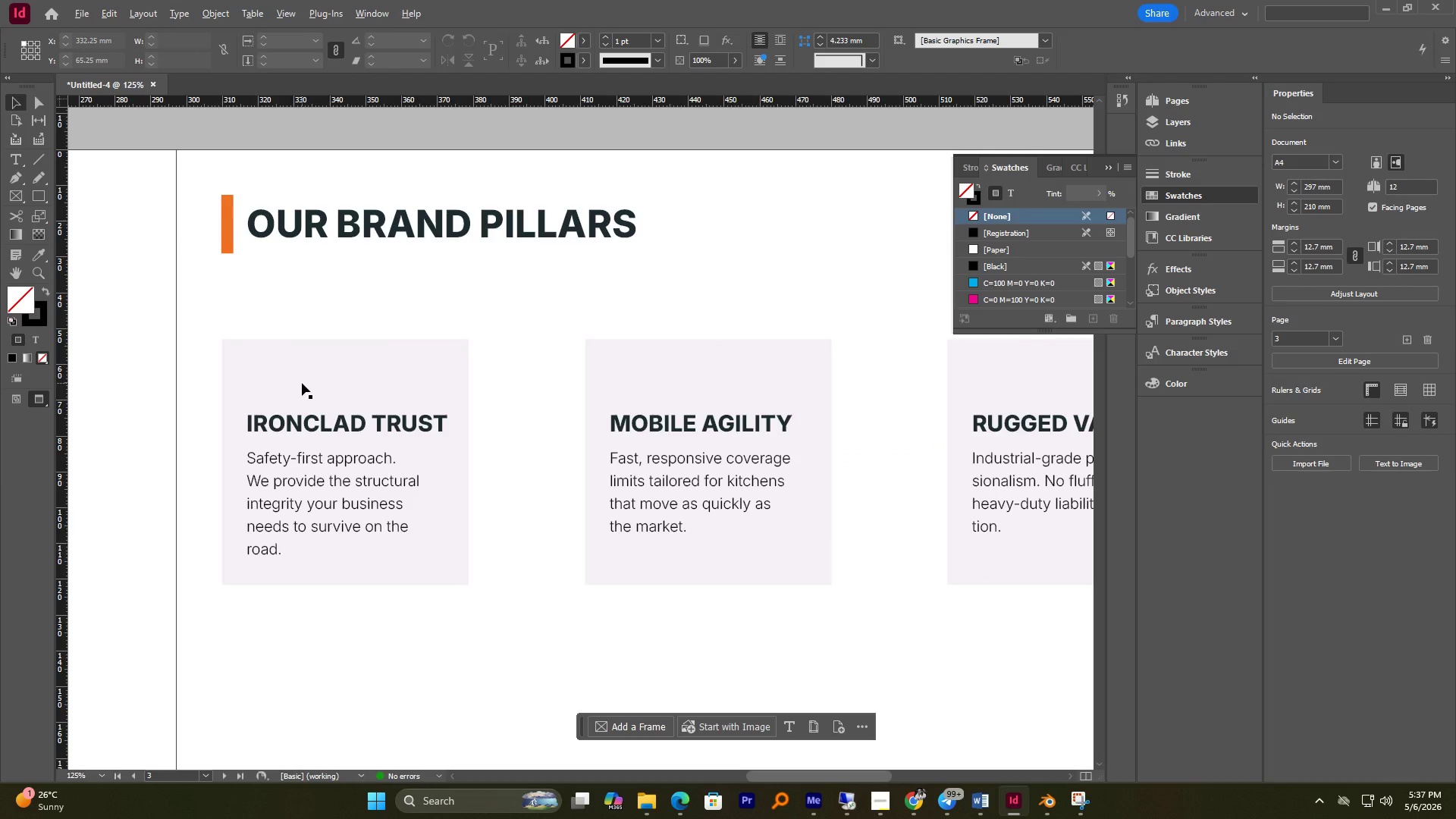 
hold_key(key=AltLeft, duration=1.55)
scroll: coordinate [516, 523], scroll_direction: down, amount: 1.0
 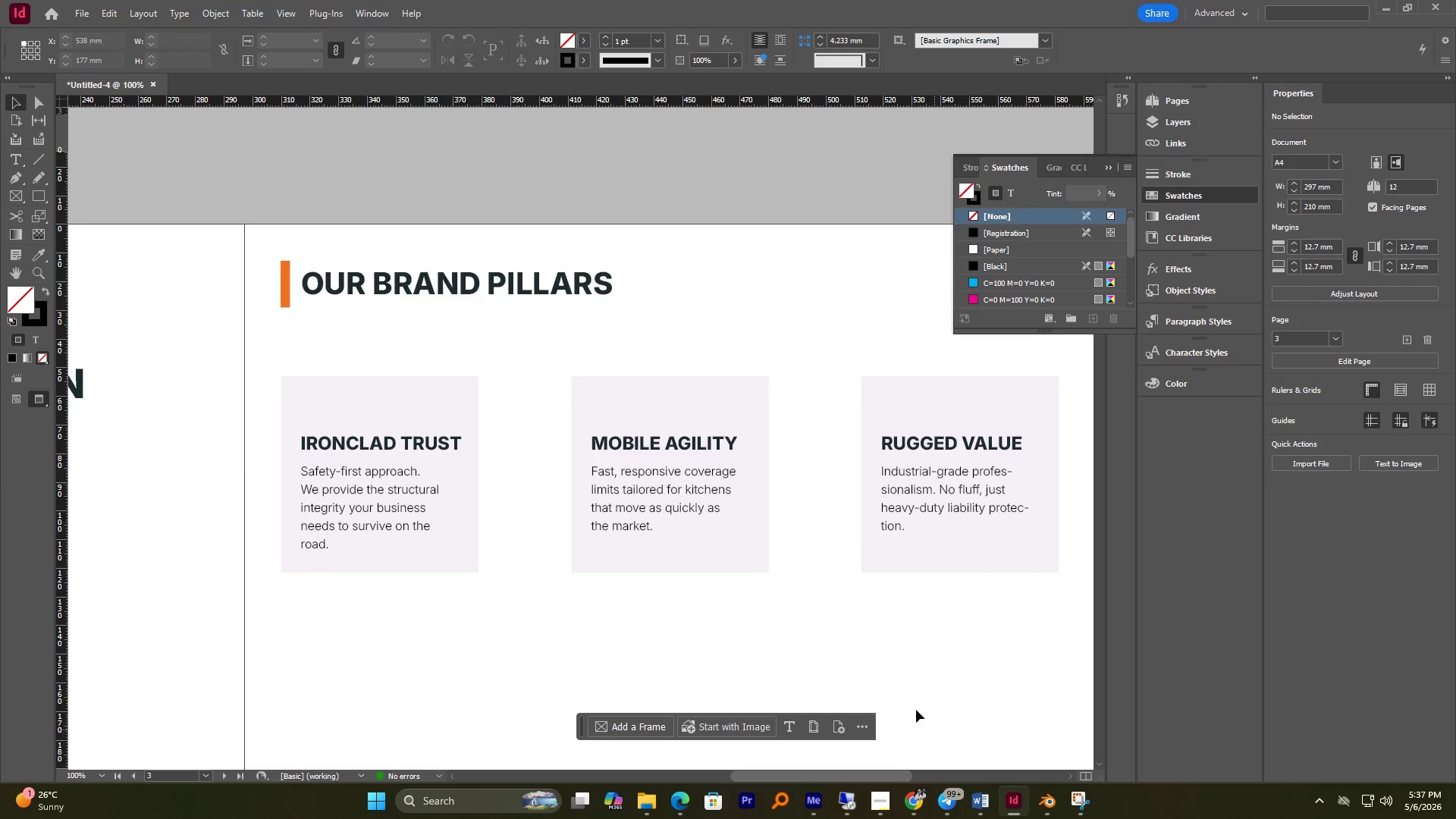 
hold_key(key=AltLeft, duration=0.48)
scroll: coordinate [372, 446], scroll_direction: up, amount: 1.0
 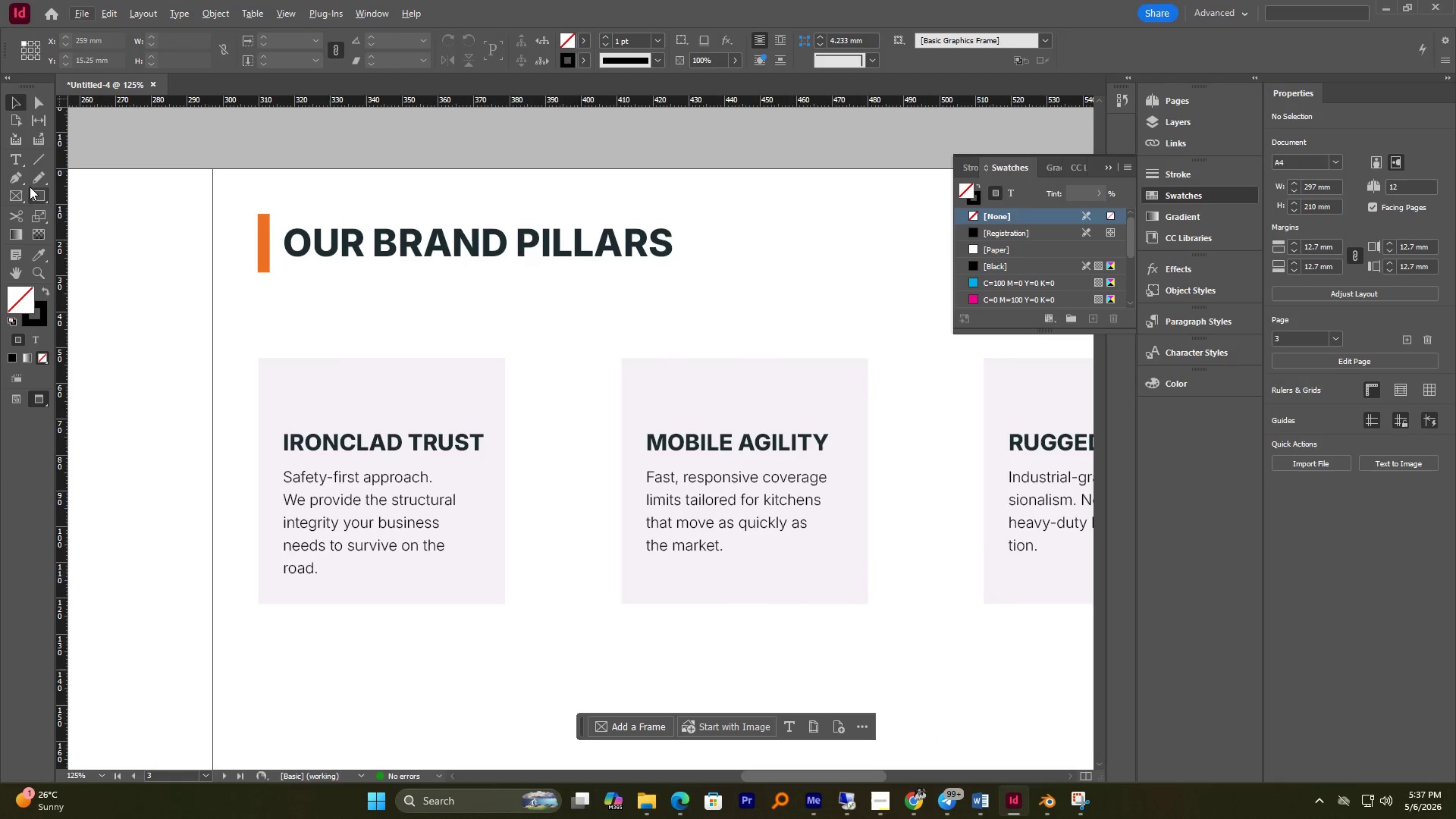 
left_click_drag(start_coordinate=[33, 194], to_coordinate=[42, 204])
 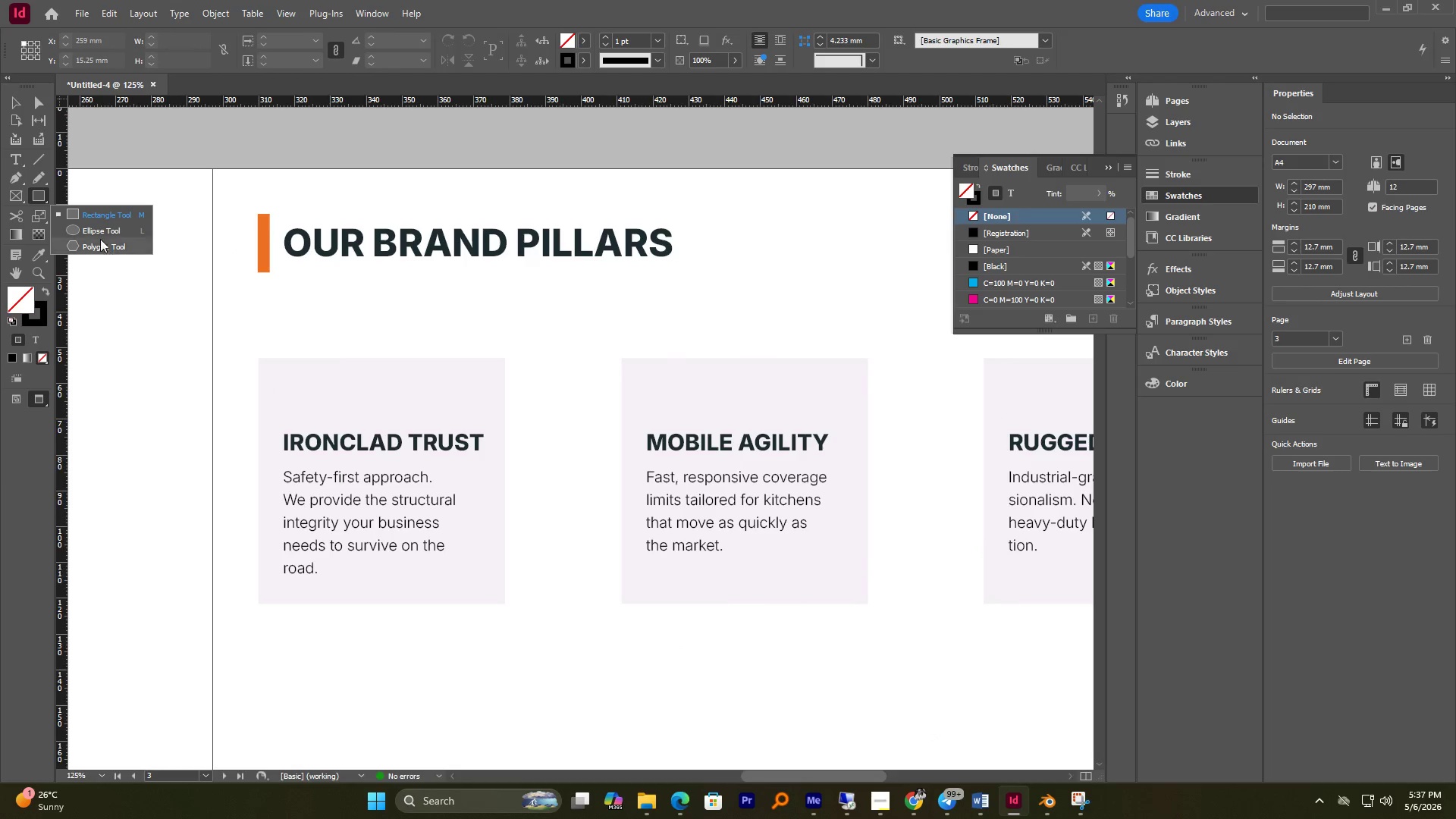 
left_click([95, 214])
 